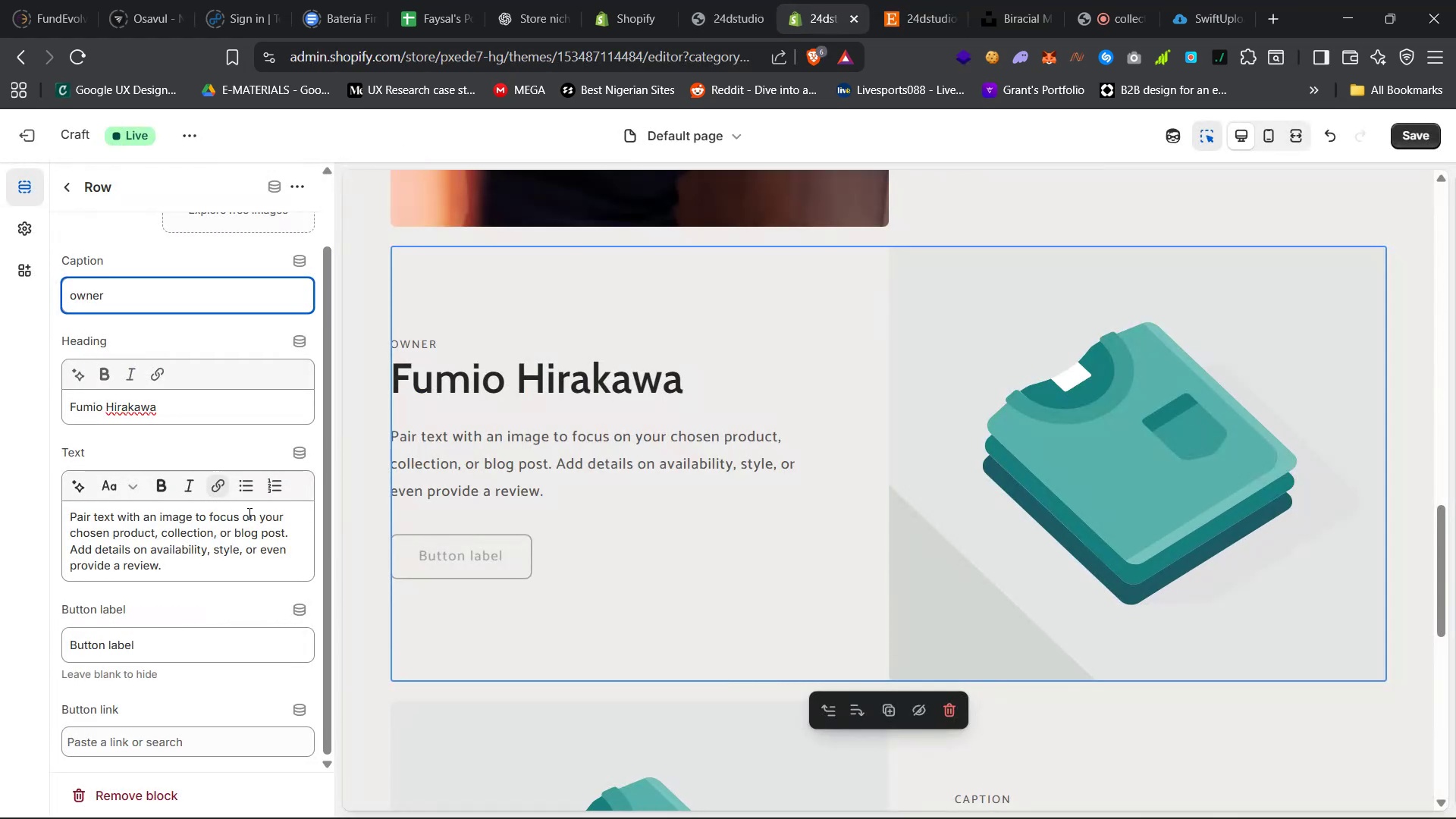 
left_click([168, 545])
 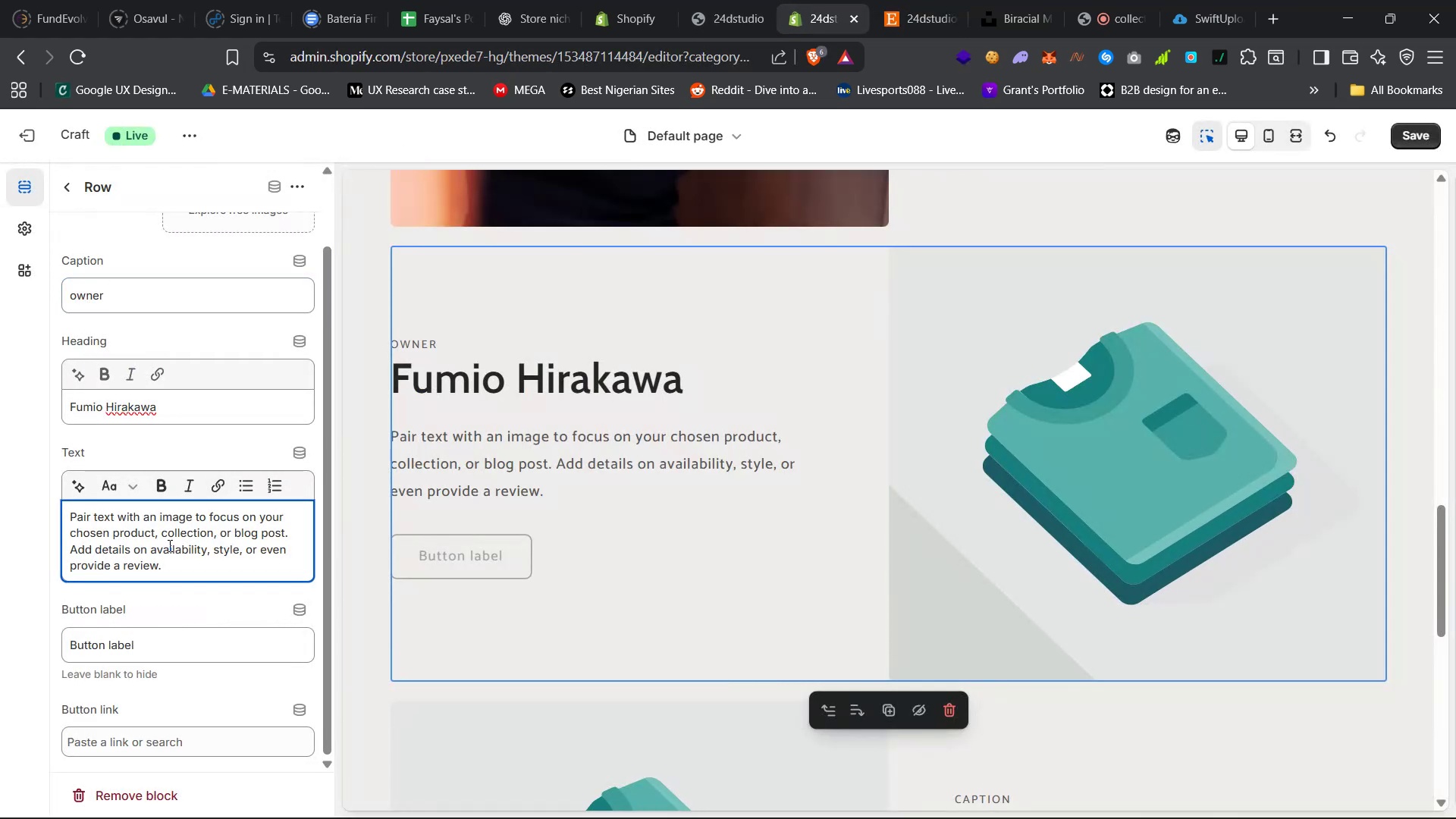 
key(Control+A)
 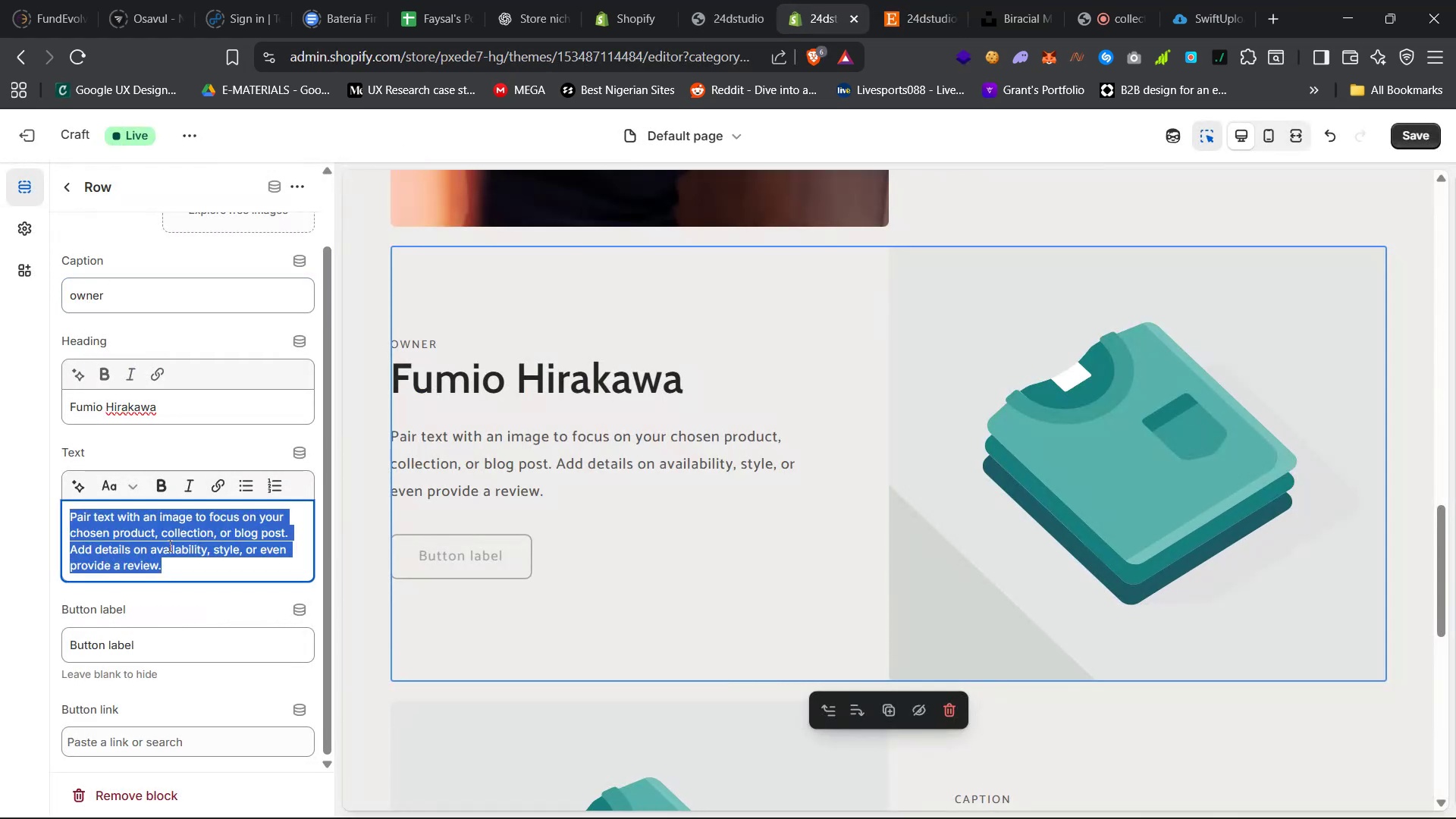 
key(Control+V)
 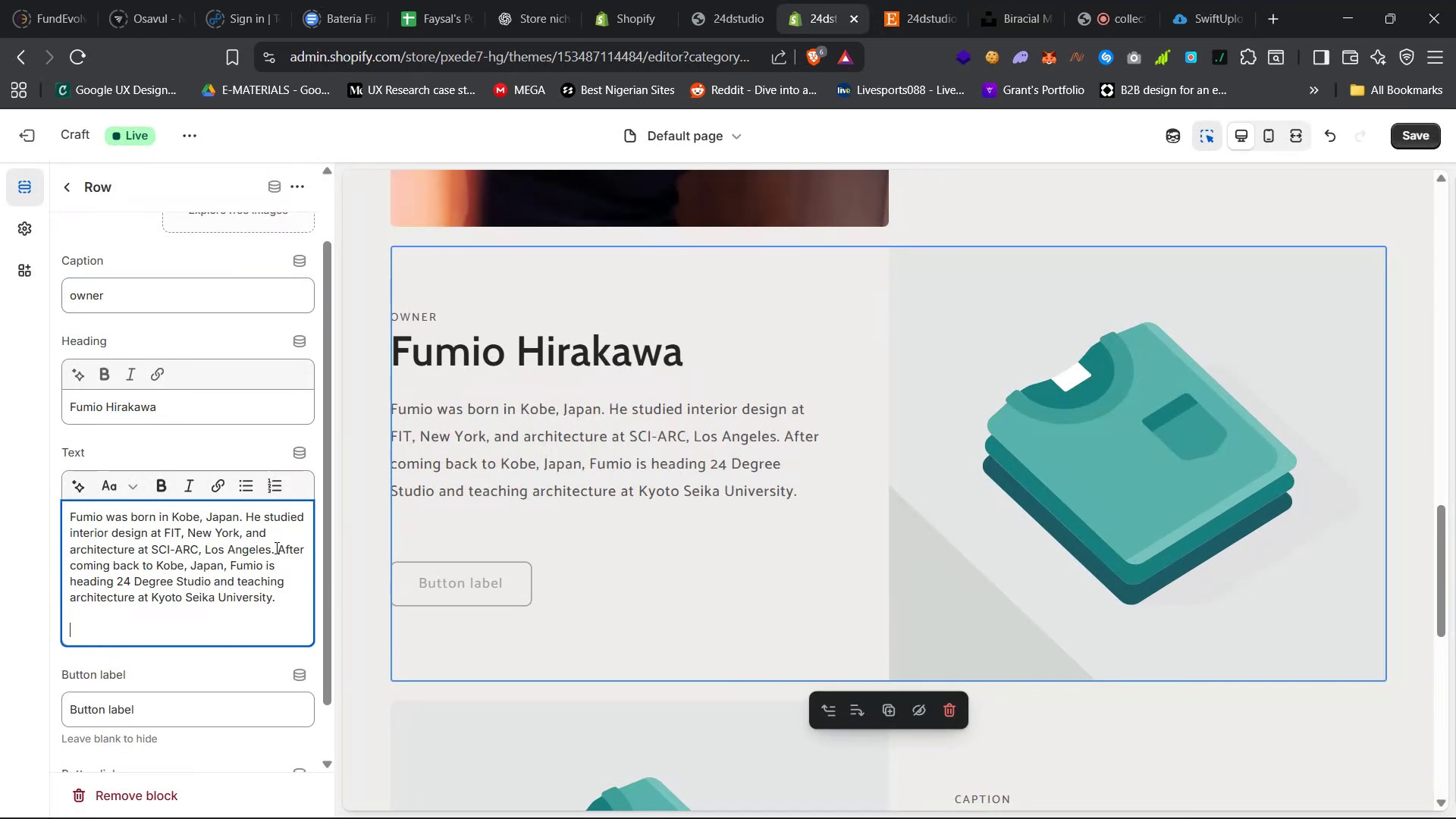 
key(Backspace)
 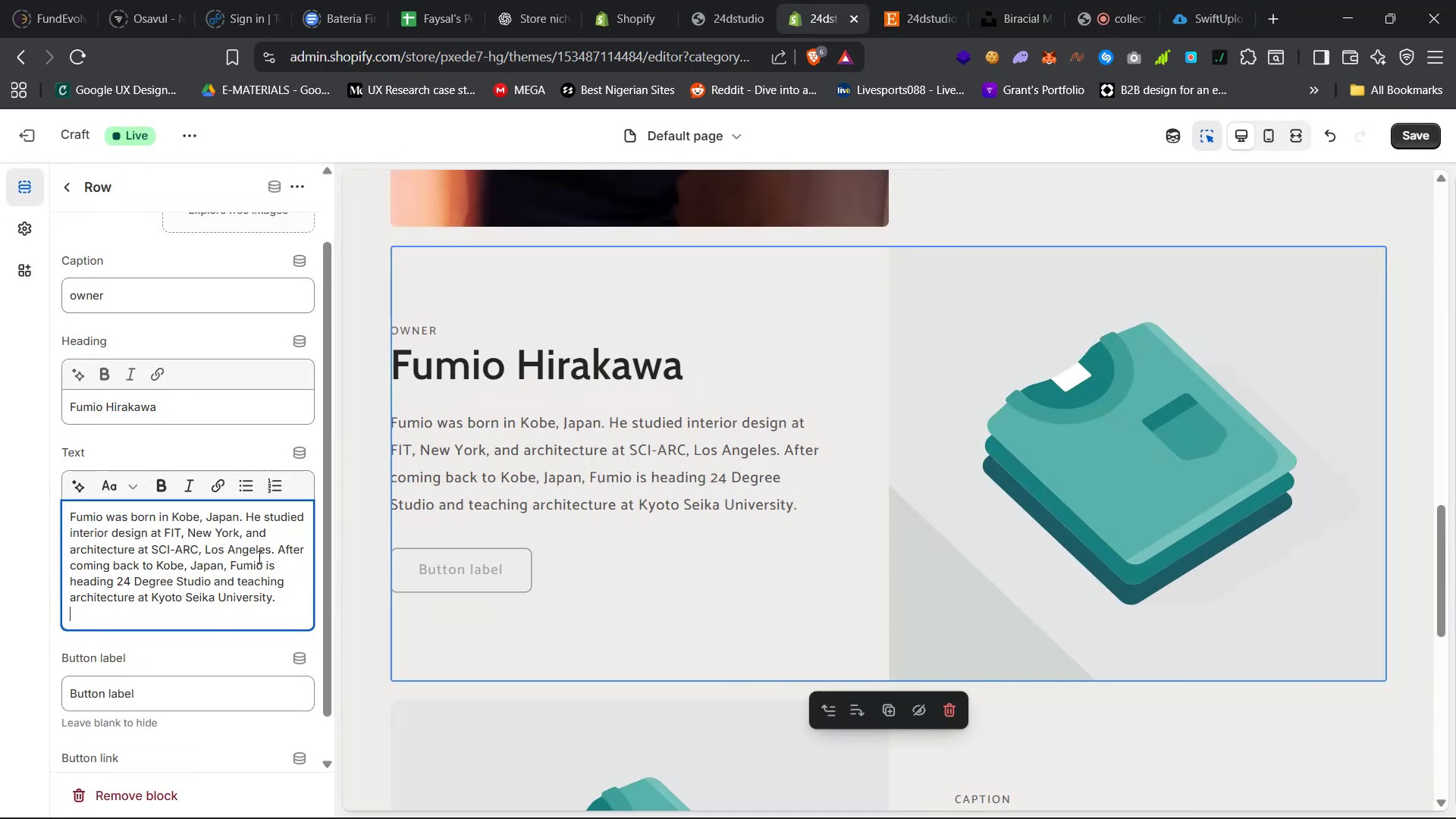 
key(Backspace)
 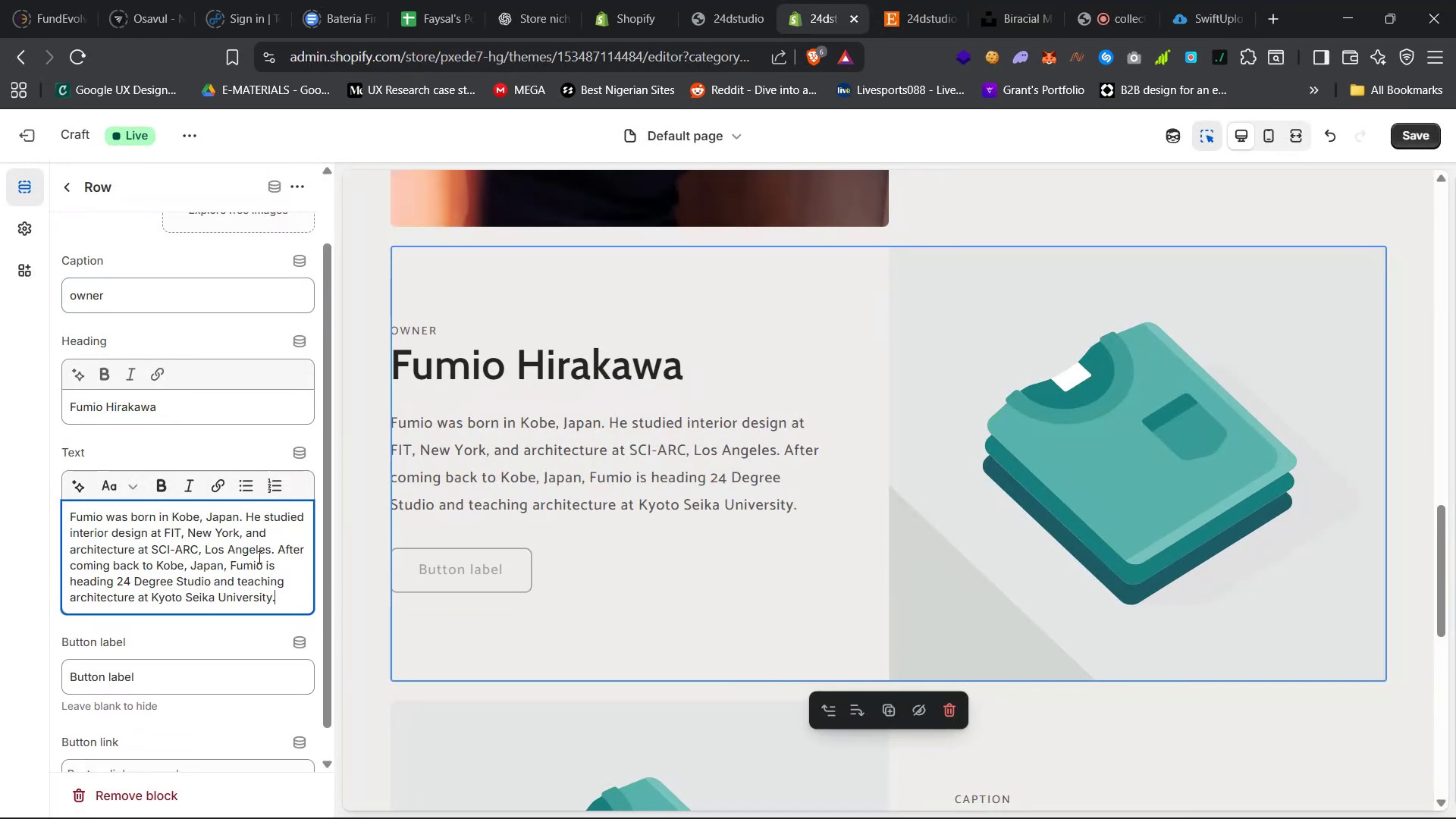 
key(ArrowUp)
 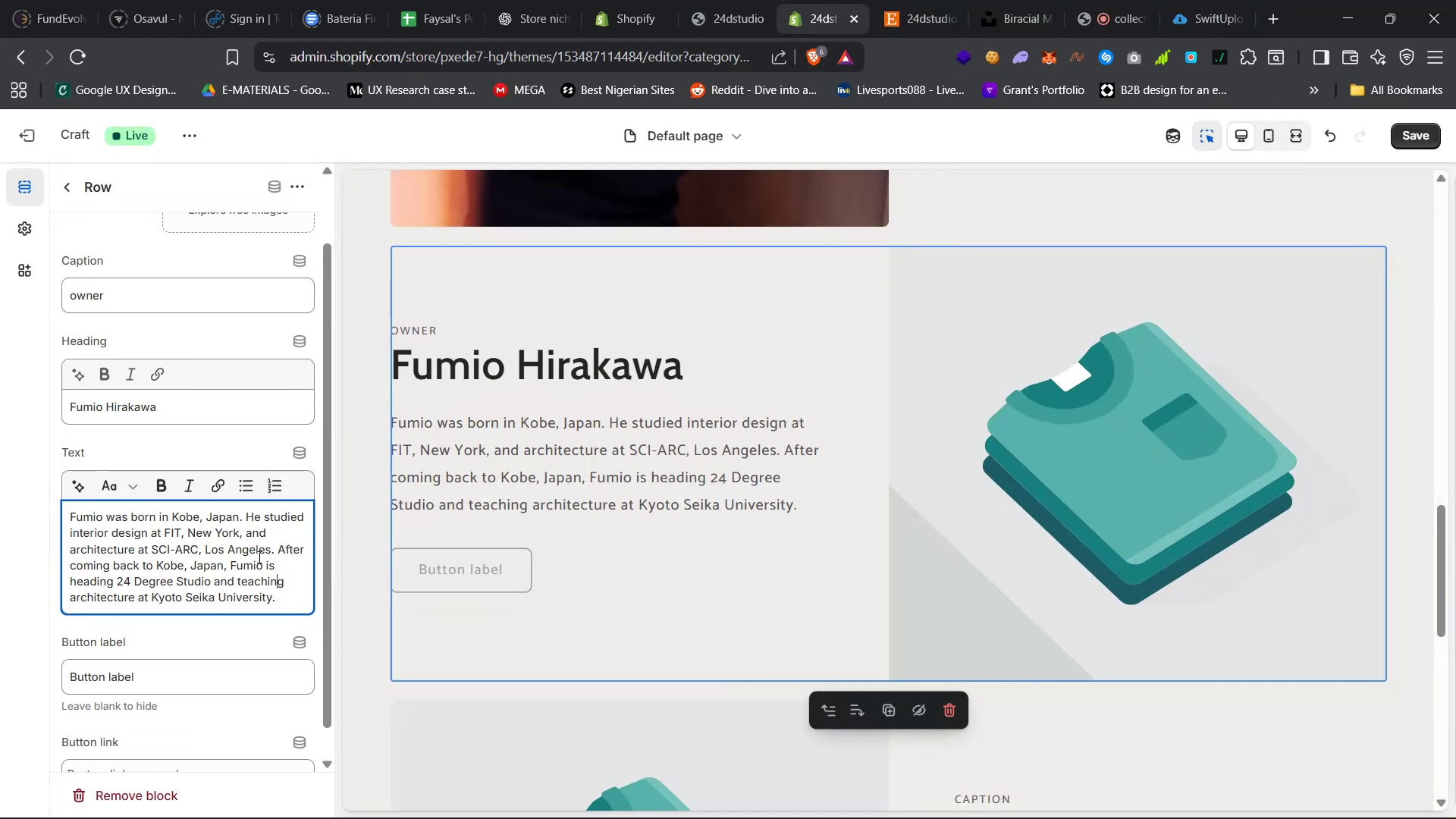 
key(ArrowUp)
 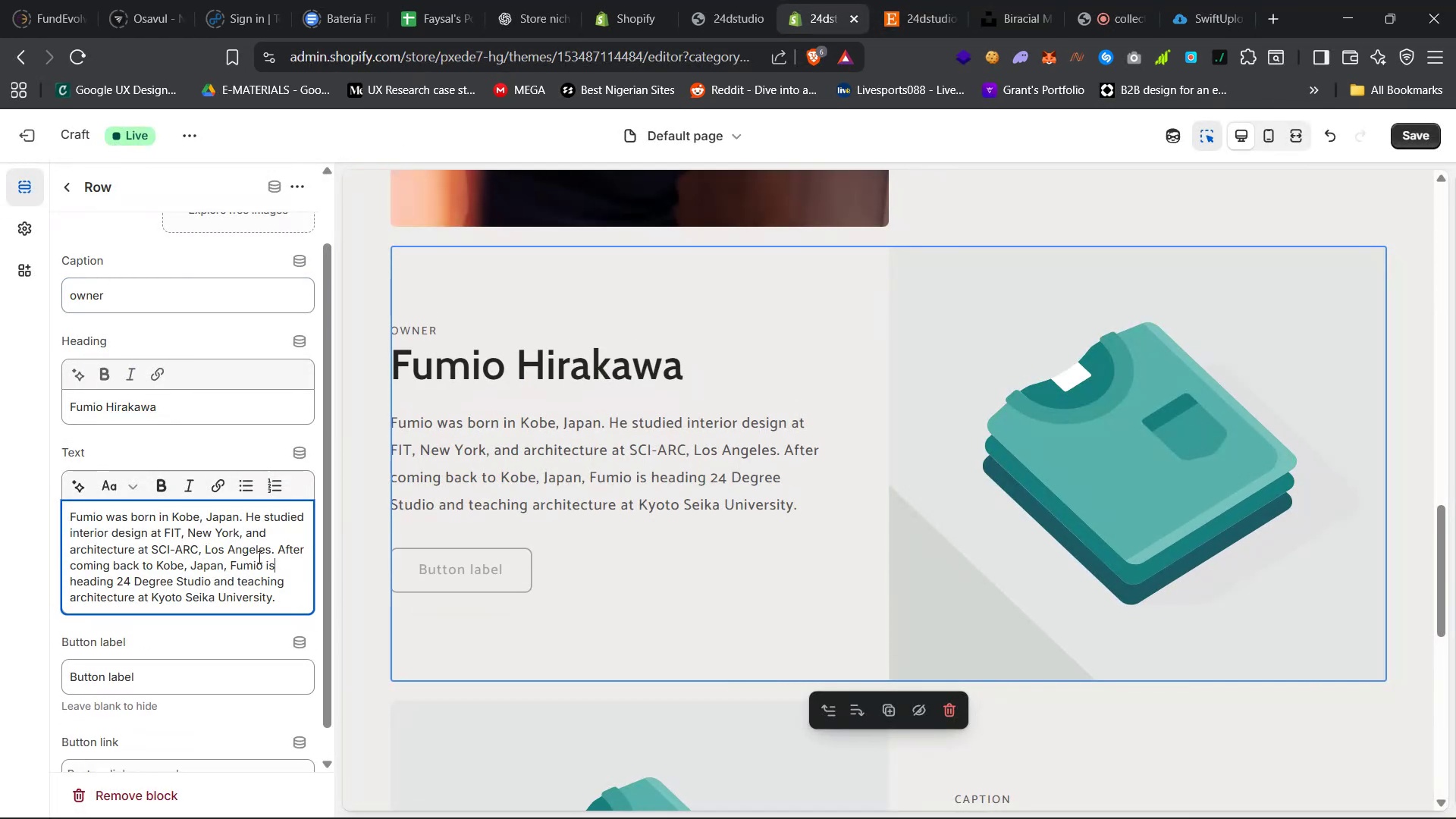 
key(ArrowUp)
 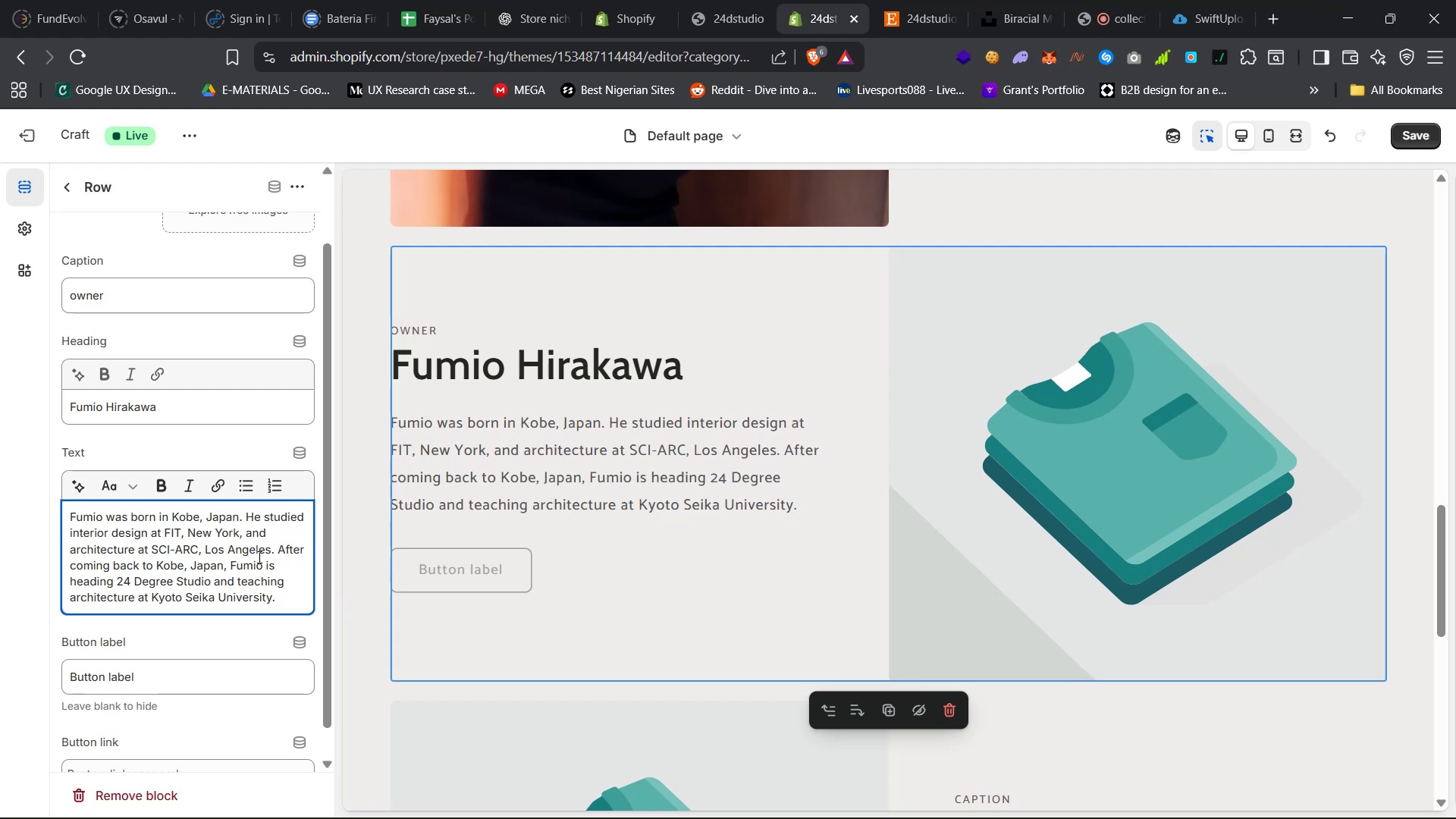 
key(ArrowRight)
 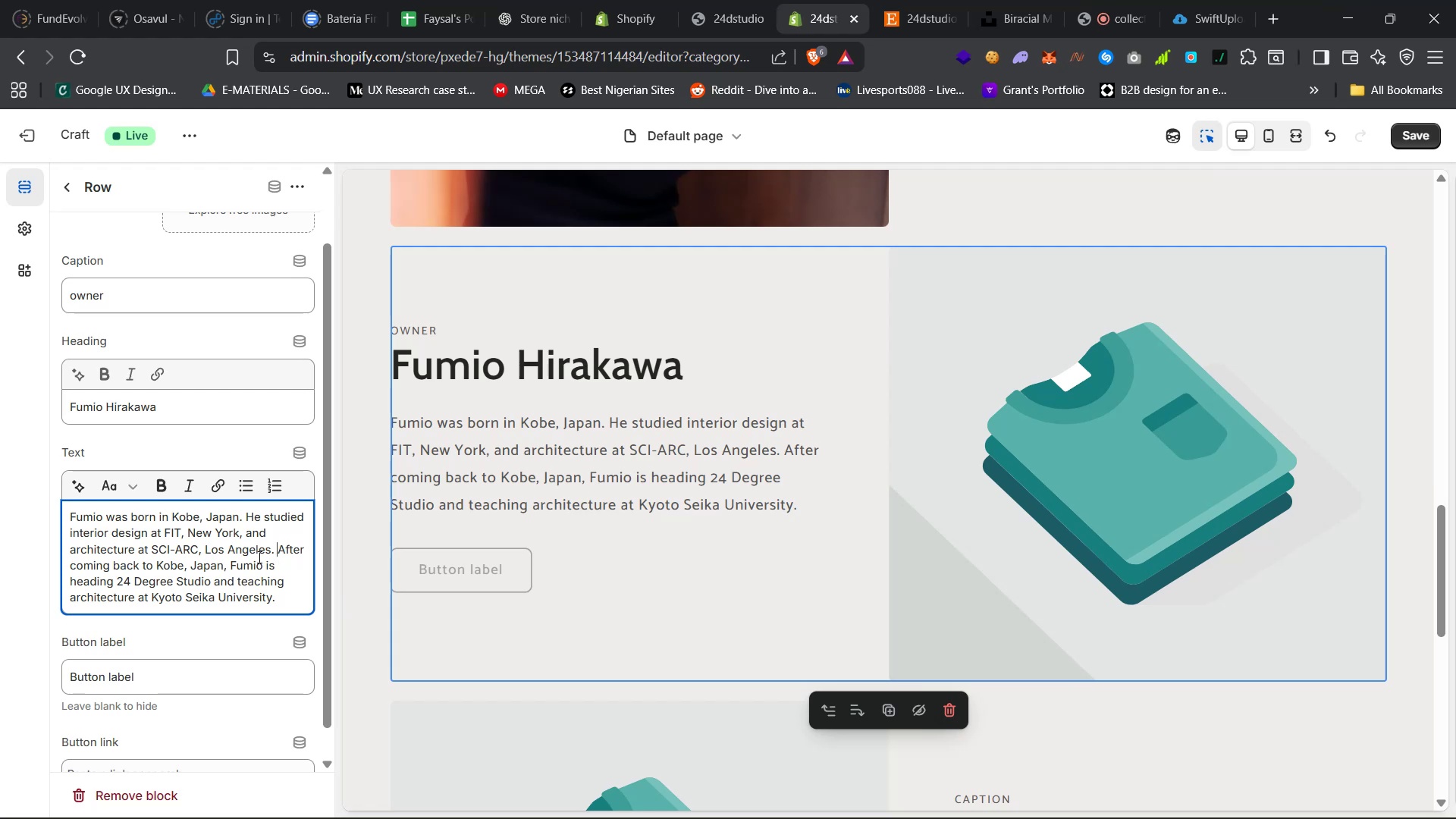 
key(Enter)
 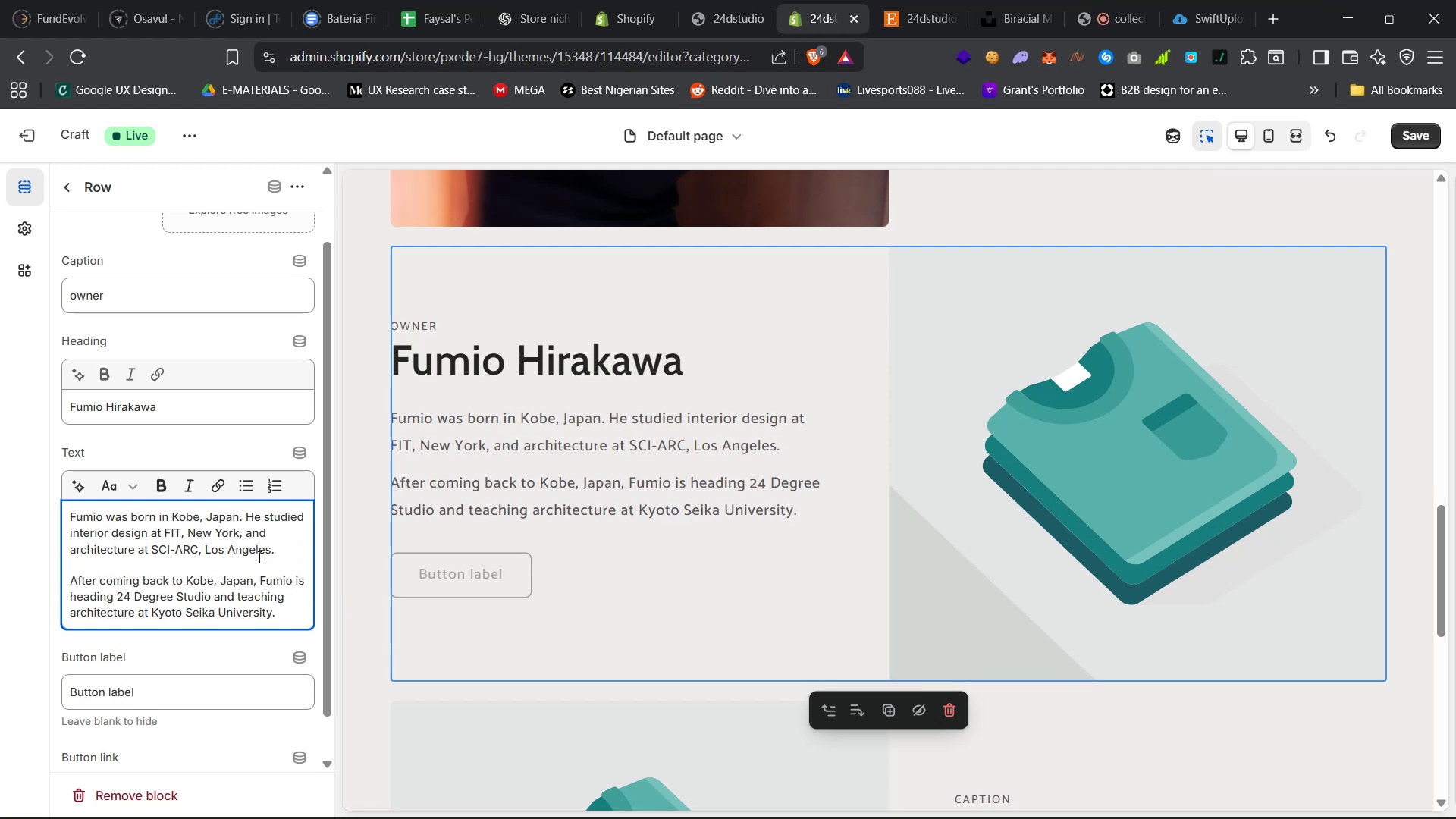 
scroll: coordinate [275, 586], scroll_direction: down, amount: 6.0
 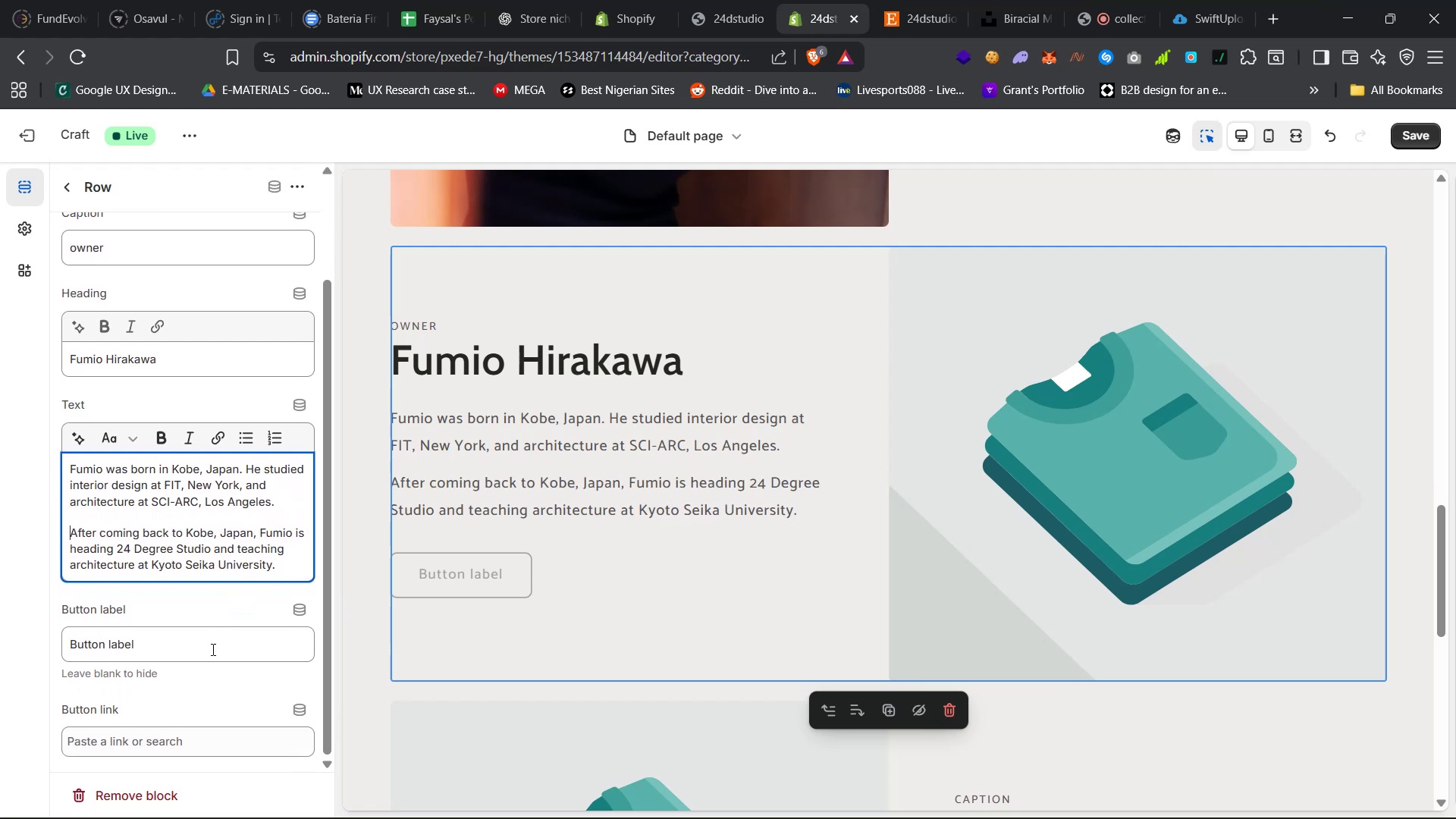 
left_click_drag(start_coordinate=[149, 644], to_coordinate=[16, 642])
 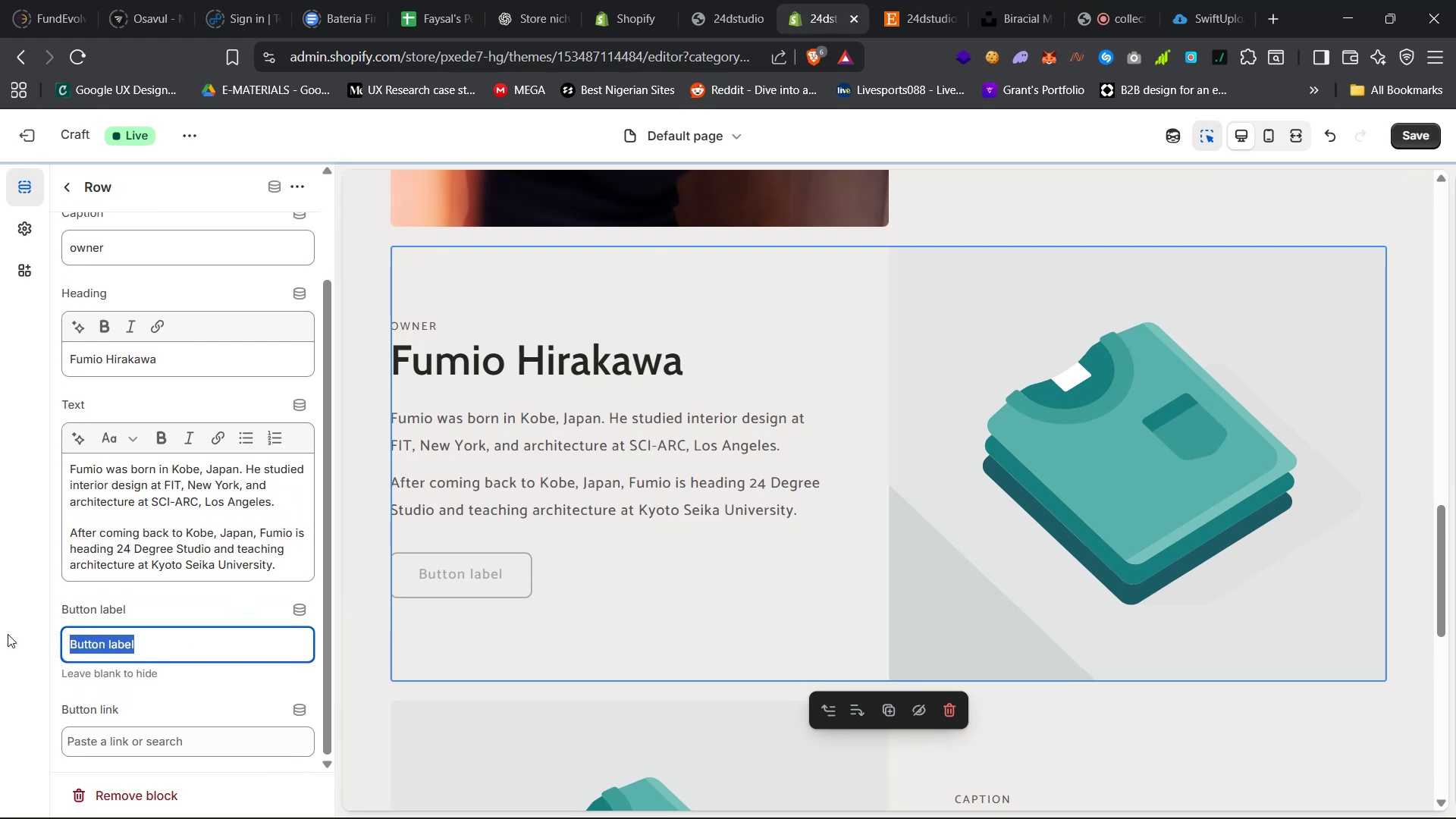 
key(Backspace)
 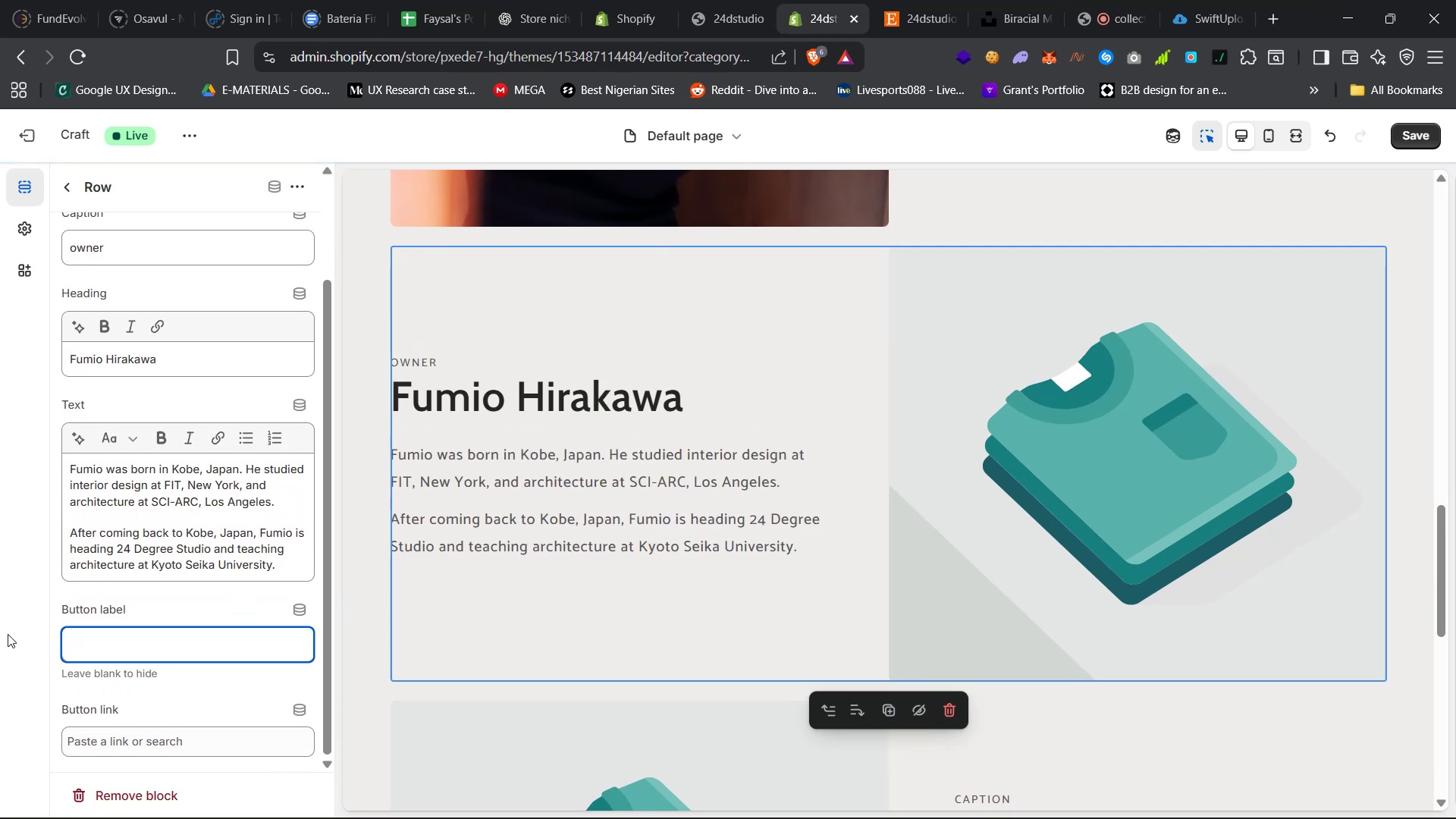 
left_click([1188, 518])
 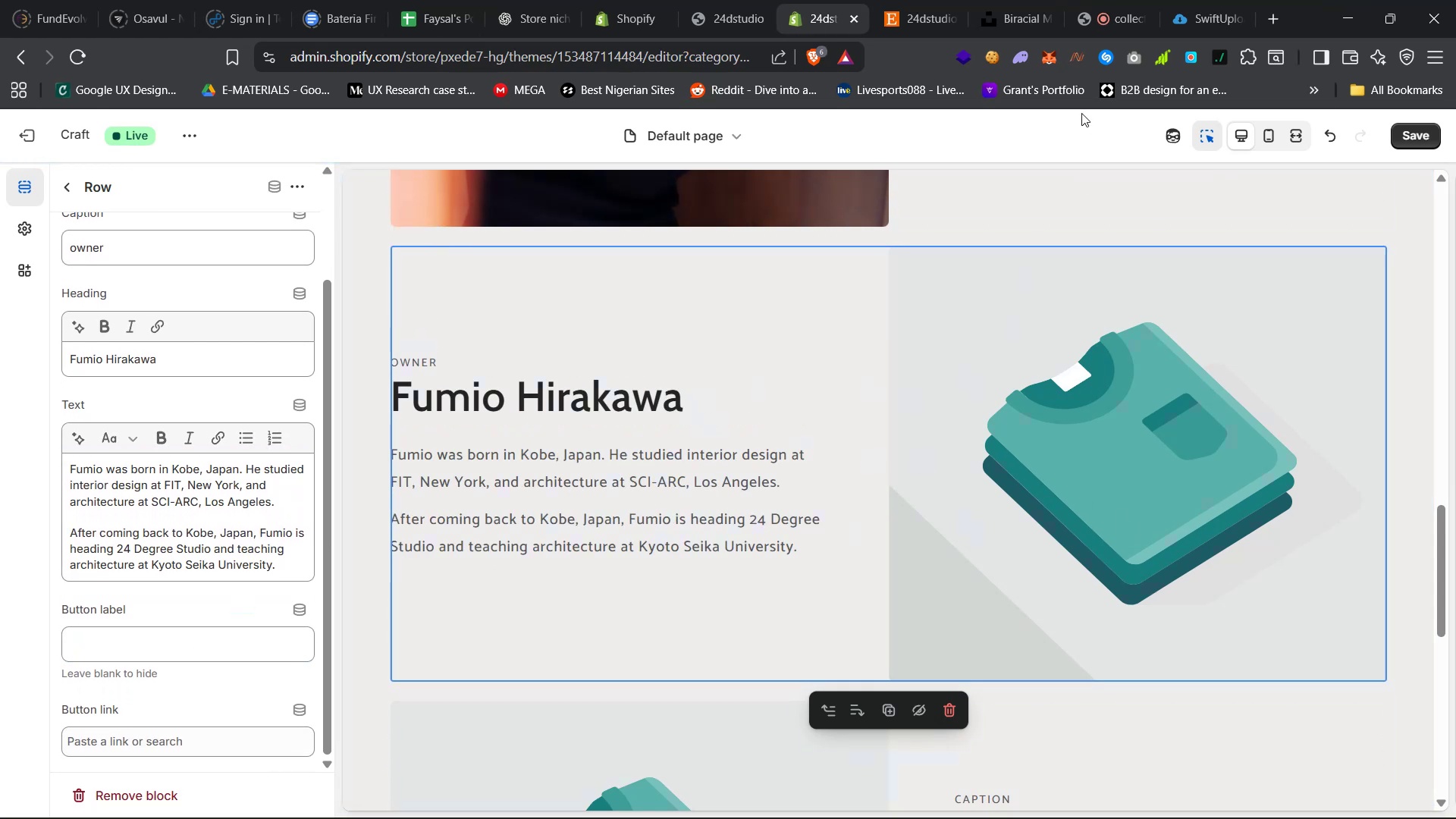 
left_click([1012, 3])
 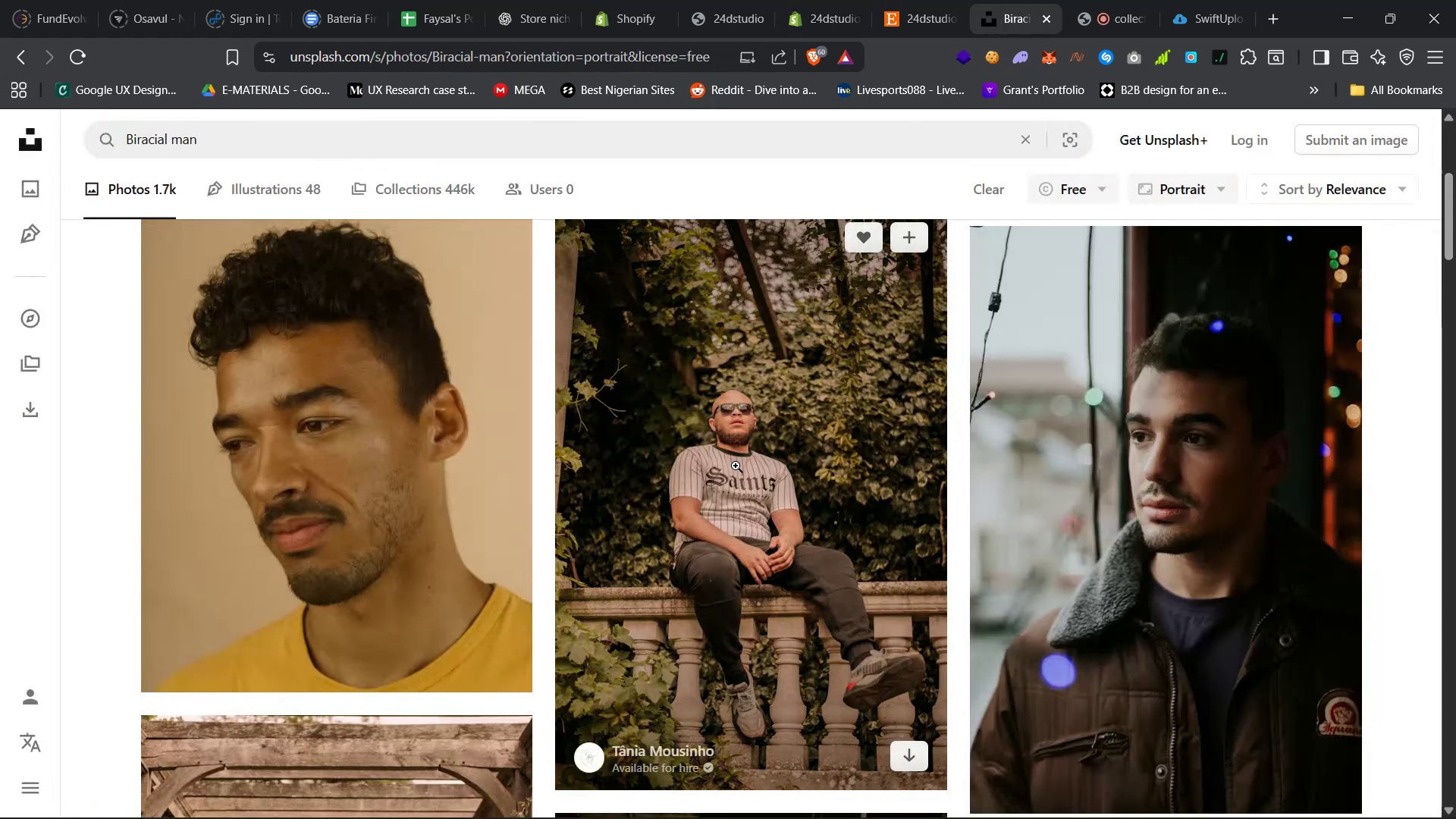 
scroll: coordinate [739, 510], scroll_direction: down, amount: 70.0
 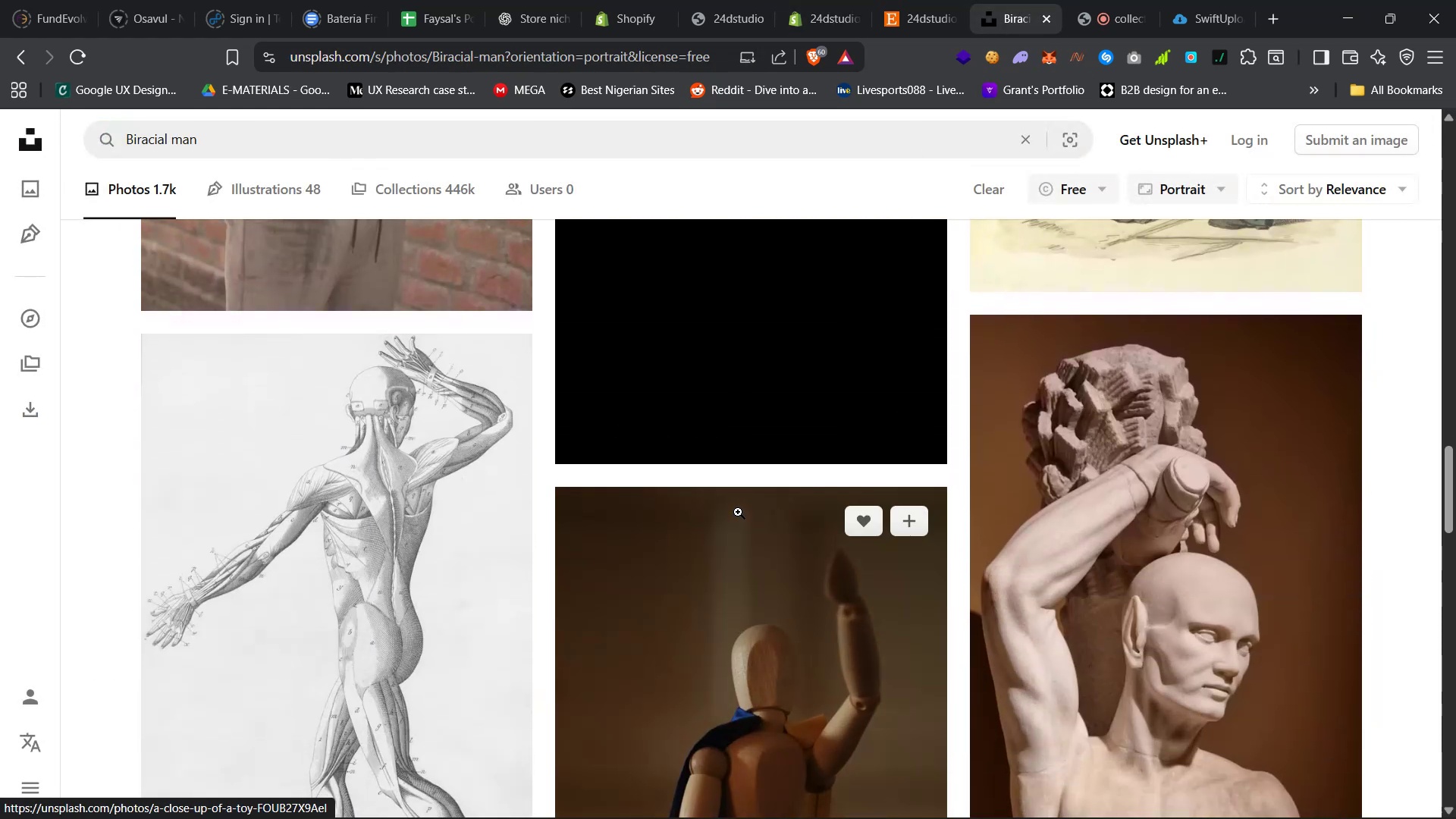 
scroll: coordinate [738, 512], scroll_direction: up, amount: 1.0
 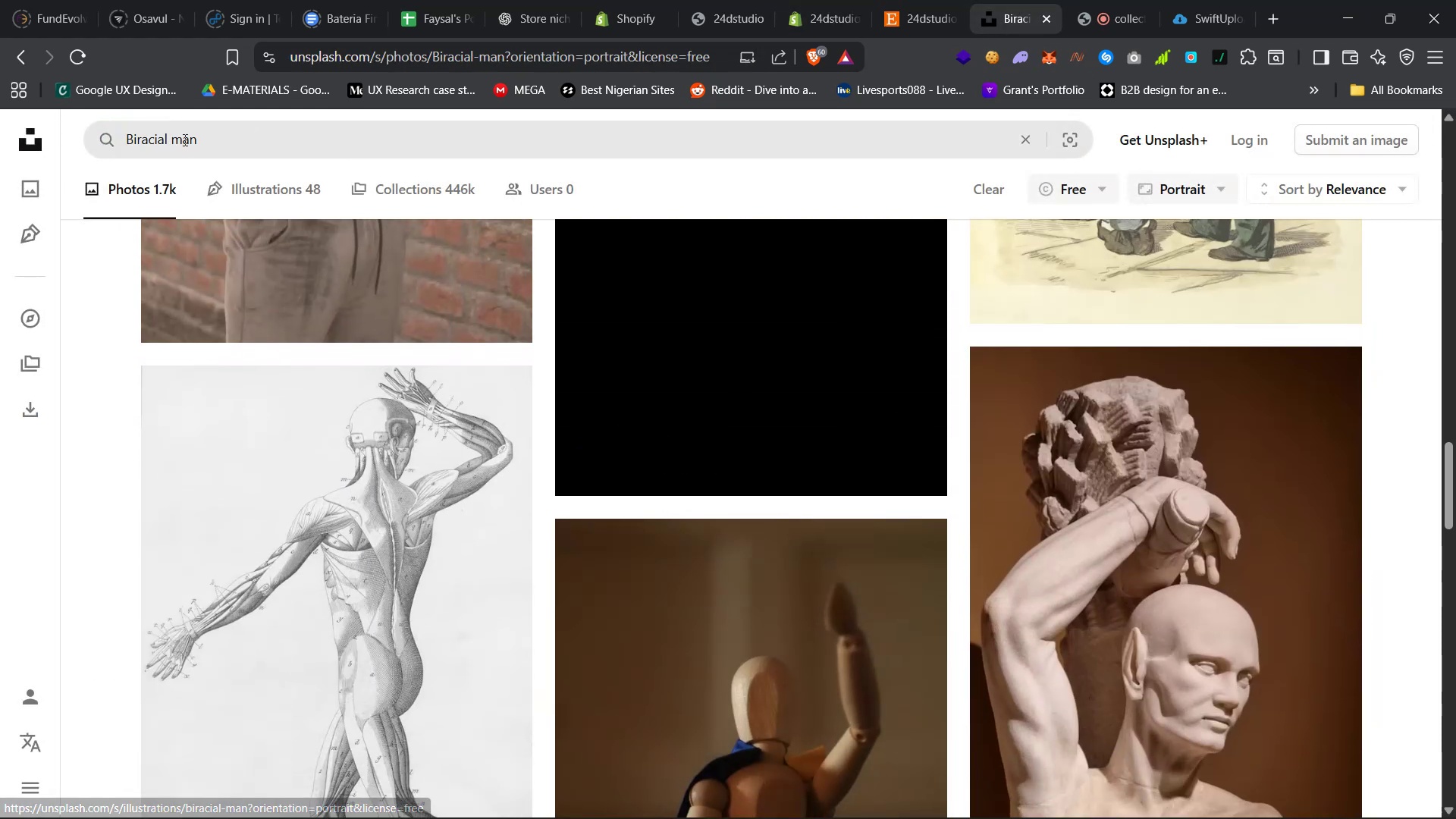 
left_click([172, 142])
 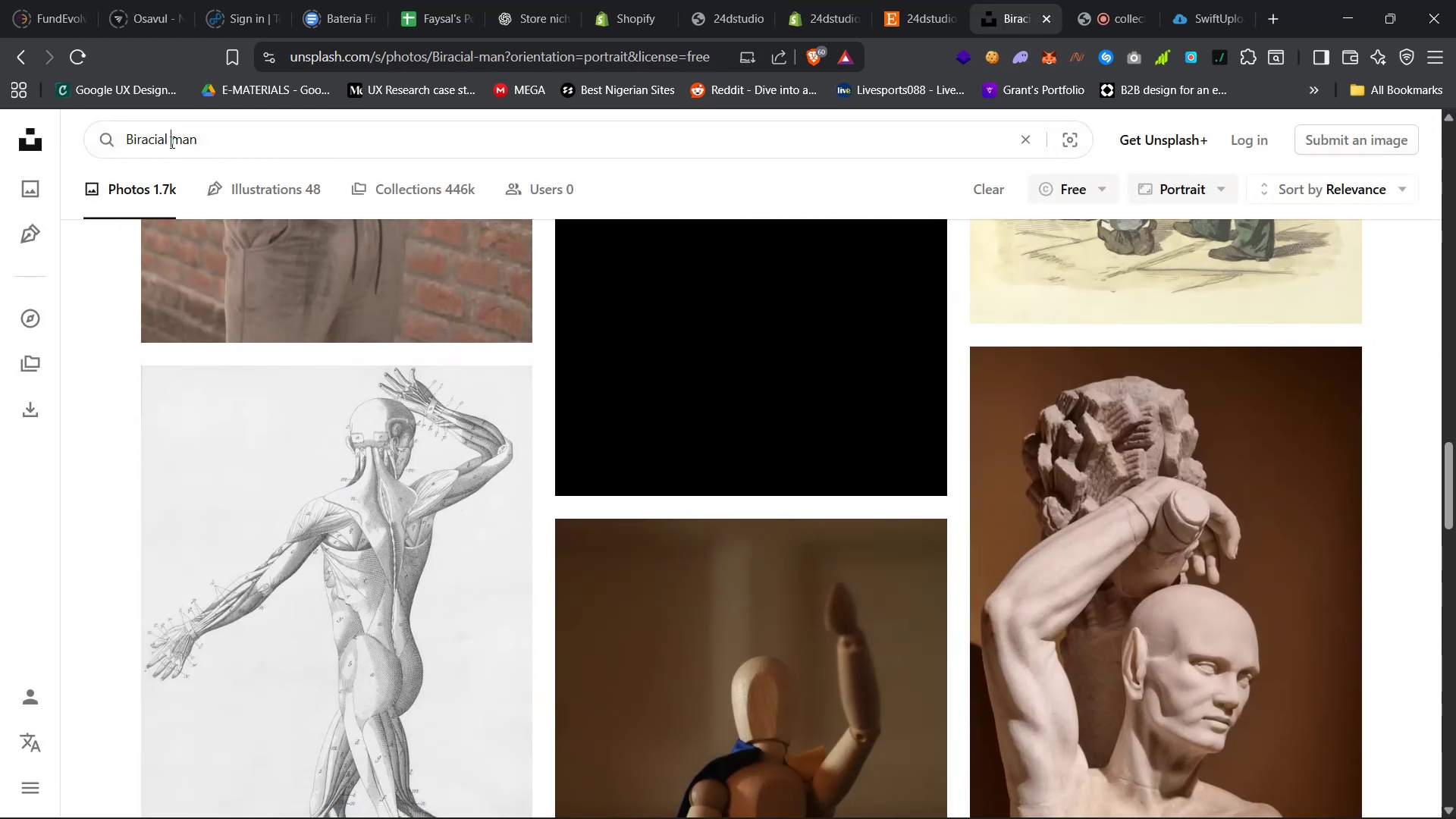 
type(japanese )
 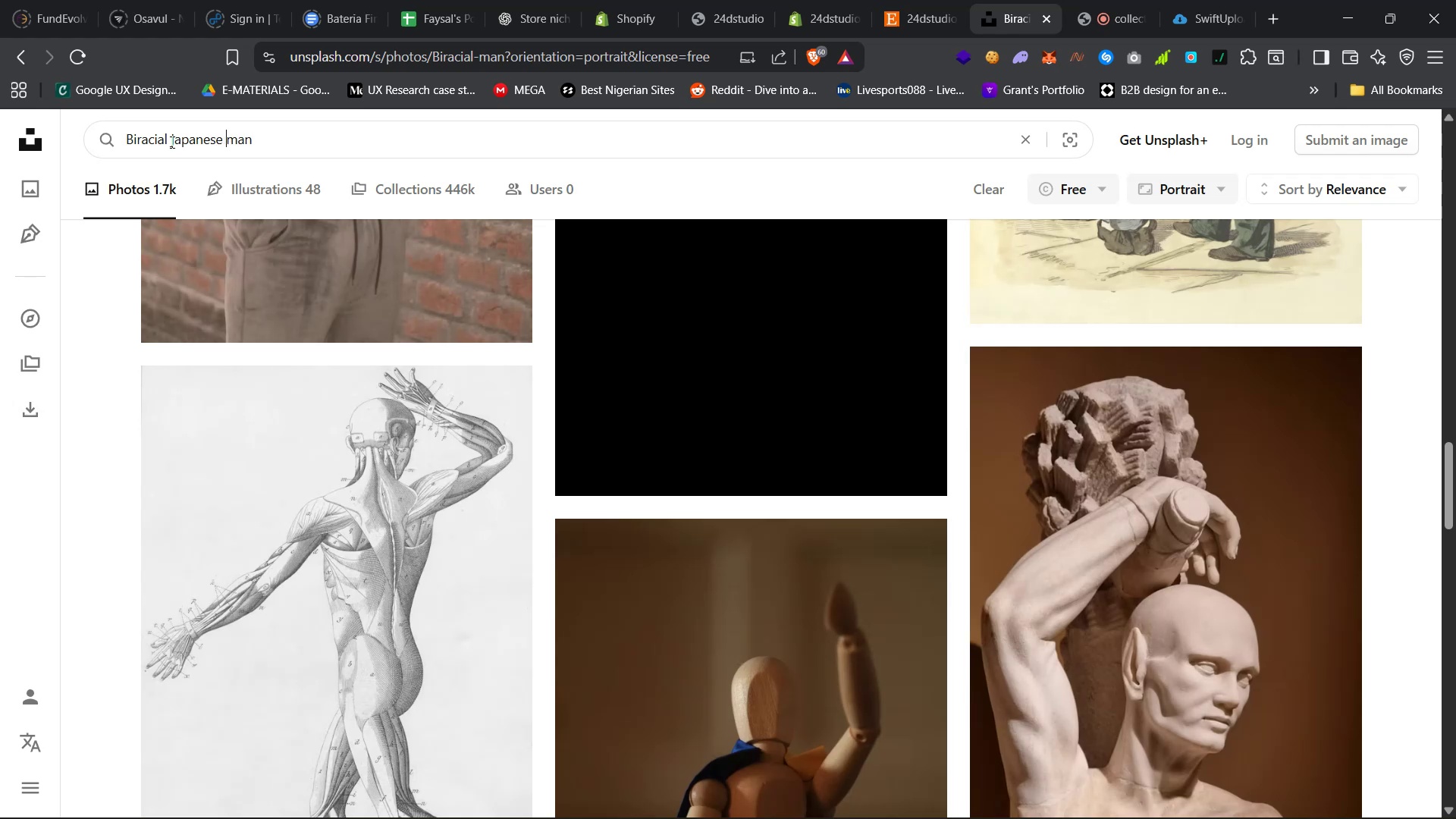 
key(Enter)
 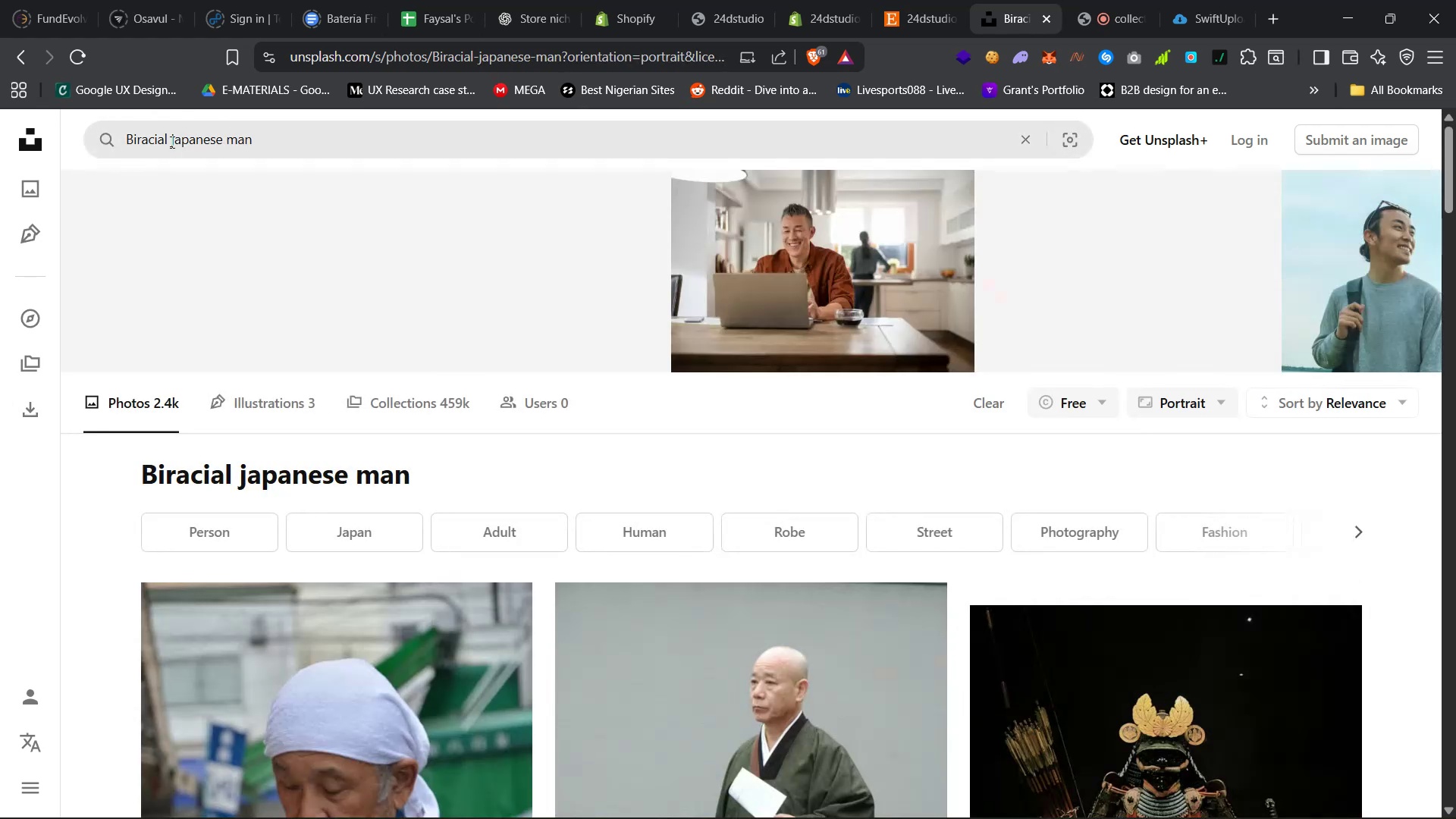 
scroll: coordinate [199, 181], scroll_direction: none, amount: 0.0
 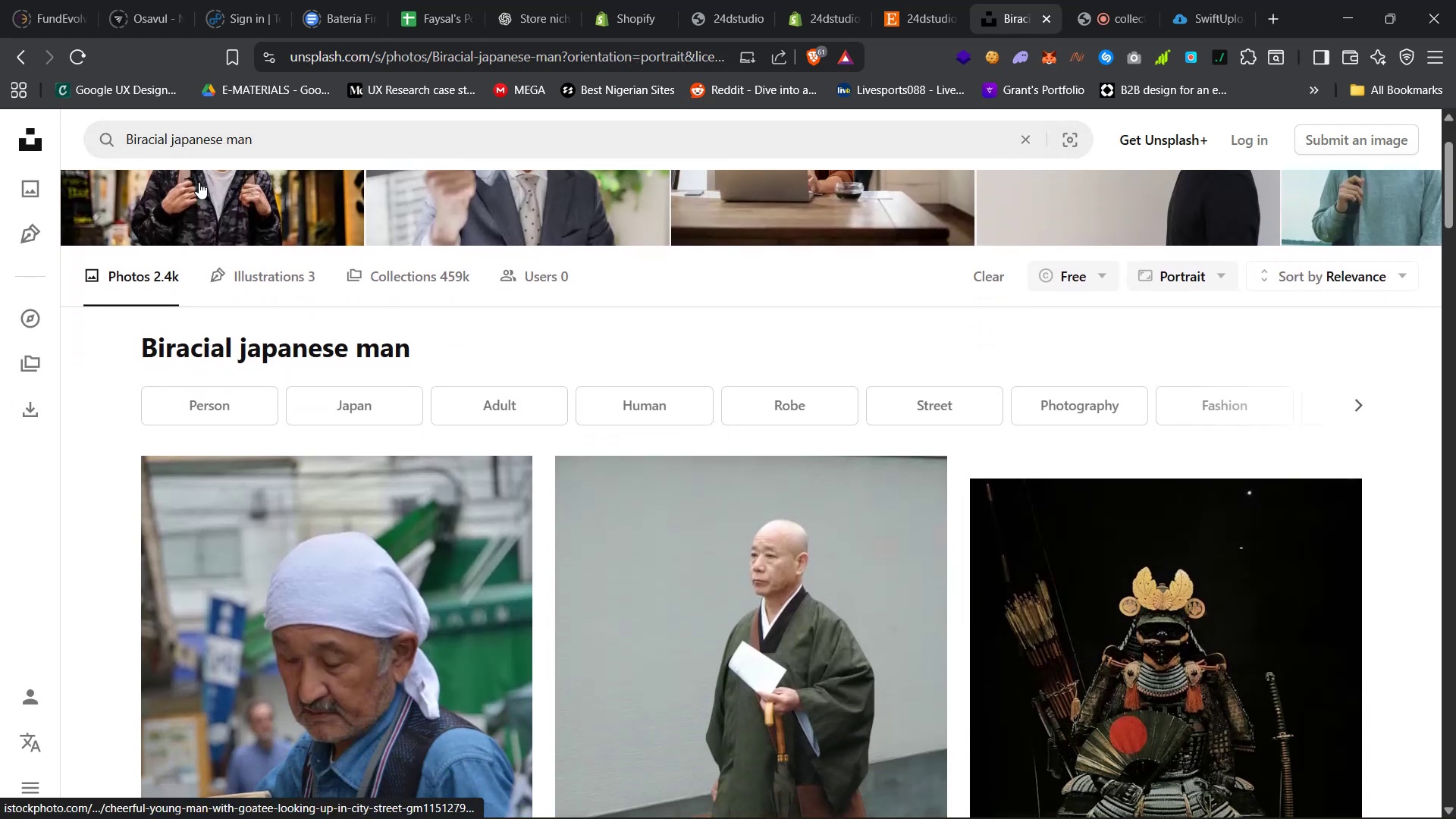 
scroll: coordinate [196, 186], scroll_direction: down, amount: 12.0
 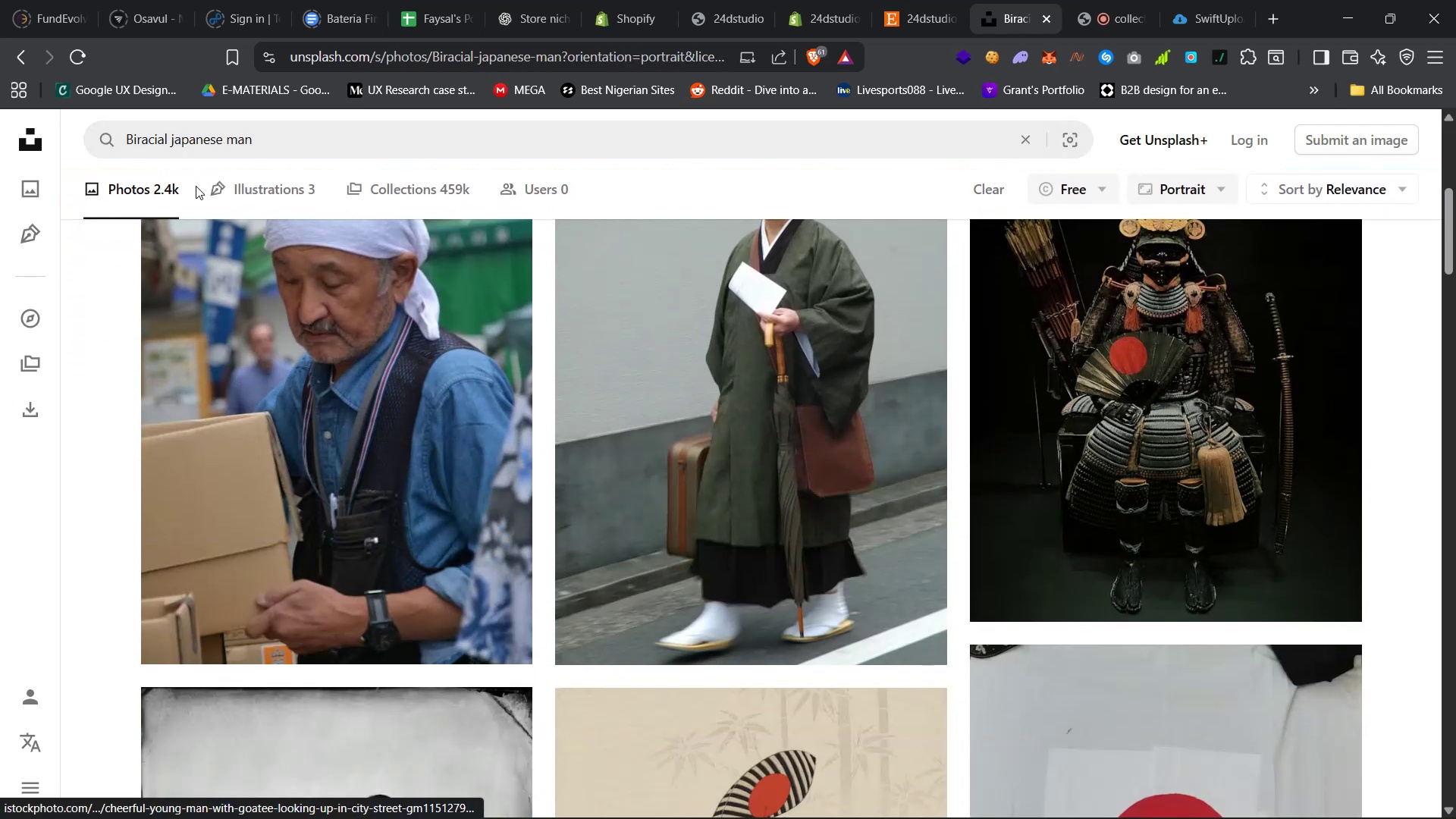 
scroll: coordinate [202, 195], scroll_direction: up, amount: 8.0
 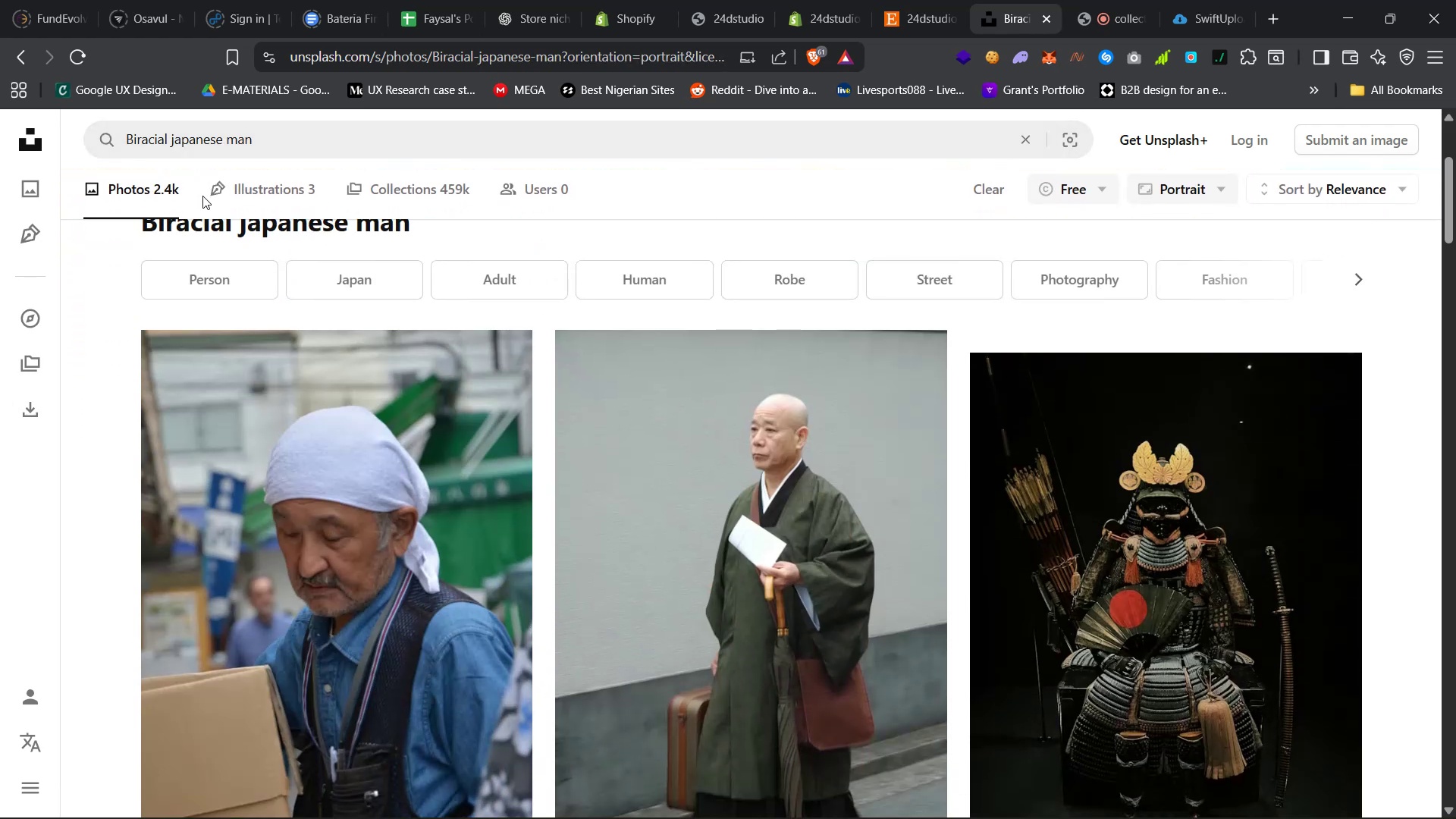 
scroll: coordinate [201, 199], scroll_direction: down, amount: 80.0
 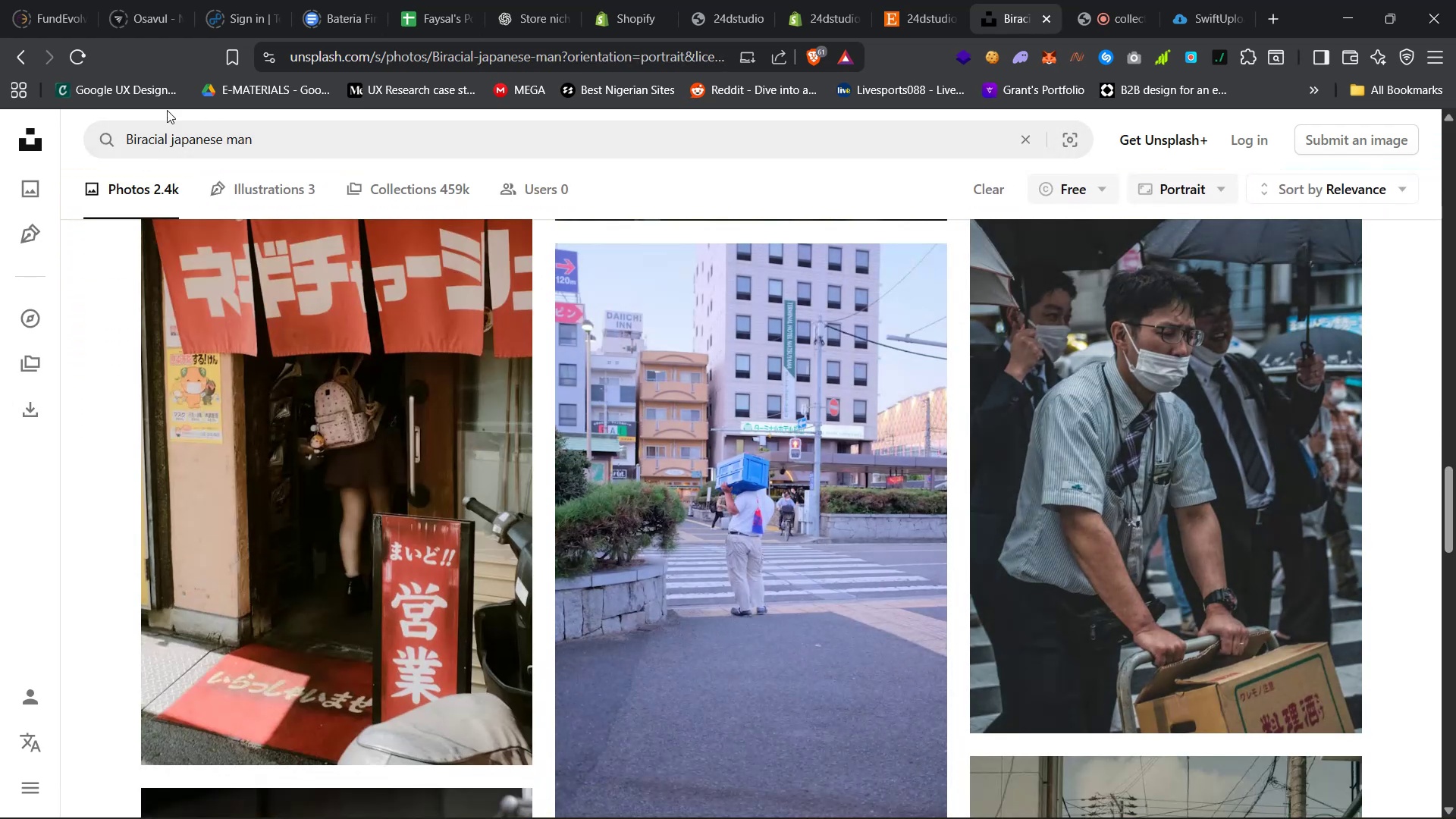 
left_click([248, 136])
 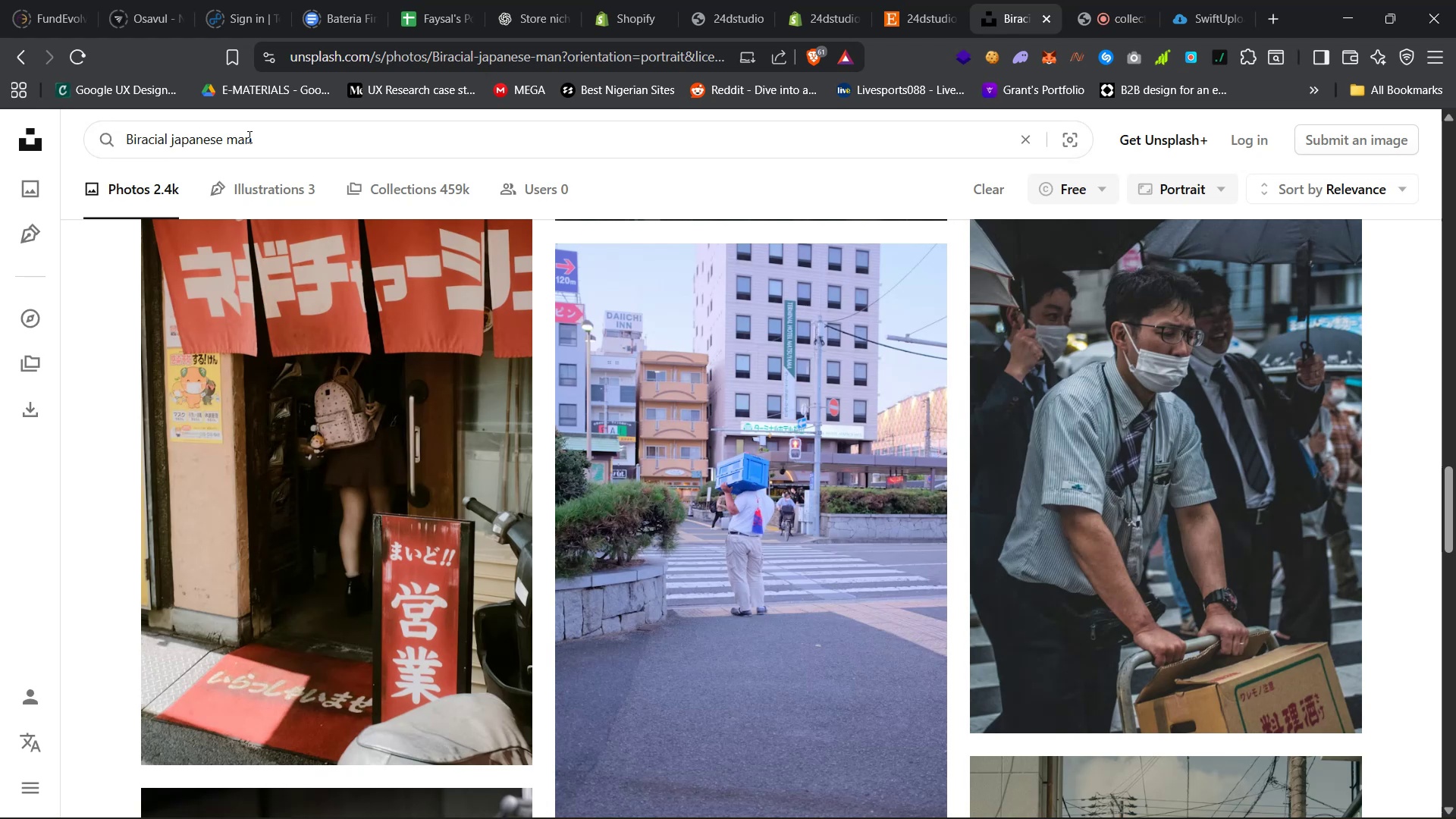 
key(Control+A)
 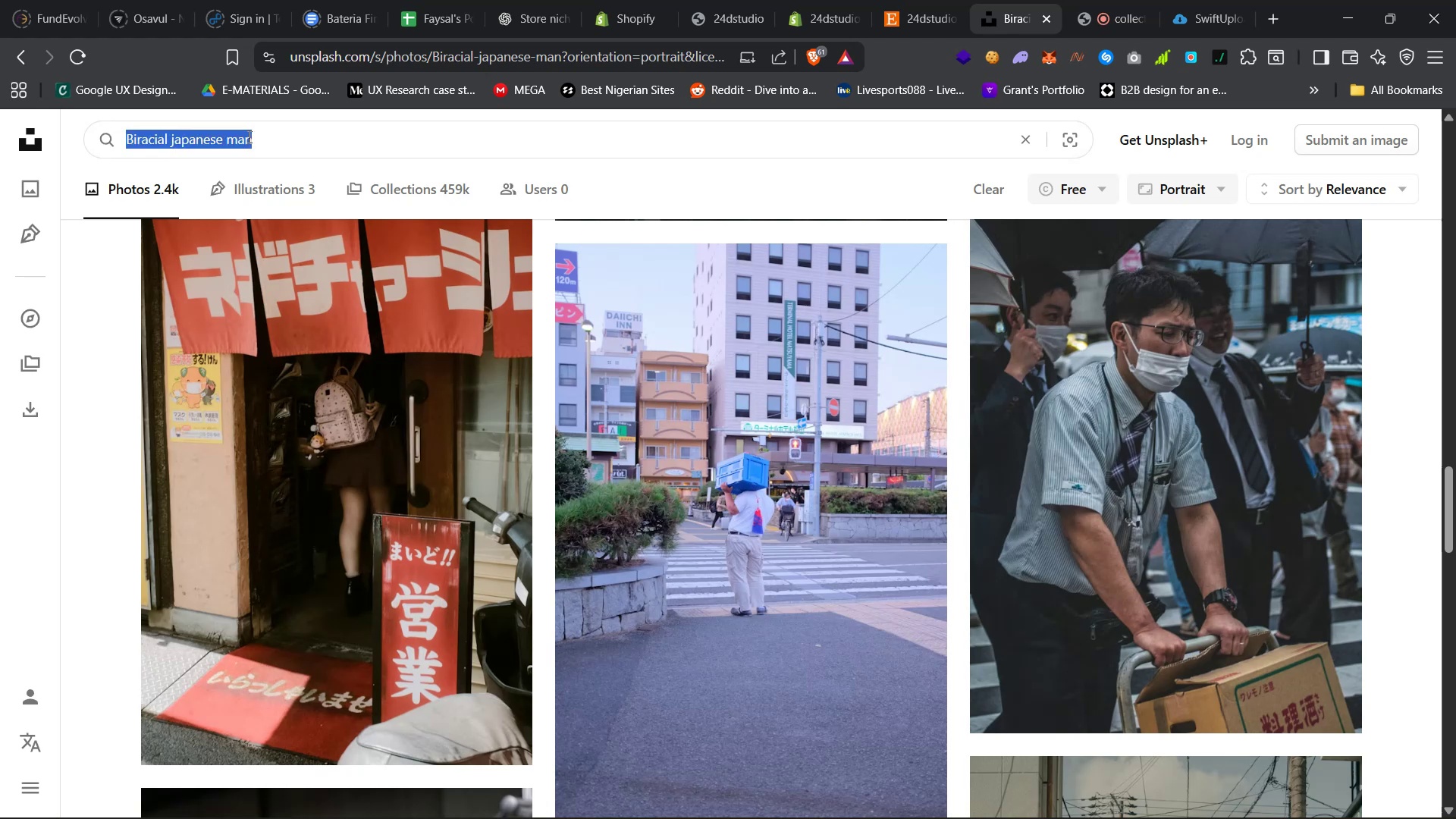 
type(Japanese American)
 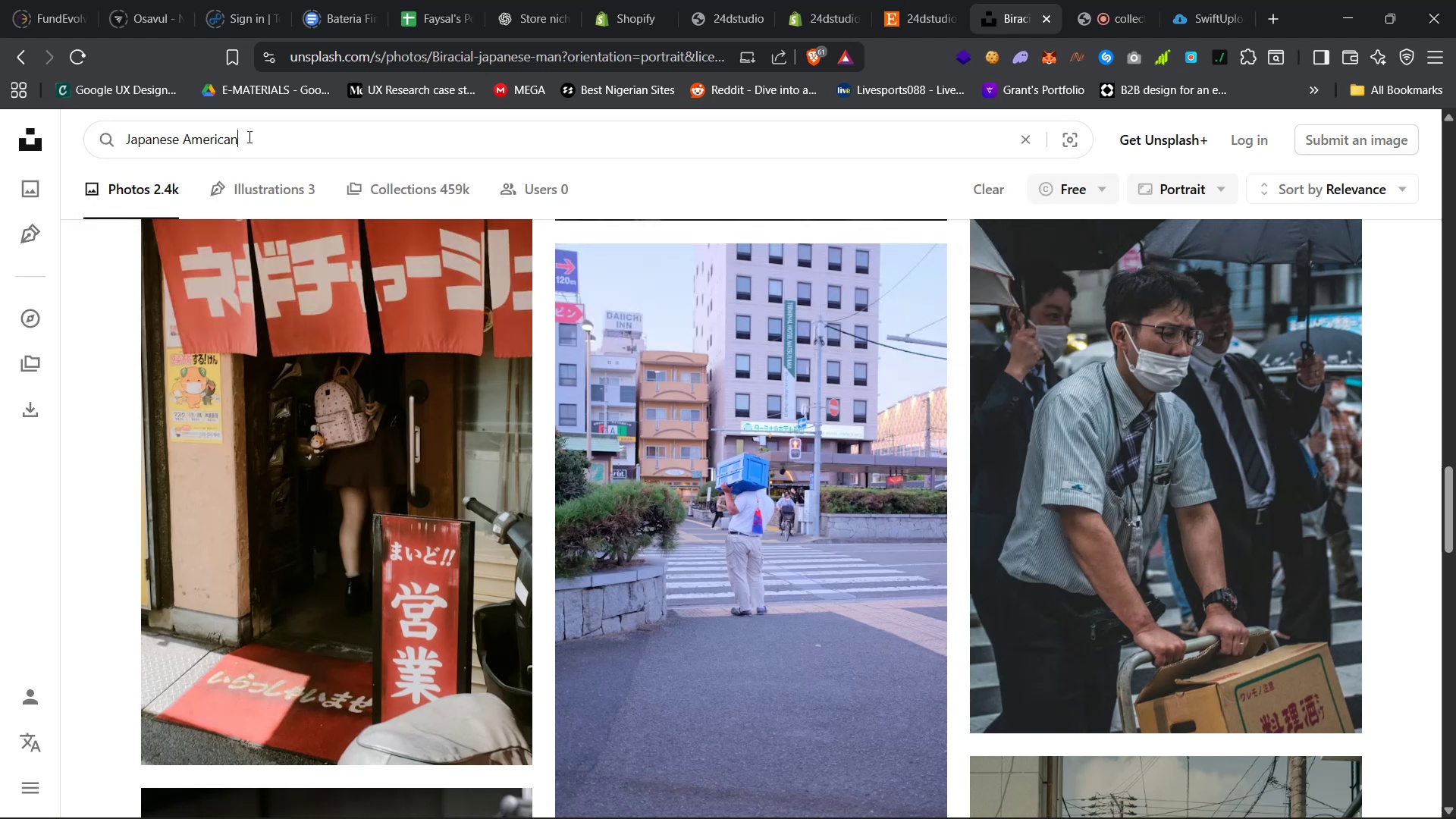 
key(Enter)
 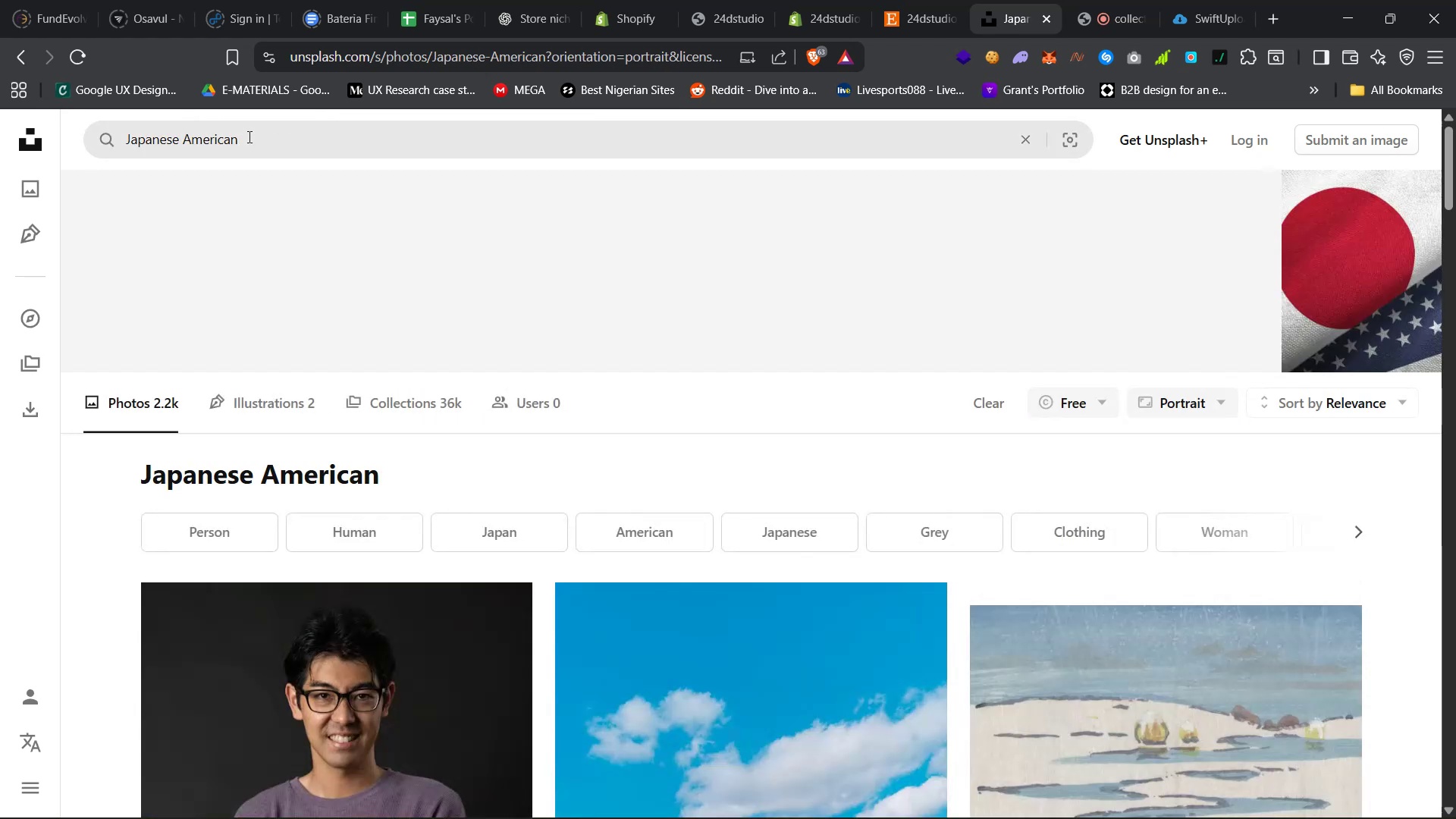 
scroll: coordinate [367, 213], scroll_direction: down, amount: 47.0
 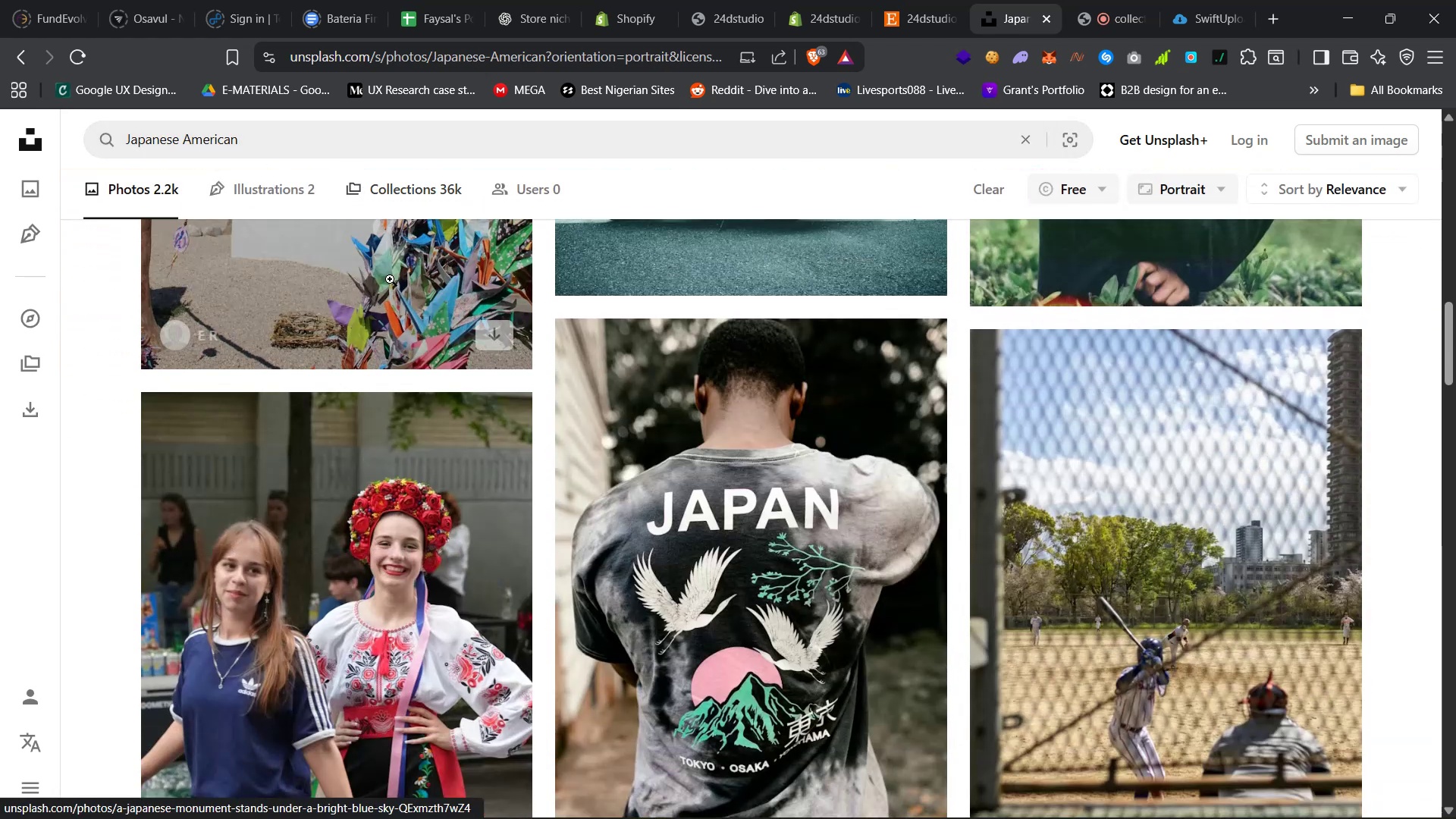 
scroll: coordinate [1049, 522], scroll_direction: up, amount: 9.0
 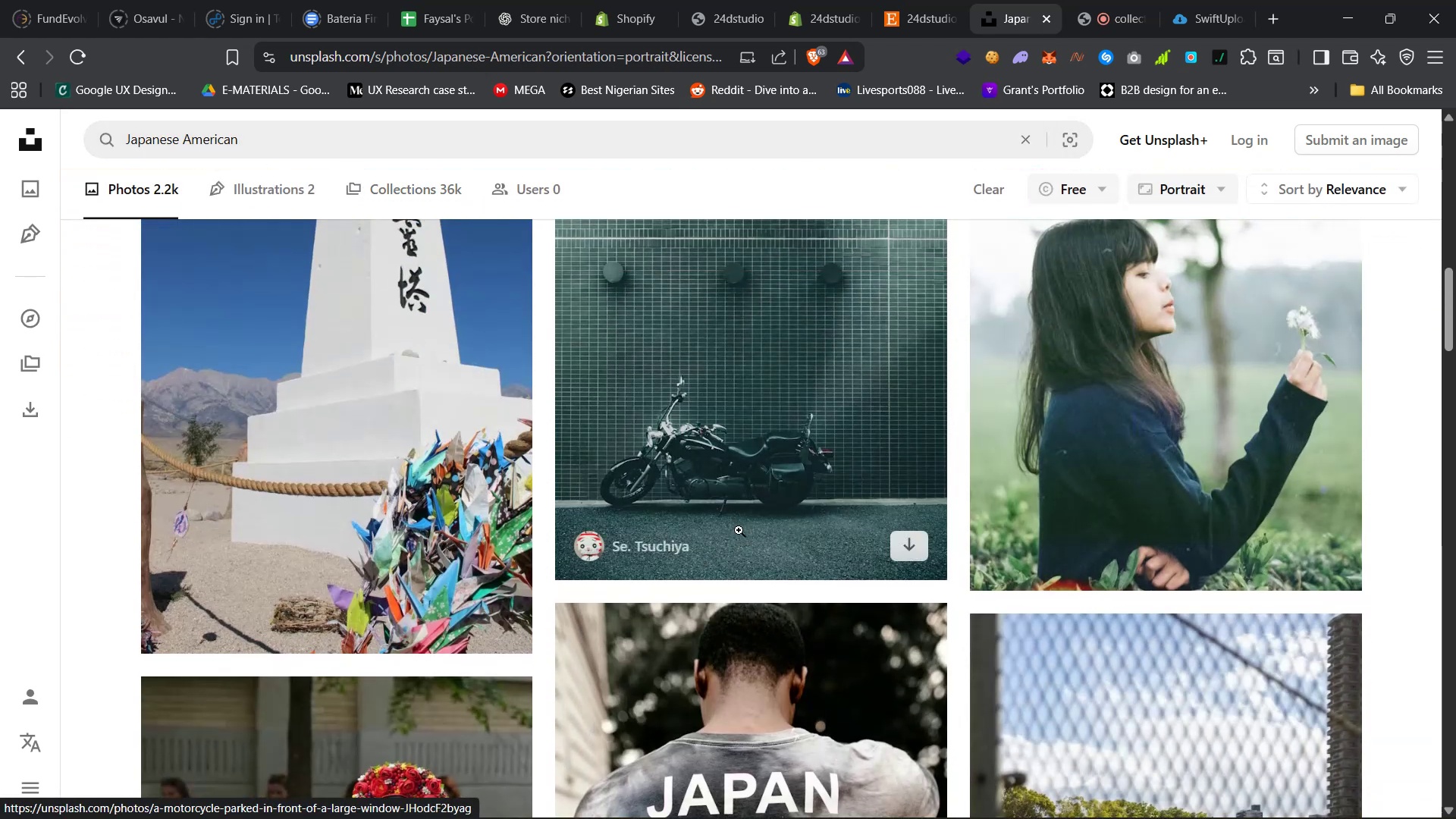 
scroll: coordinate [707, 532], scroll_direction: down, amount: 70.0
 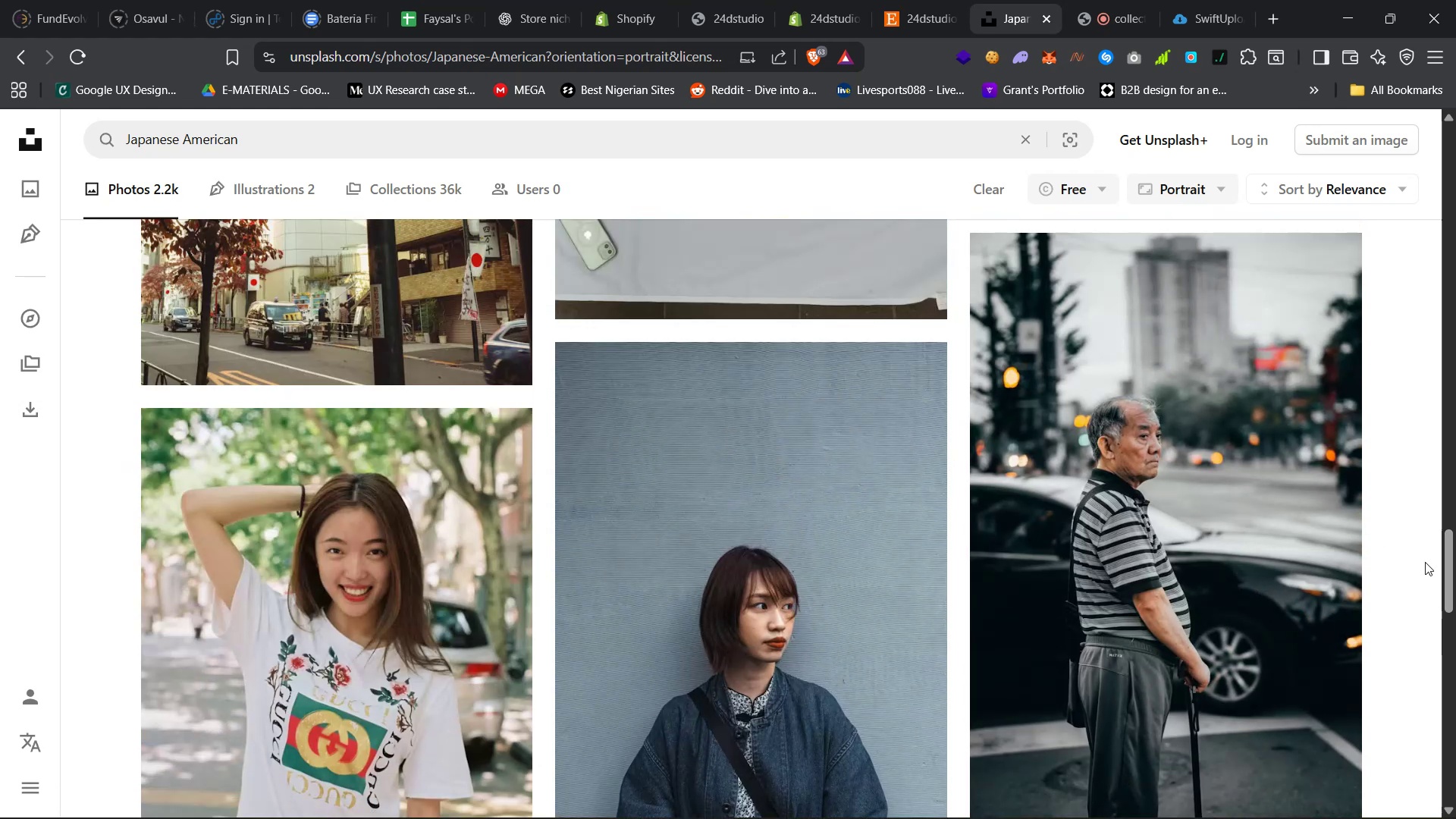 
left_click_drag(start_coordinate=[1448, 569], to_coordinate=[1455, 223])
 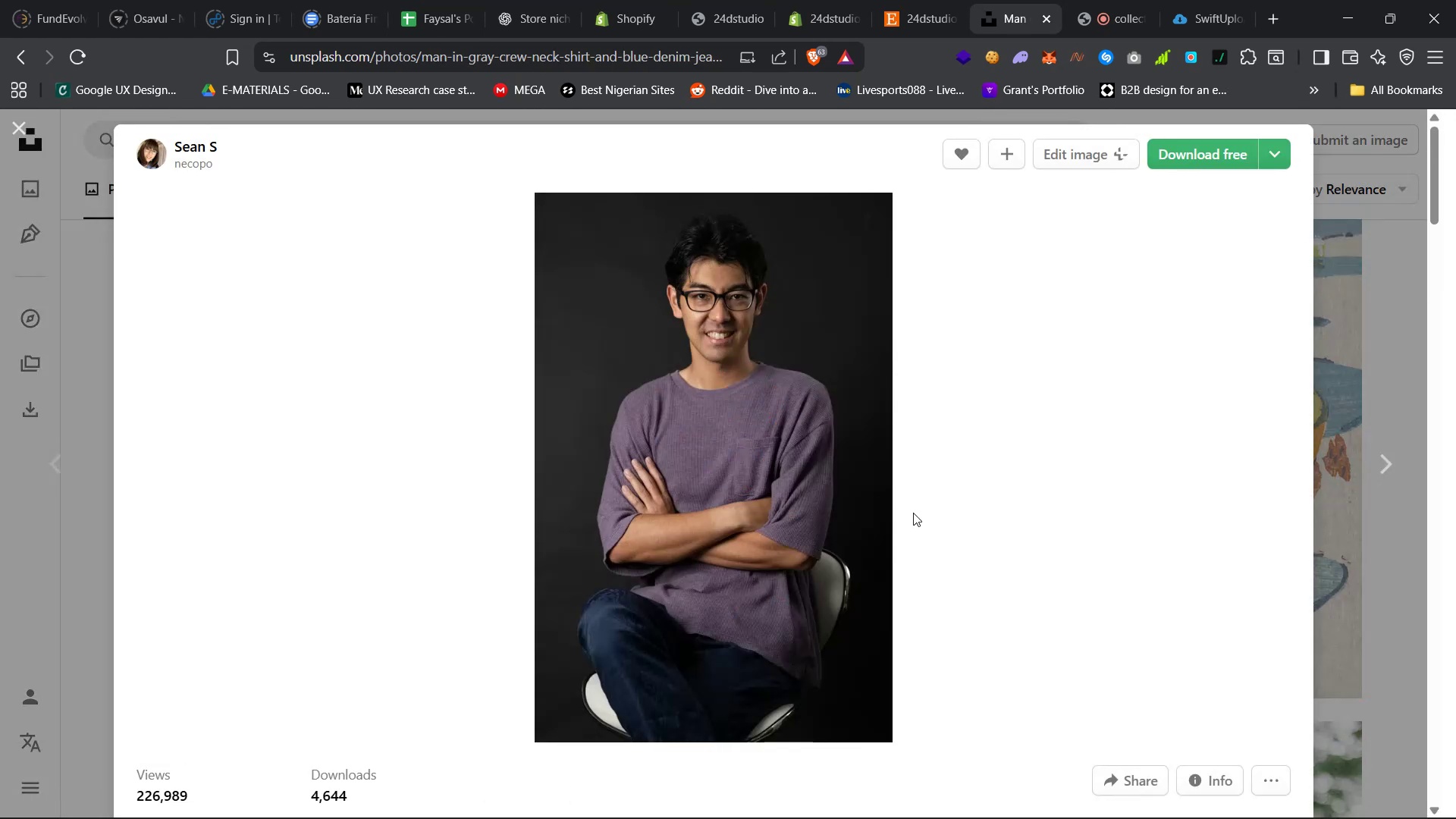 
left_click([1218, 157])
 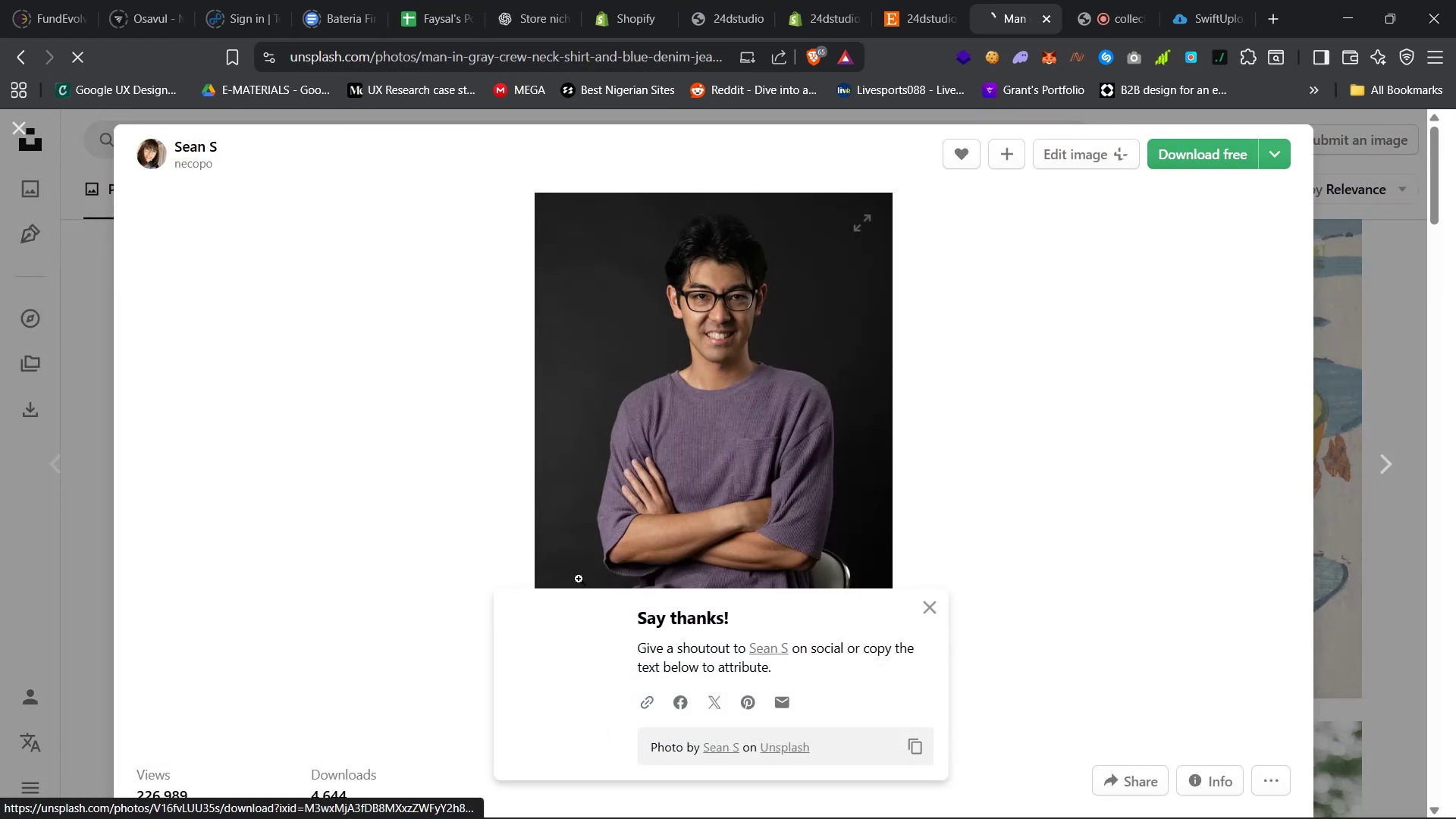 
mouse_move([672, 674])
 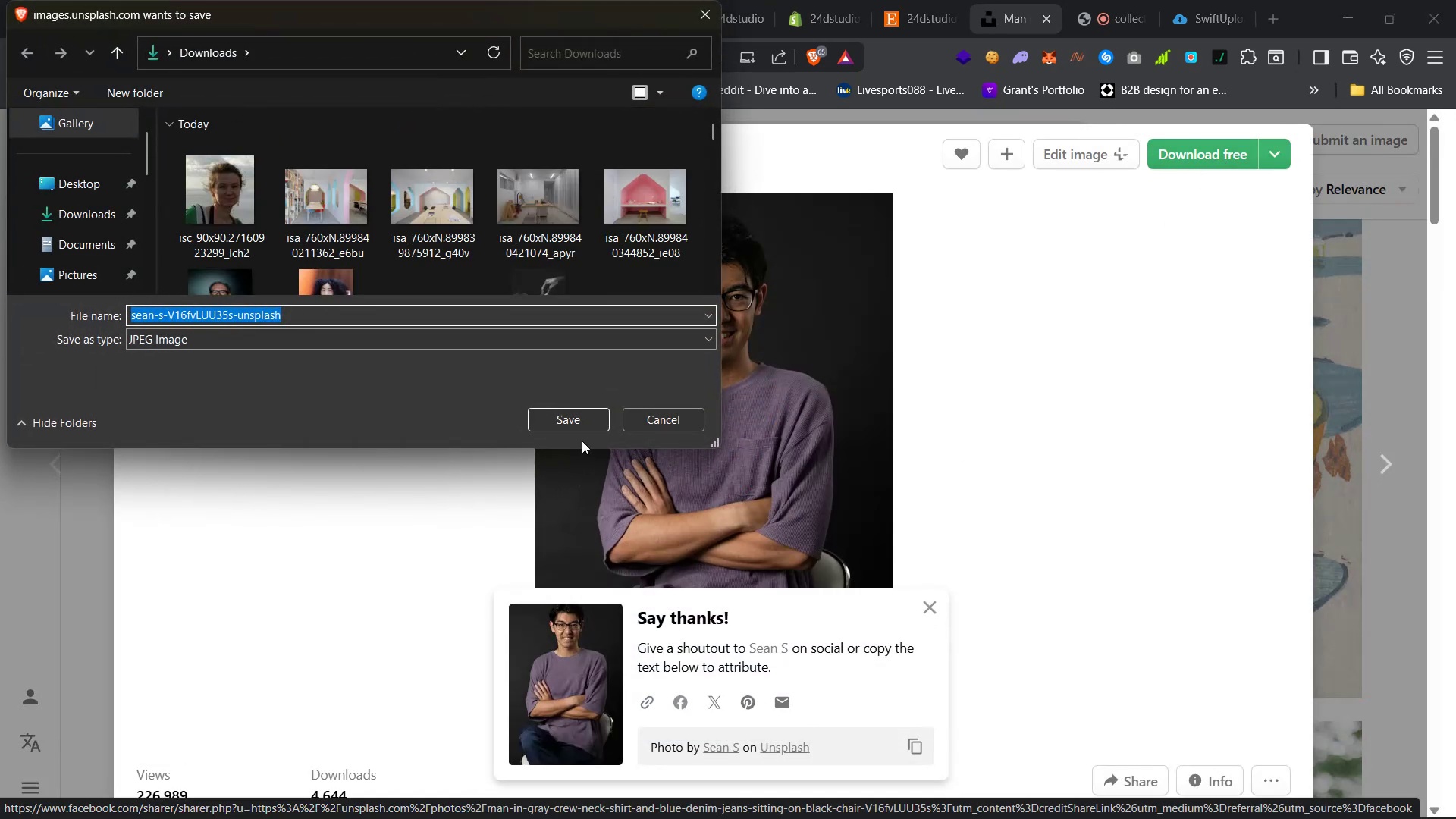 
left_click([576, 424])
 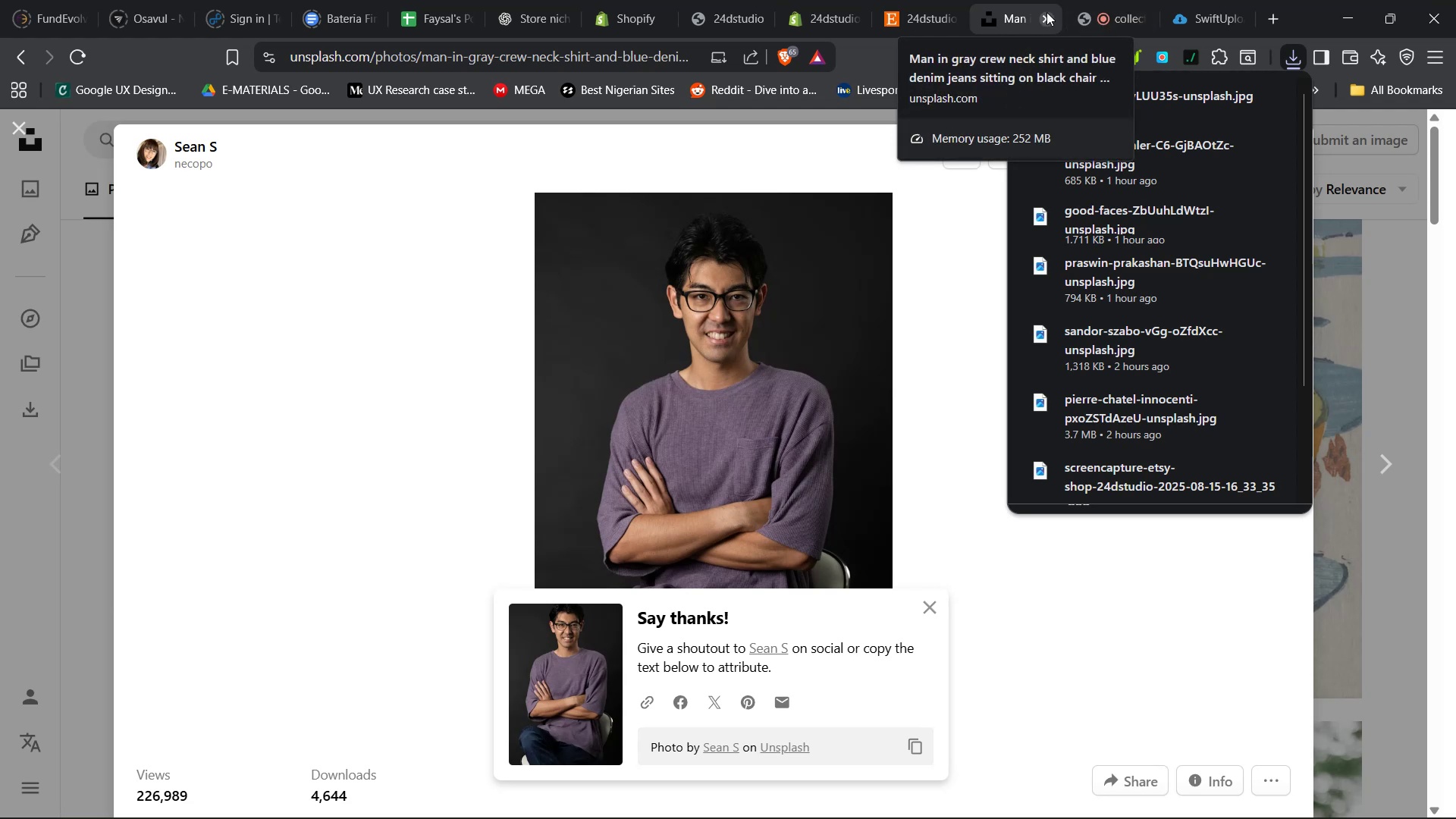 
left_click([1046, 12])
 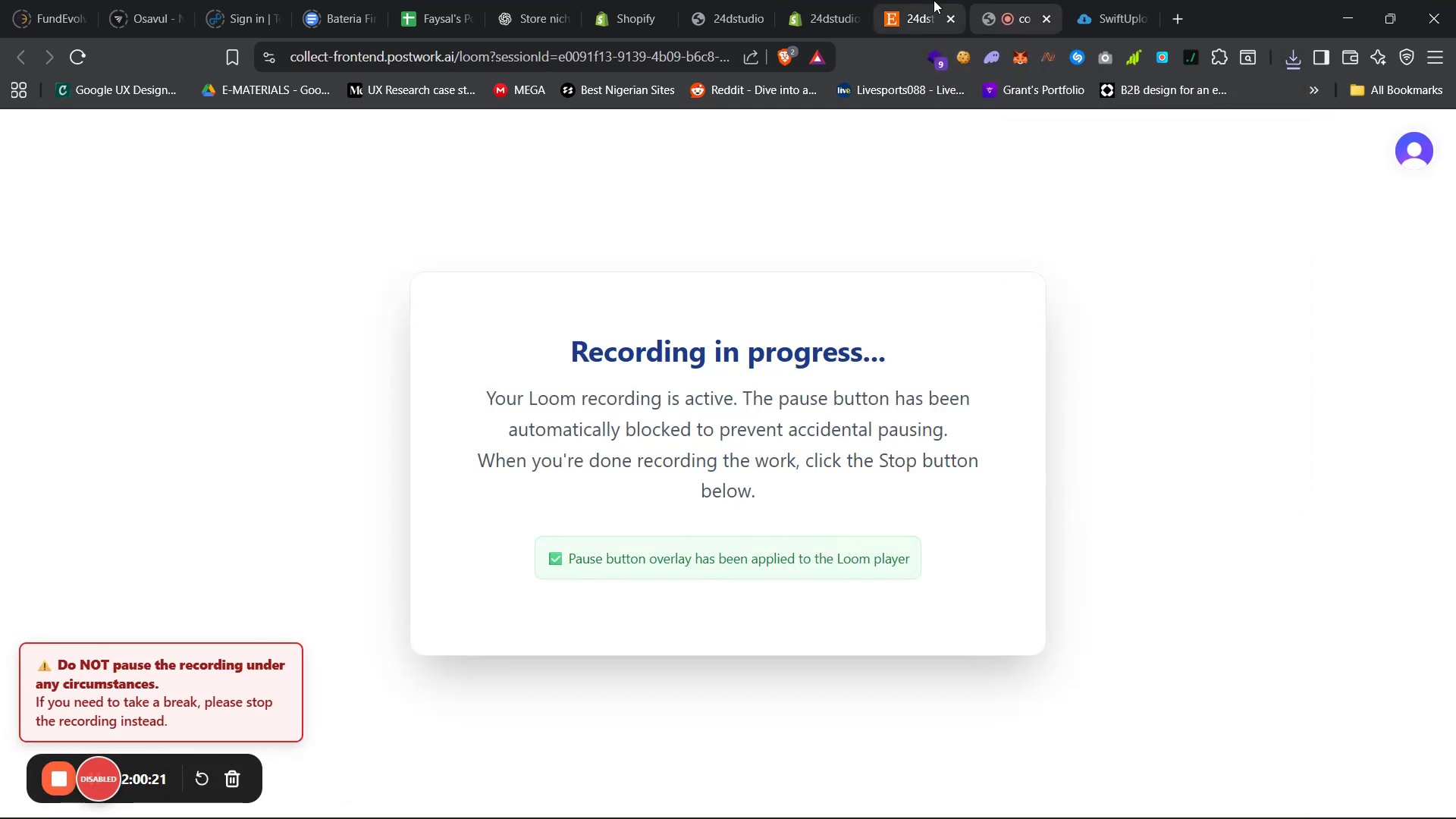 
left_click([916, 0])
 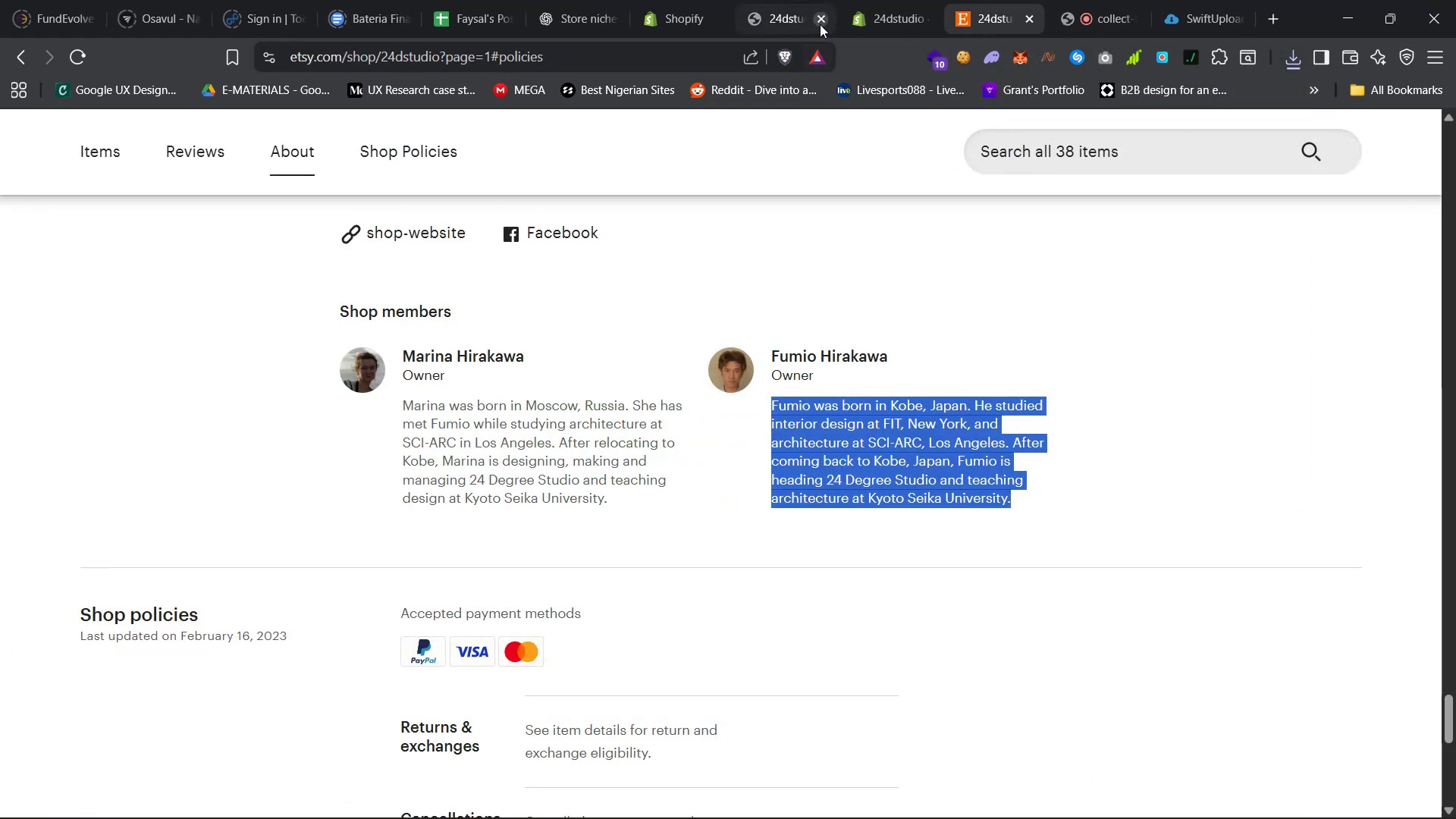 
left_click([865, 0])
 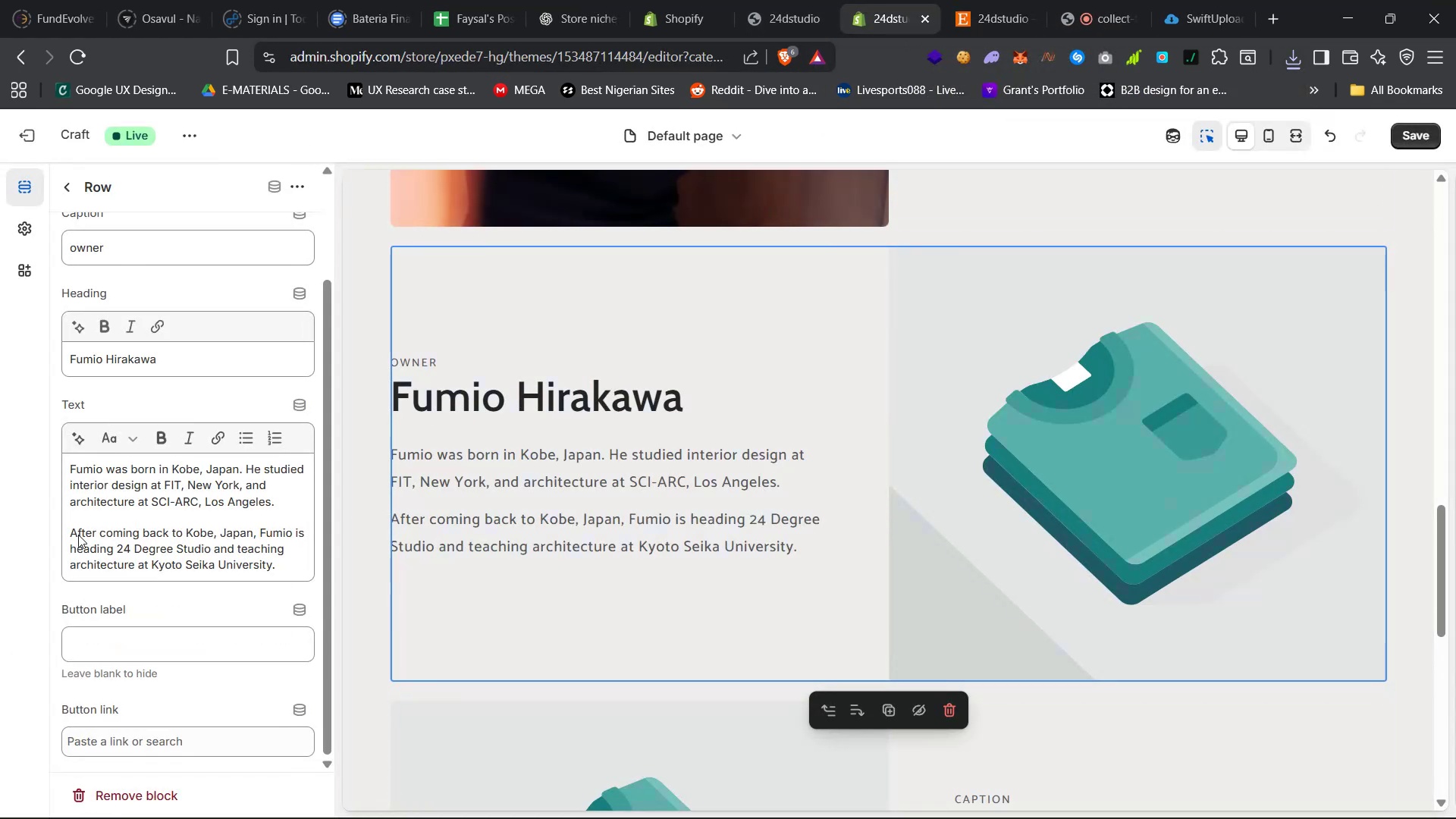 
scroll: coordinate [97, 419], scroll_direction: up, amount: 39.0
 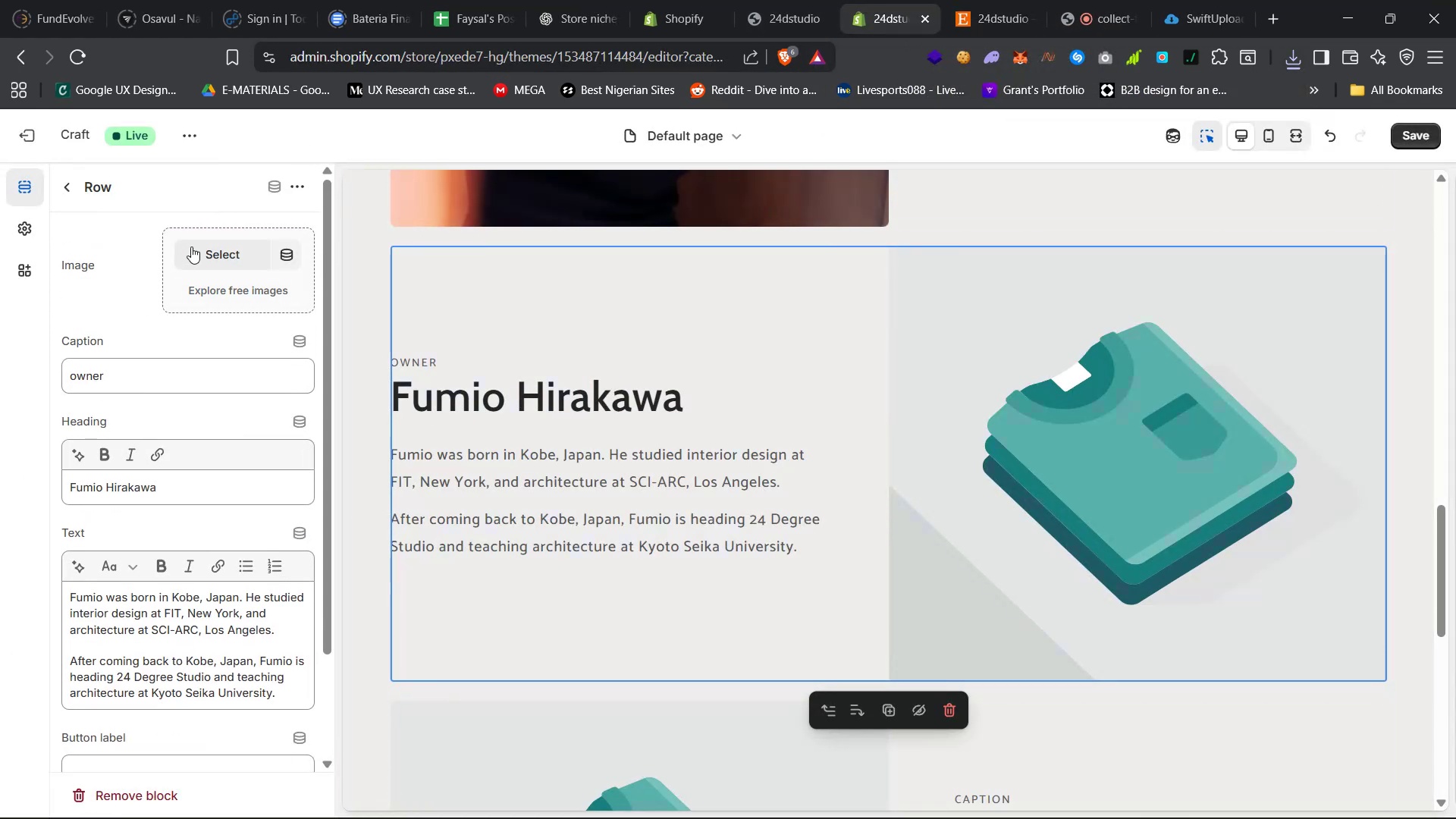 
left_click([196, 249])
 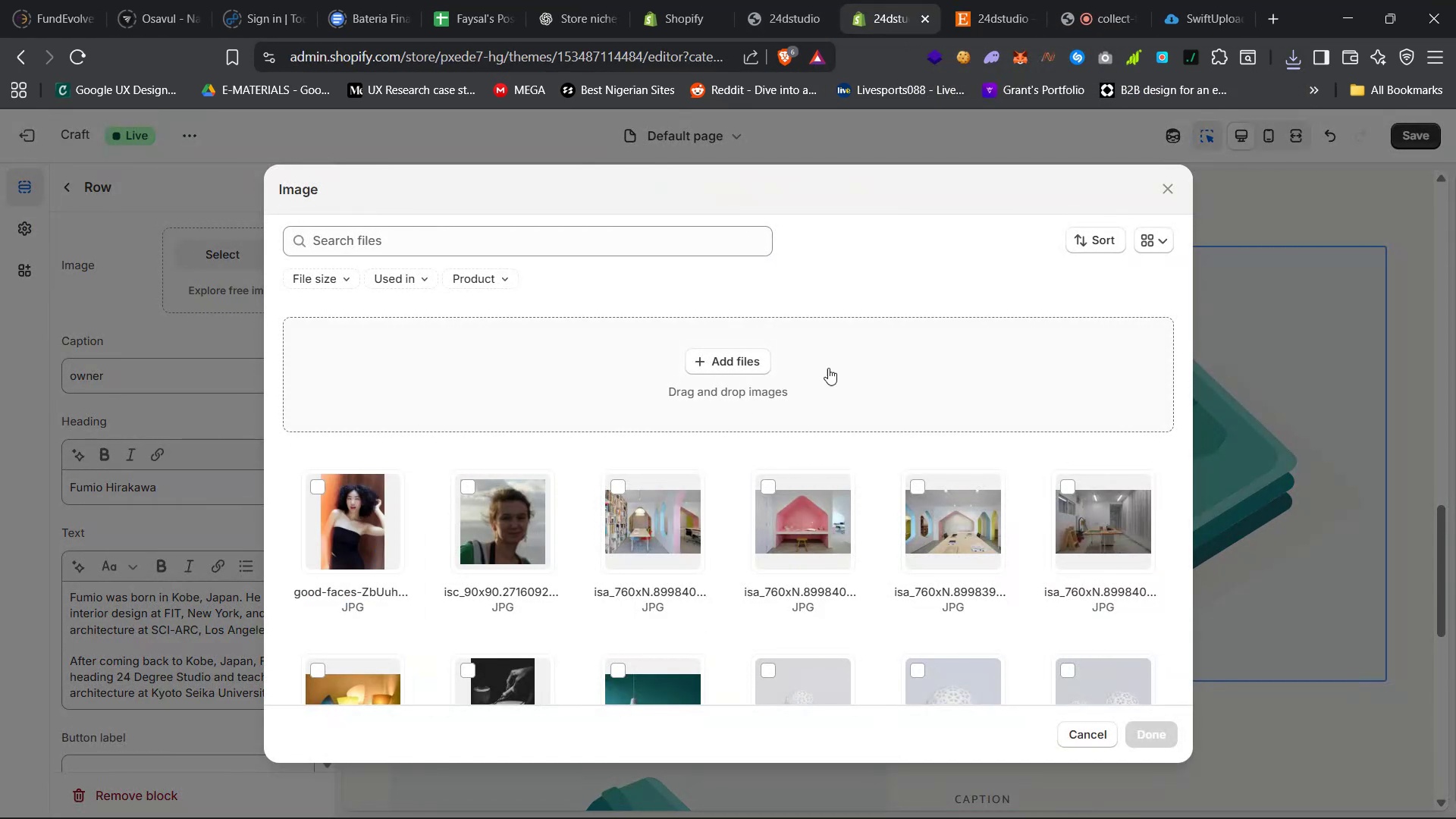 
left_click([759, 352])
 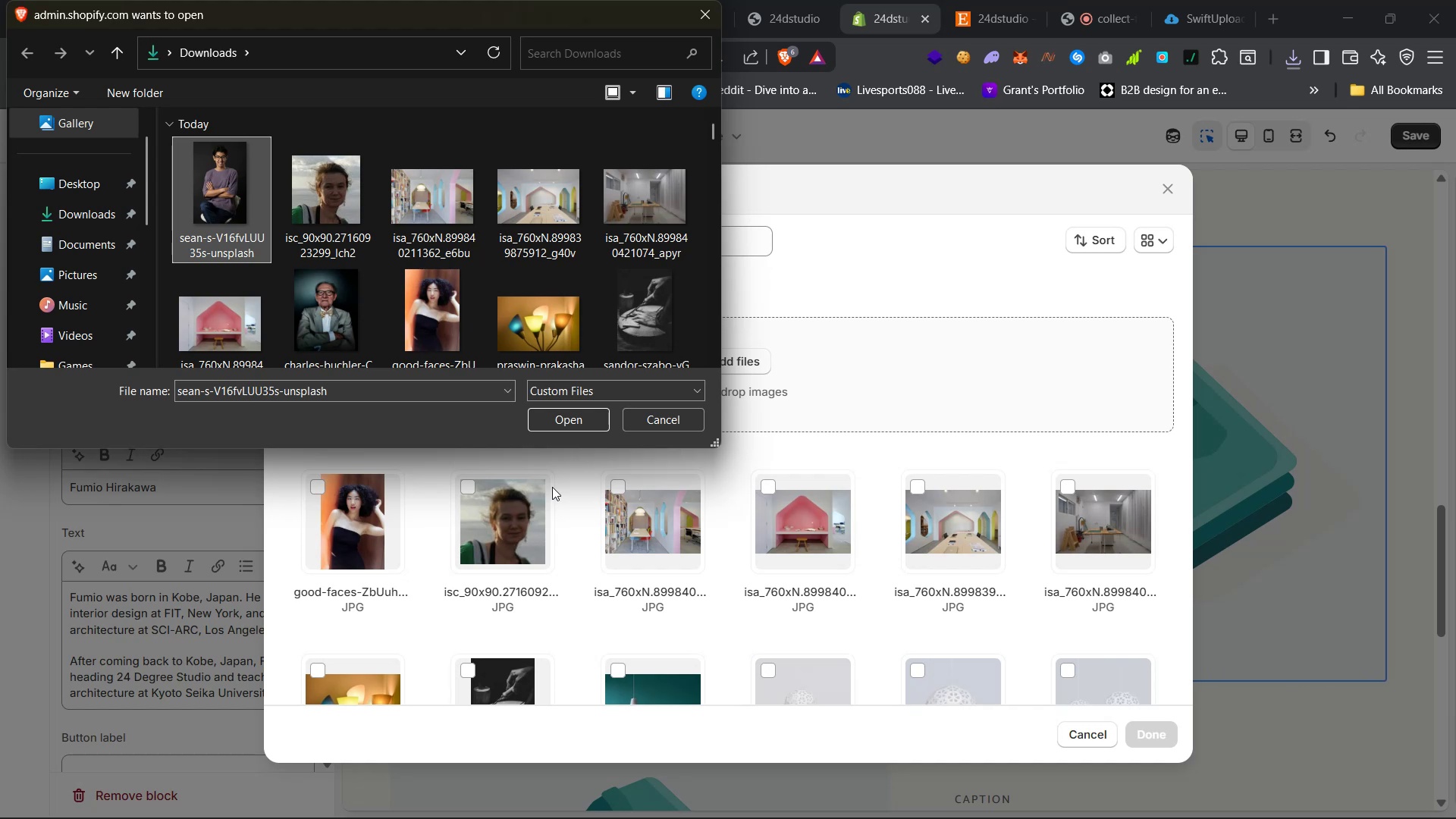 
left_click([596, 421])
 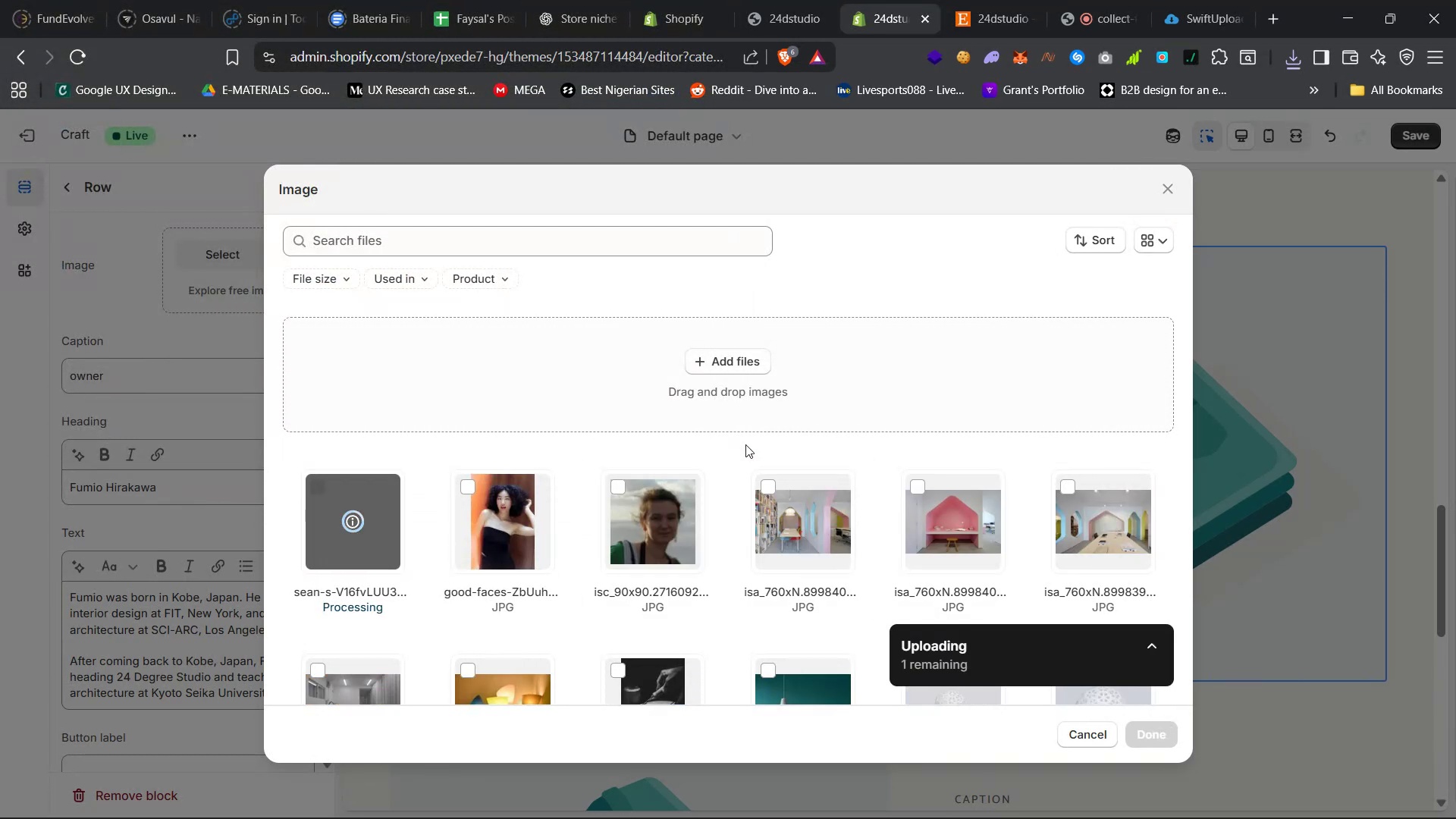 
wait(13.5)
 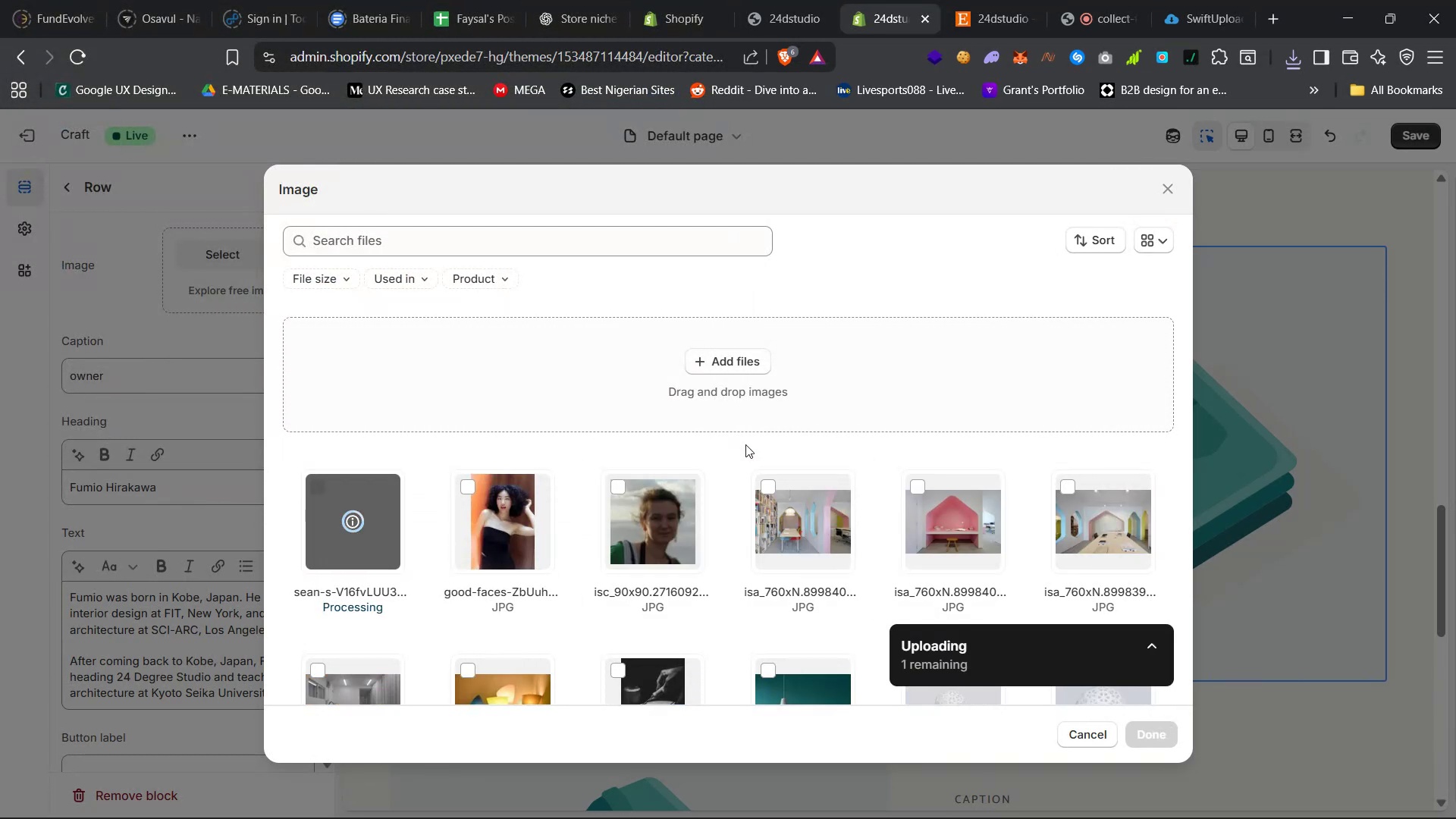 
left_click([894, 797])
 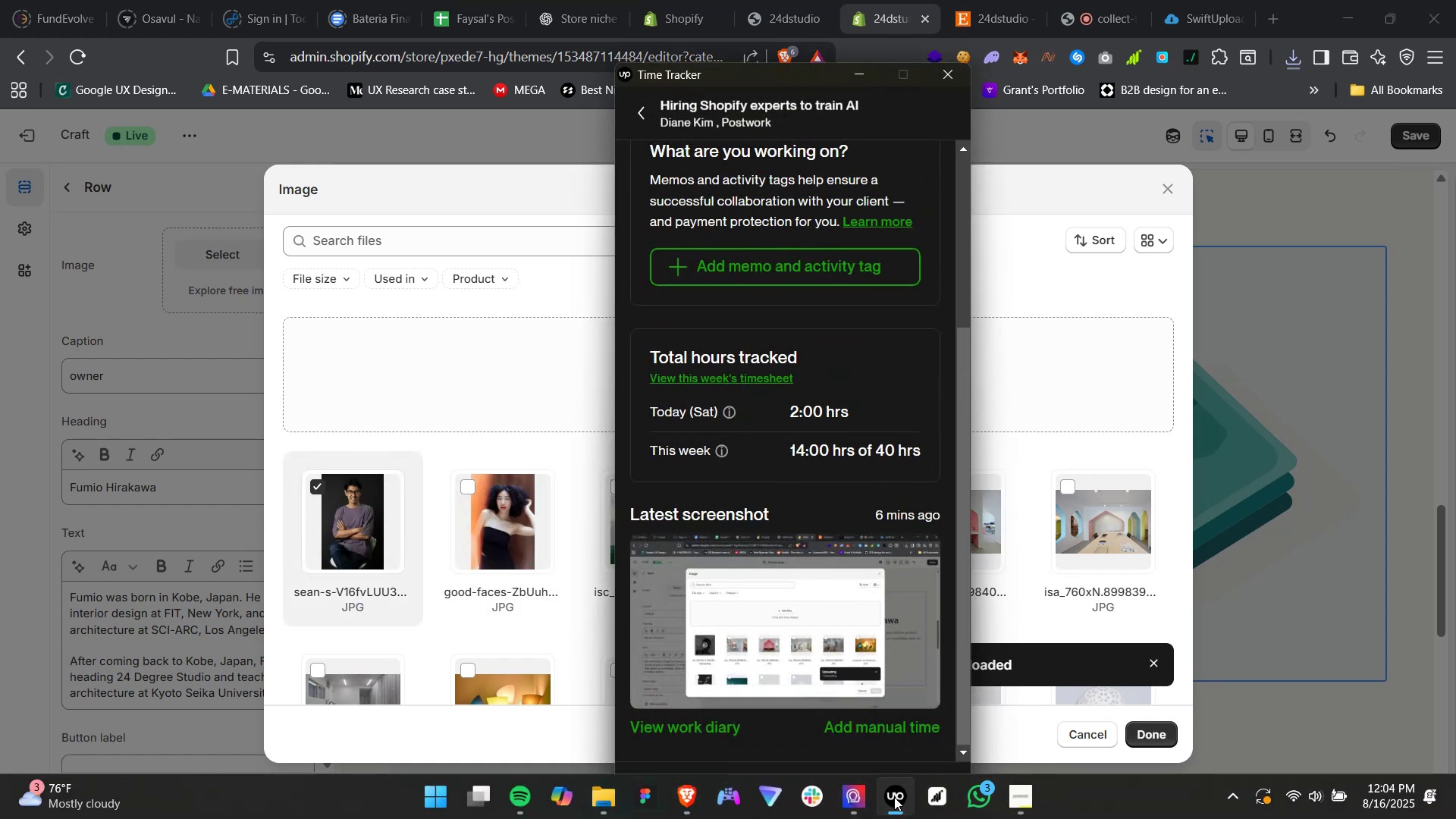 
left_click([894, 797])
 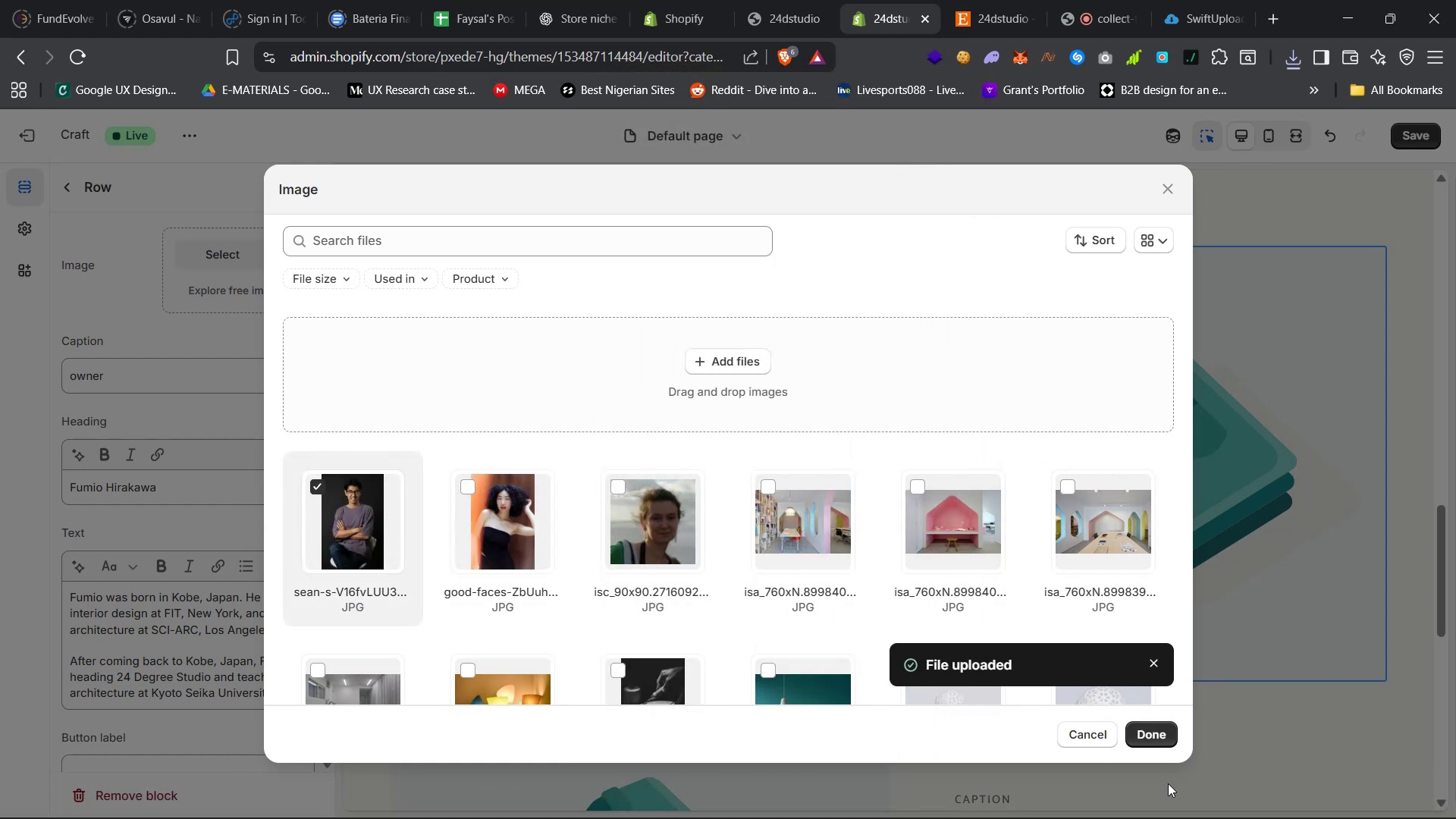 
left_click([1160, 730])
 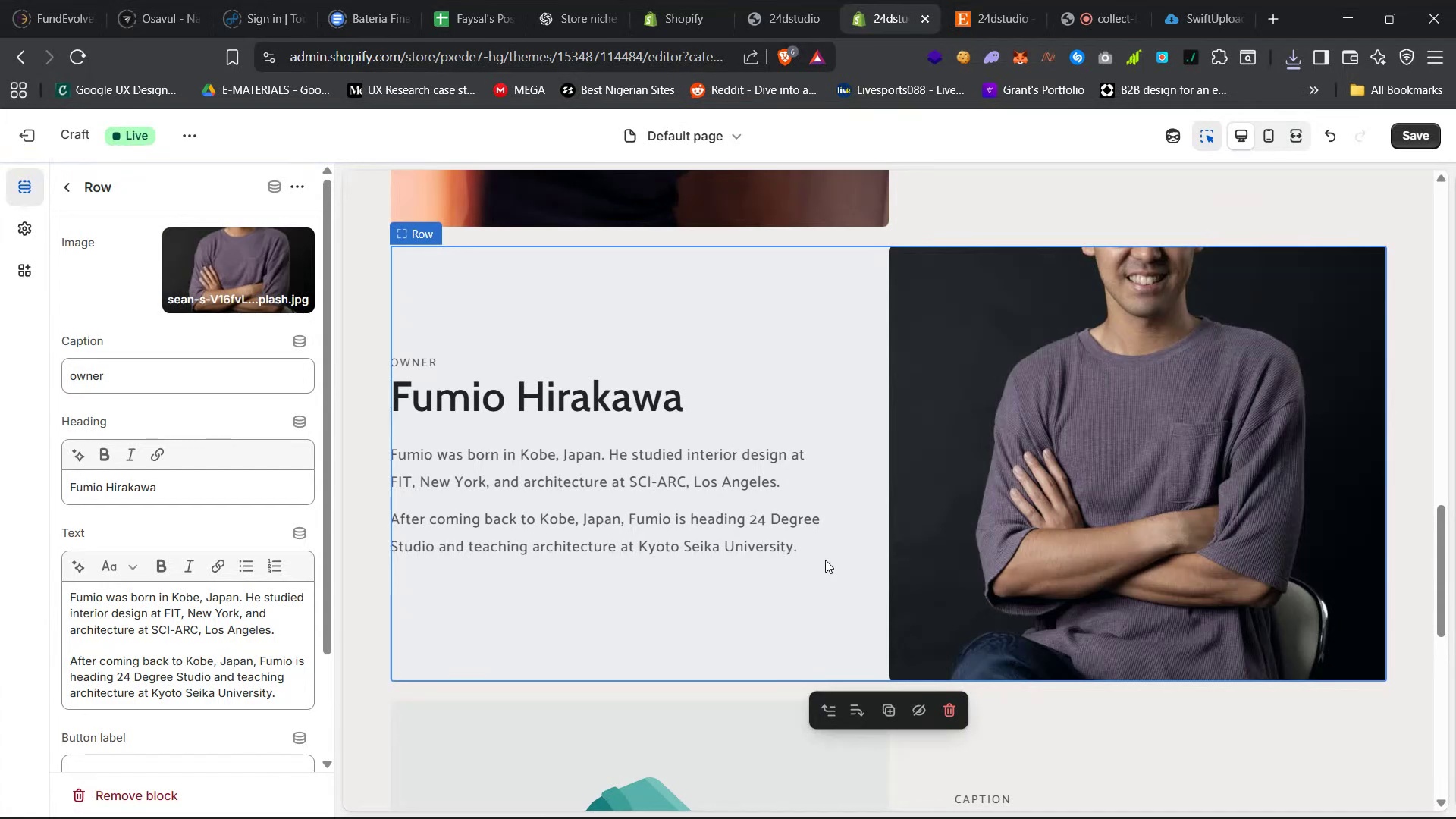 
wait(5.32)
 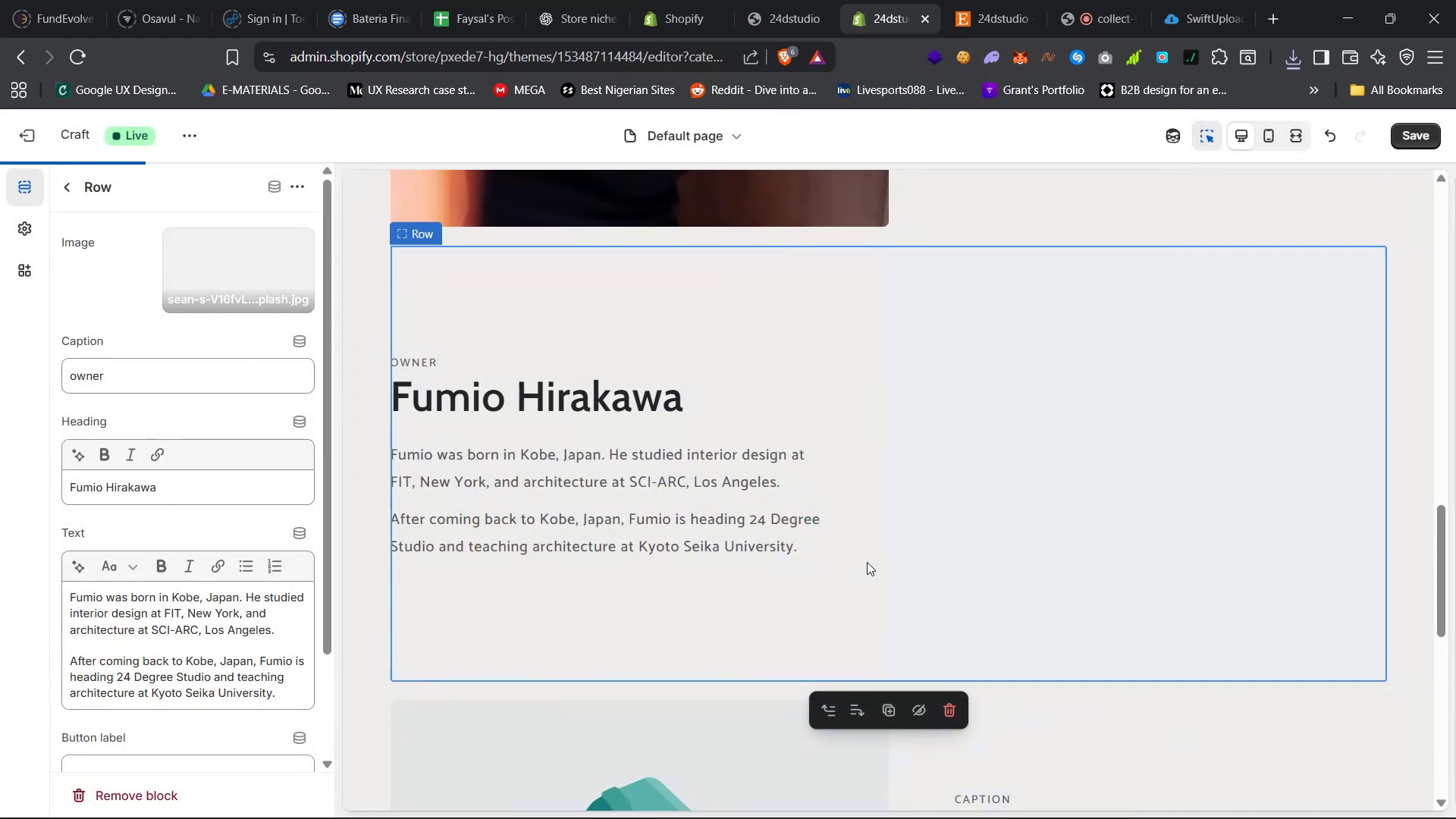 
scroll: coordinate [261, 560], scroll_direction: down, amount: 6.0
 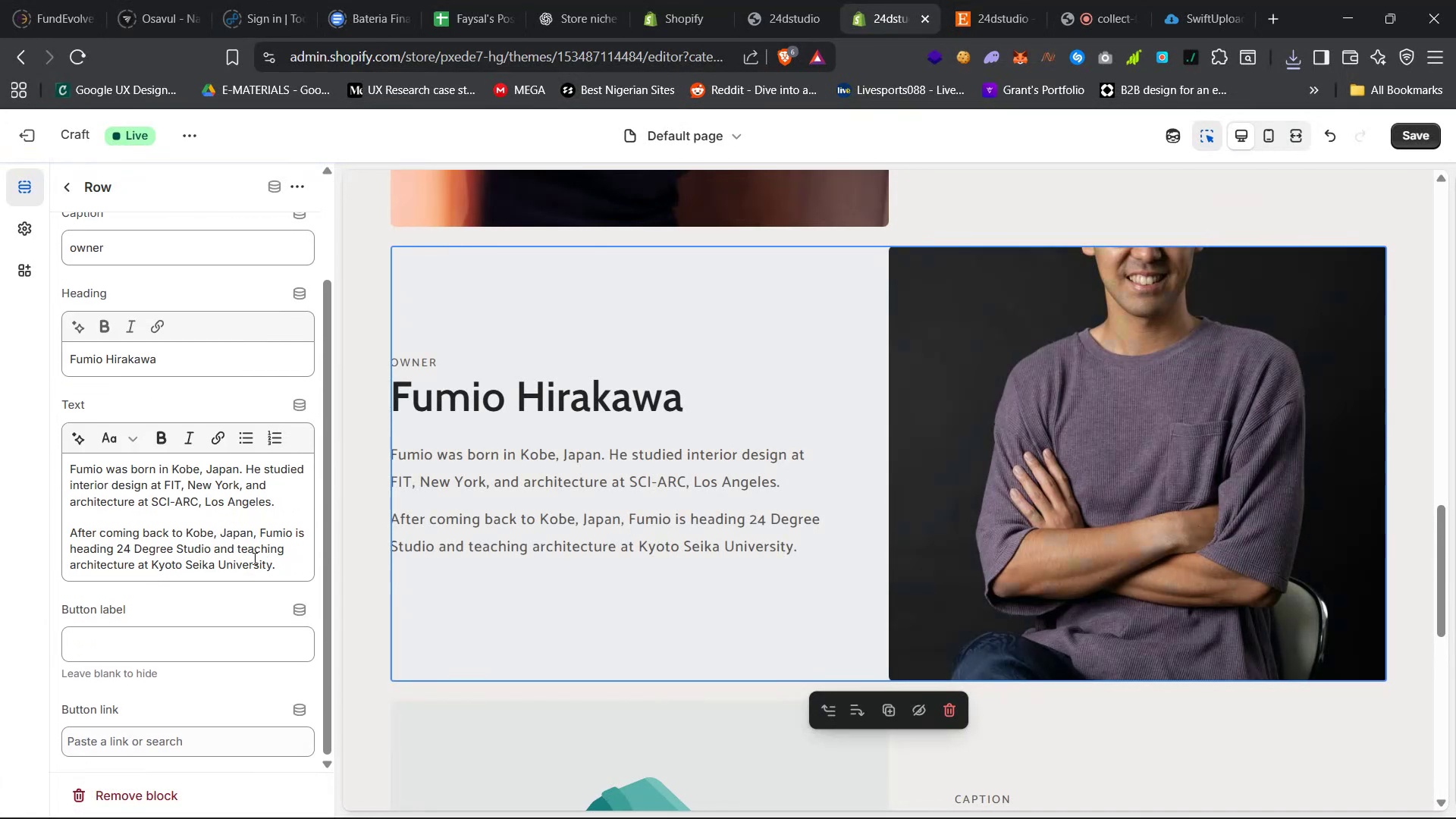 
scroll: coordinate [250, 557], scroll_direction: up, amount: 37.0
 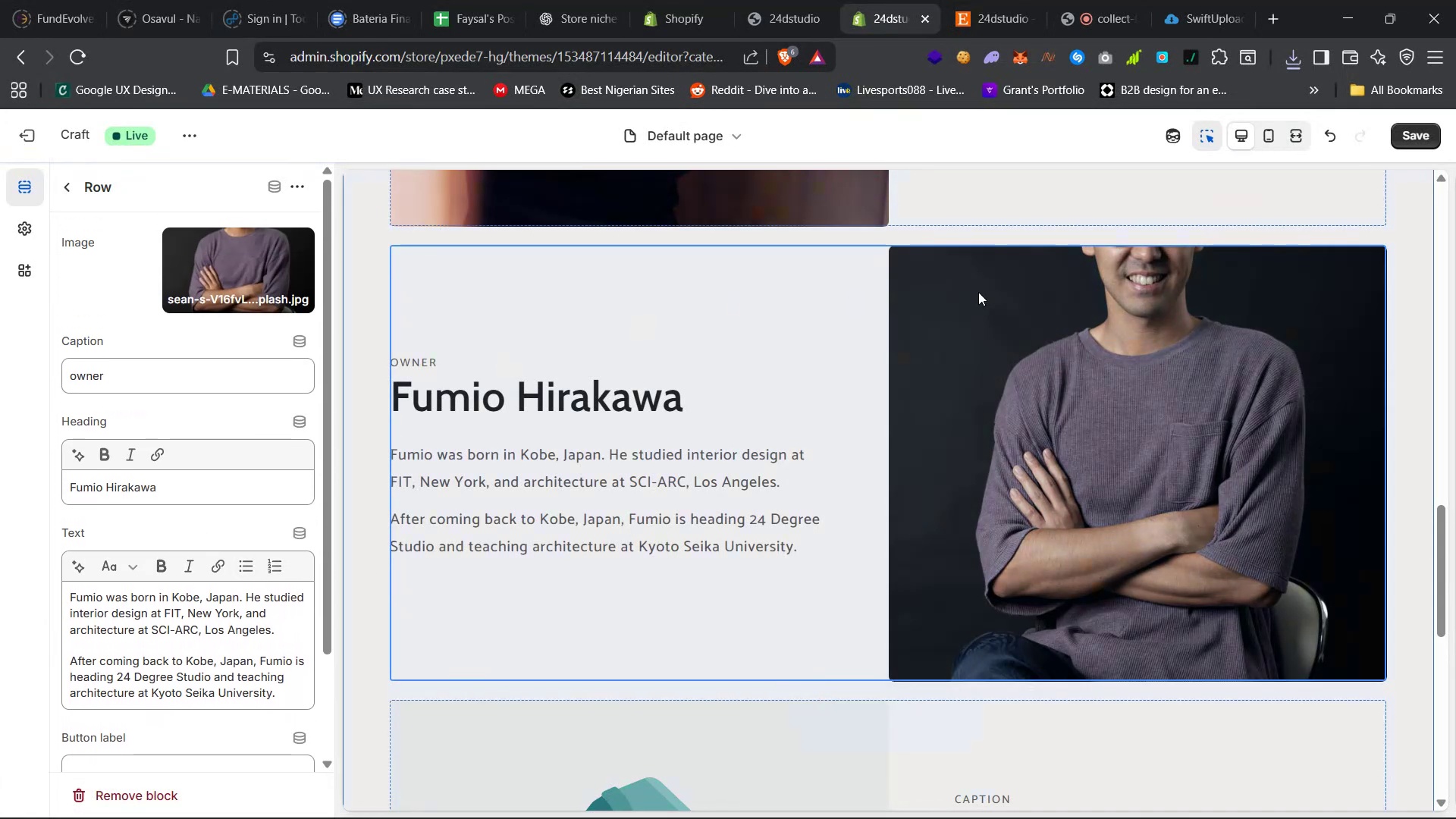 
left_click([1021, 286])
 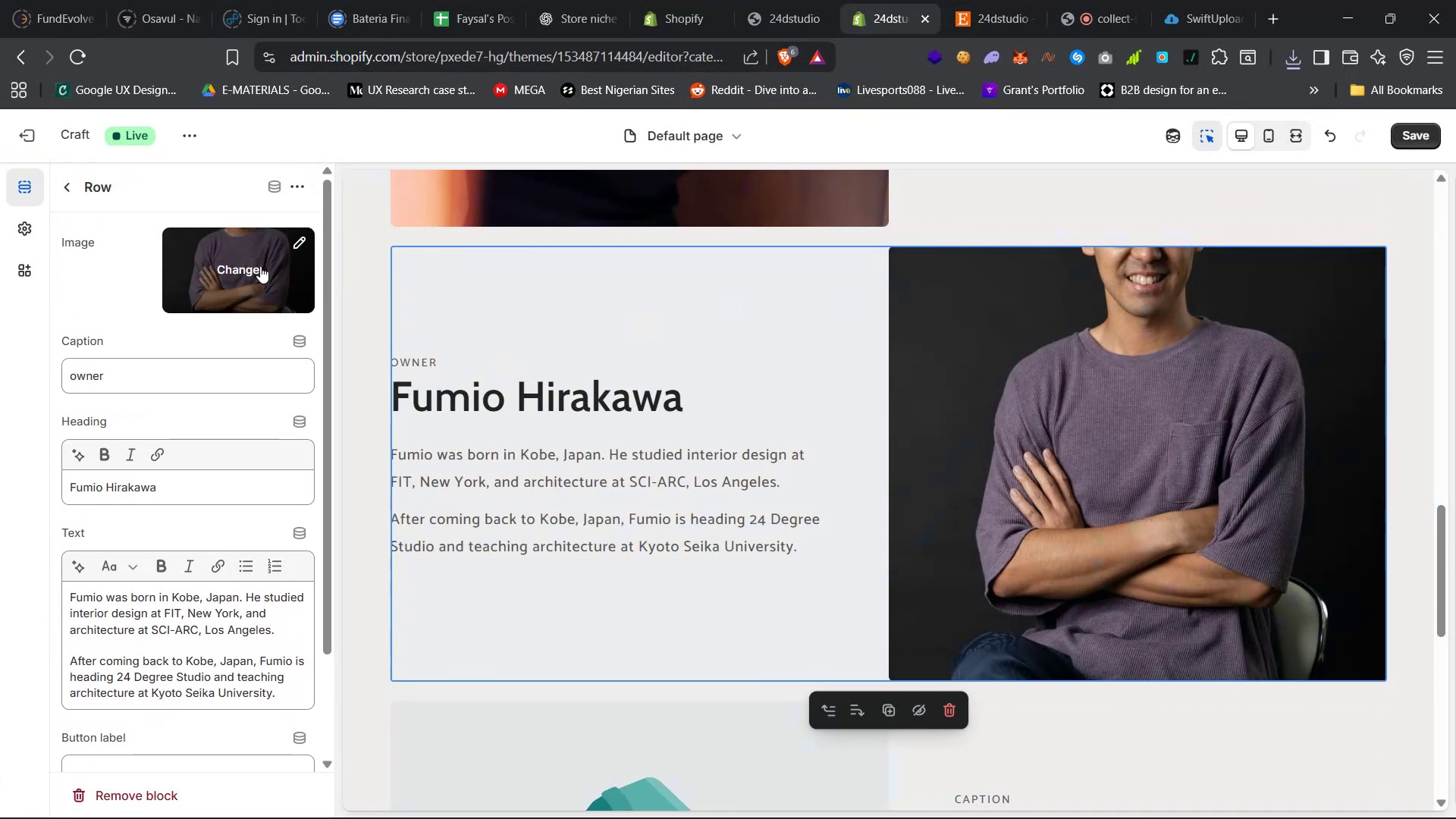 
left_click([304, 245])
 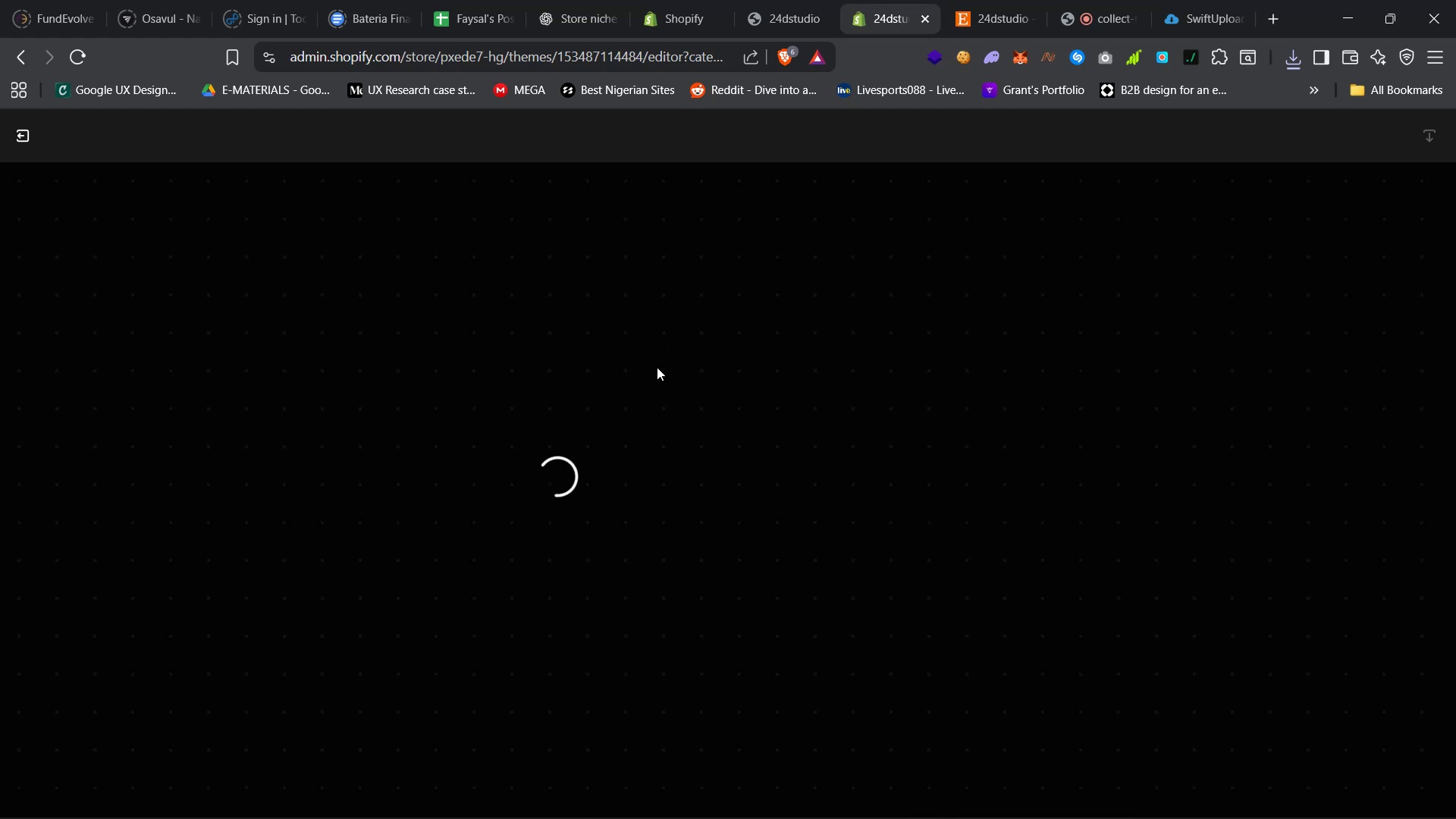 
wait(8.66)
 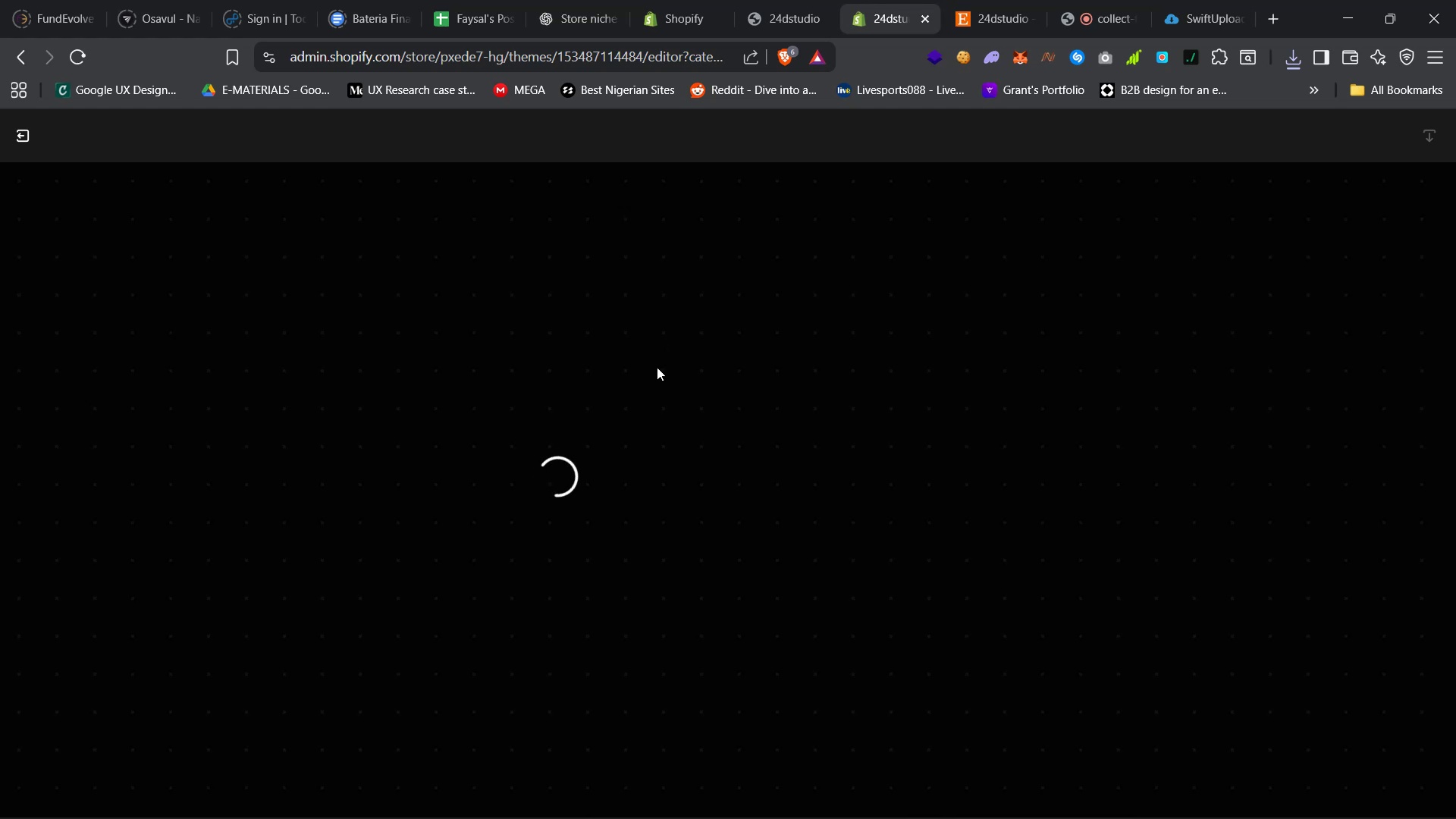 
left_click([1145, 621])
 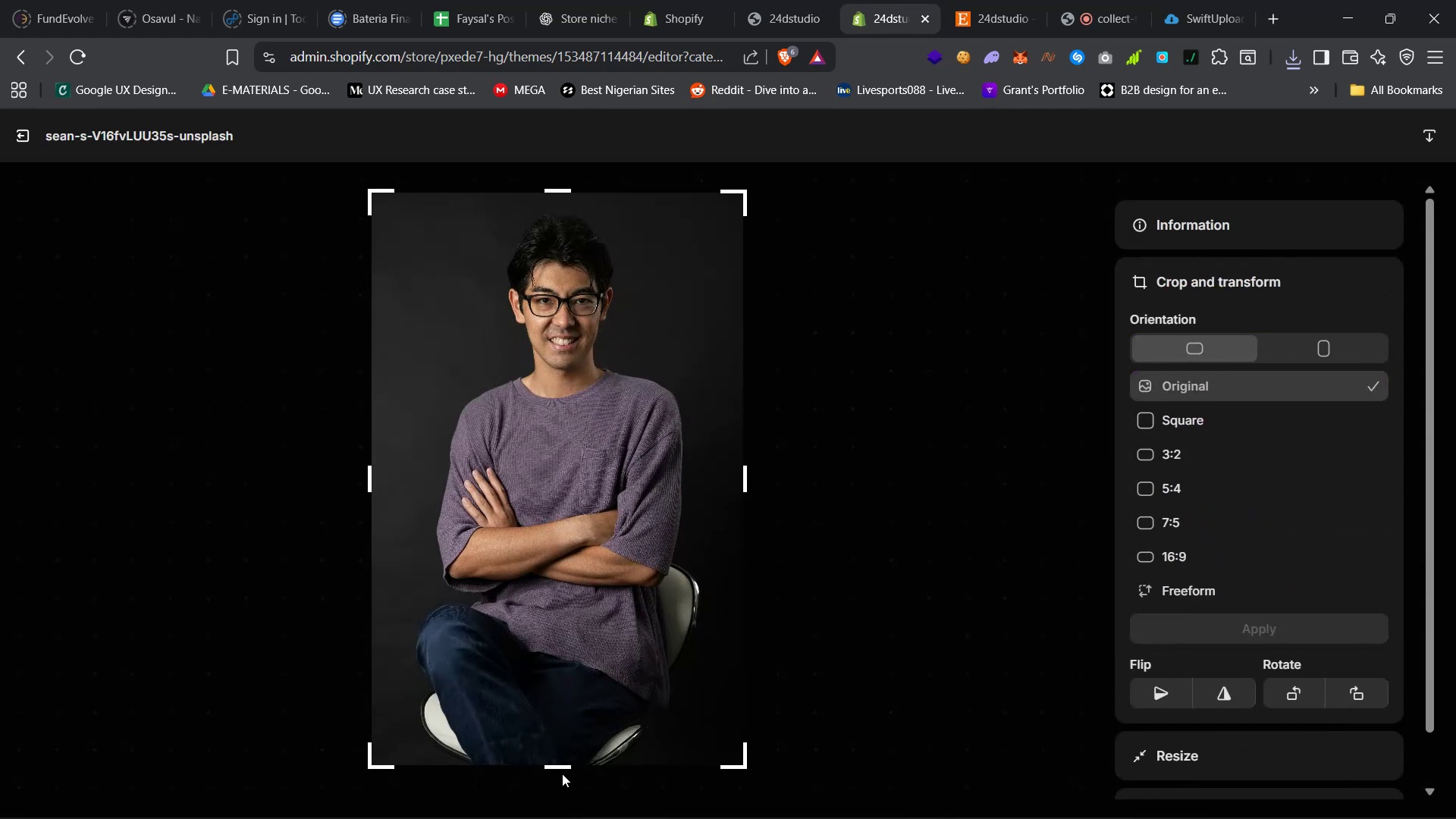 
left_click_drag(start_coordinate=[563, 769], to_coordinate=[505, 785])
 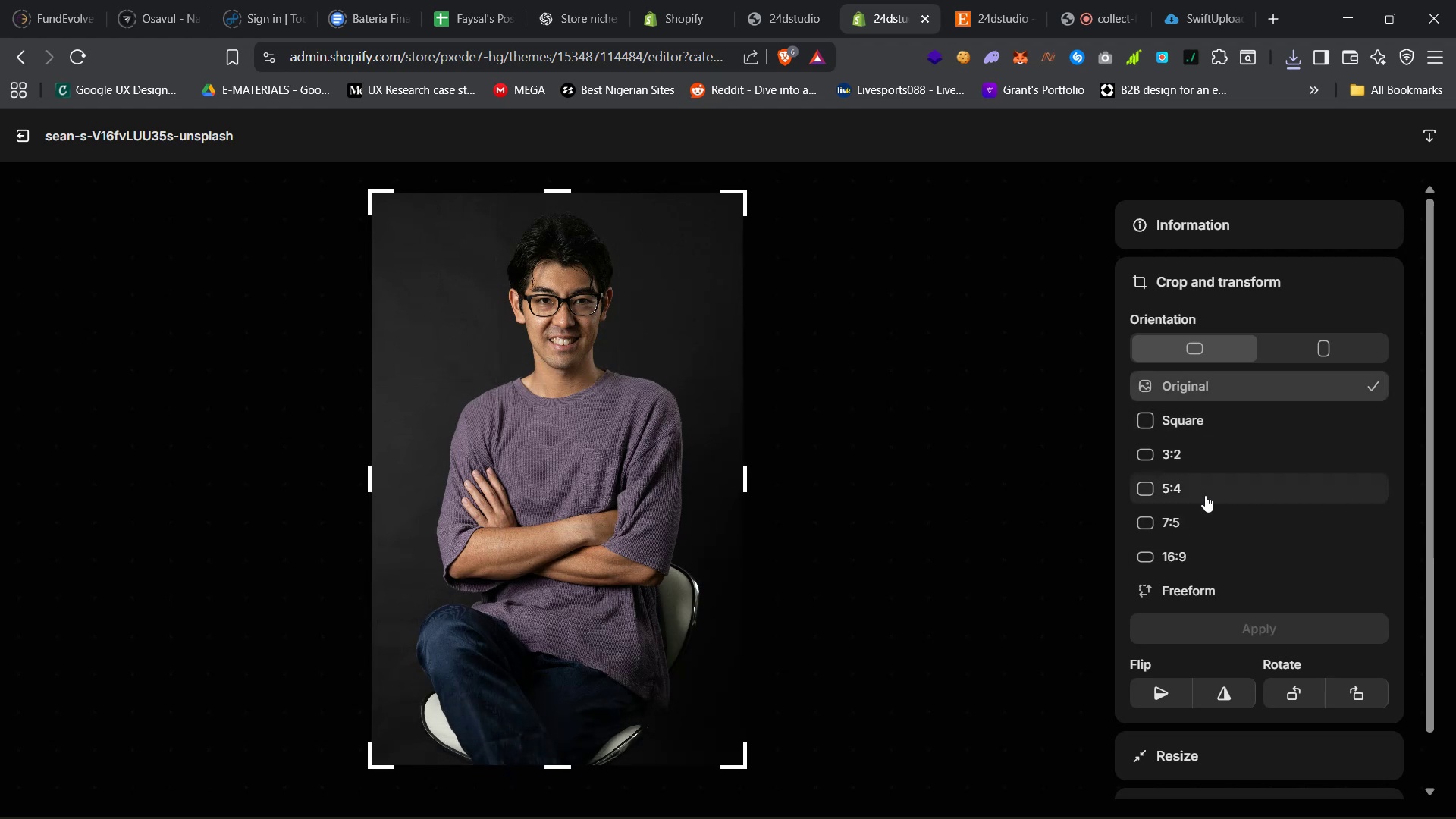 
left_click([1241, 414])
 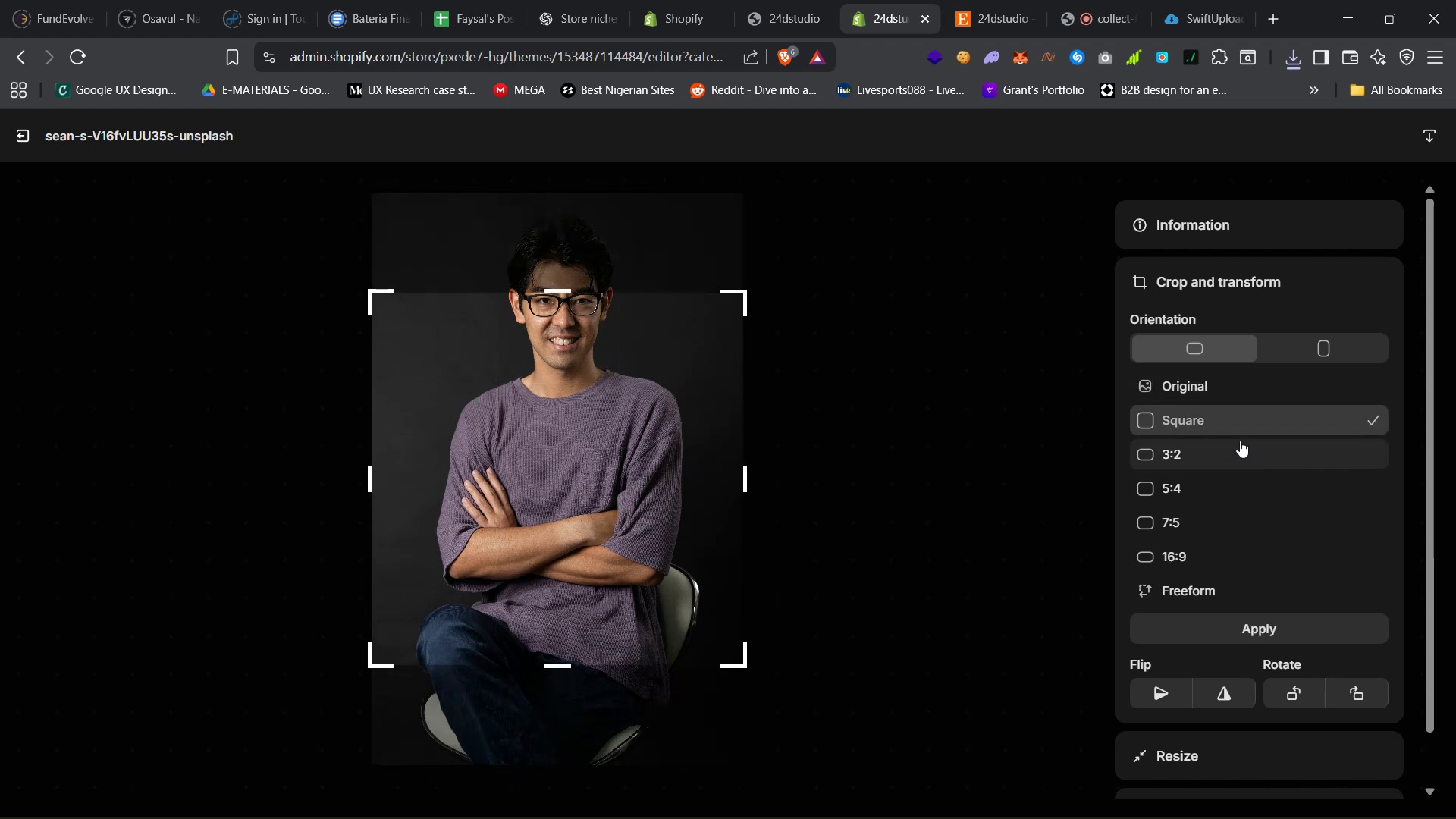 
left_click([1240, 441])
 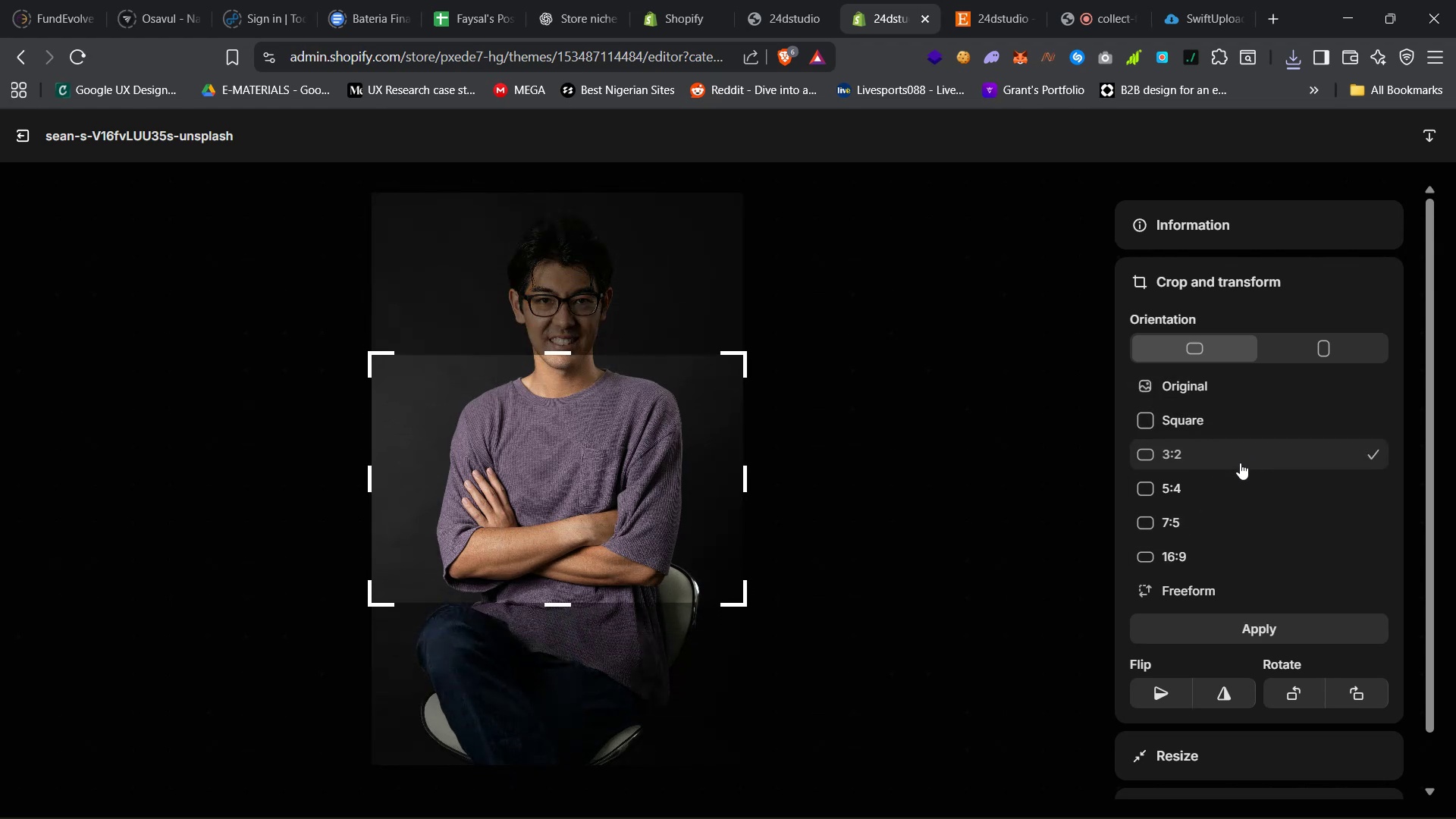 
left_click([1244, 420])
 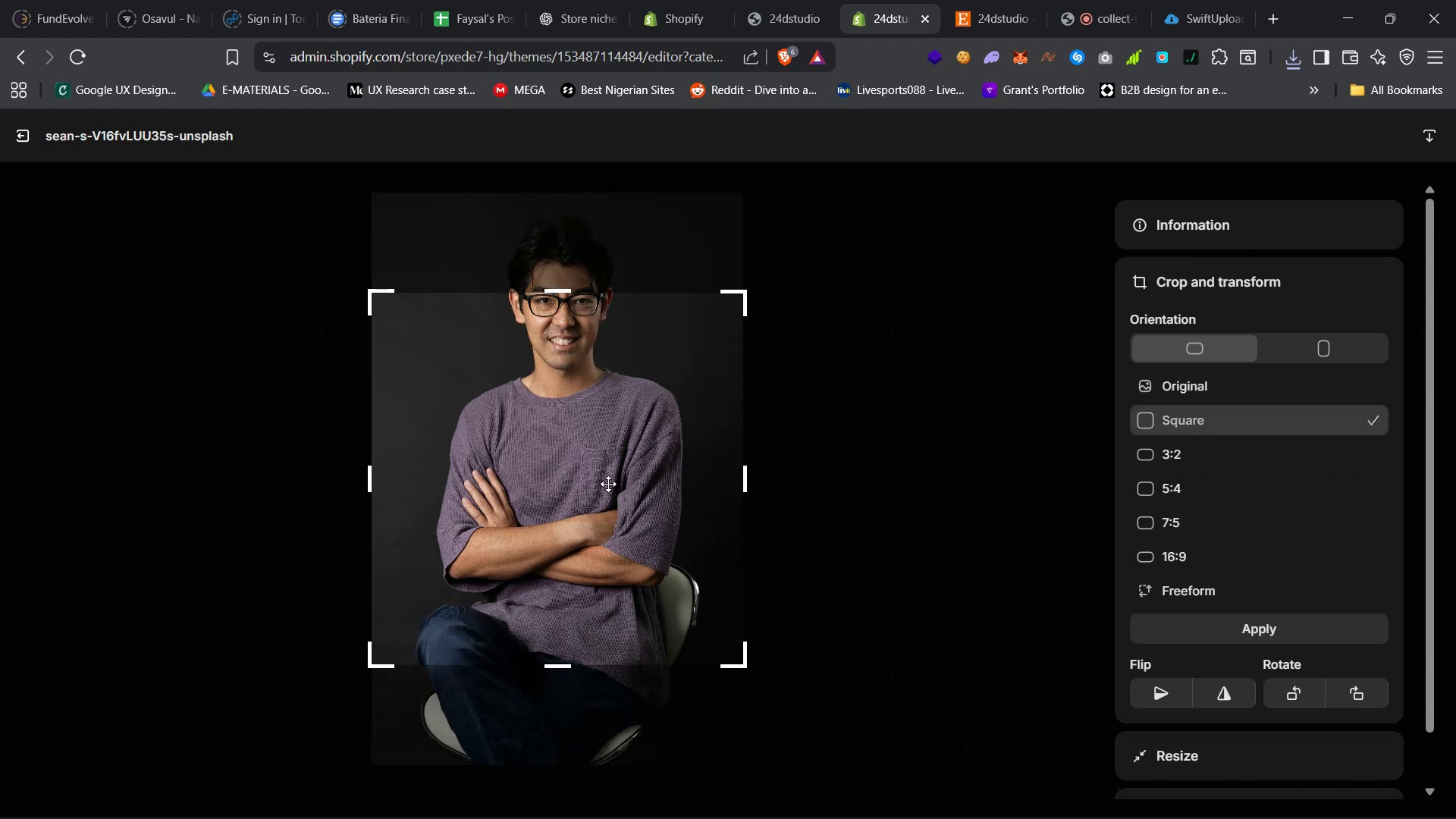 
left_click_drag(start_coordinate=[573, 472], to_coordinate=[568, 389])
 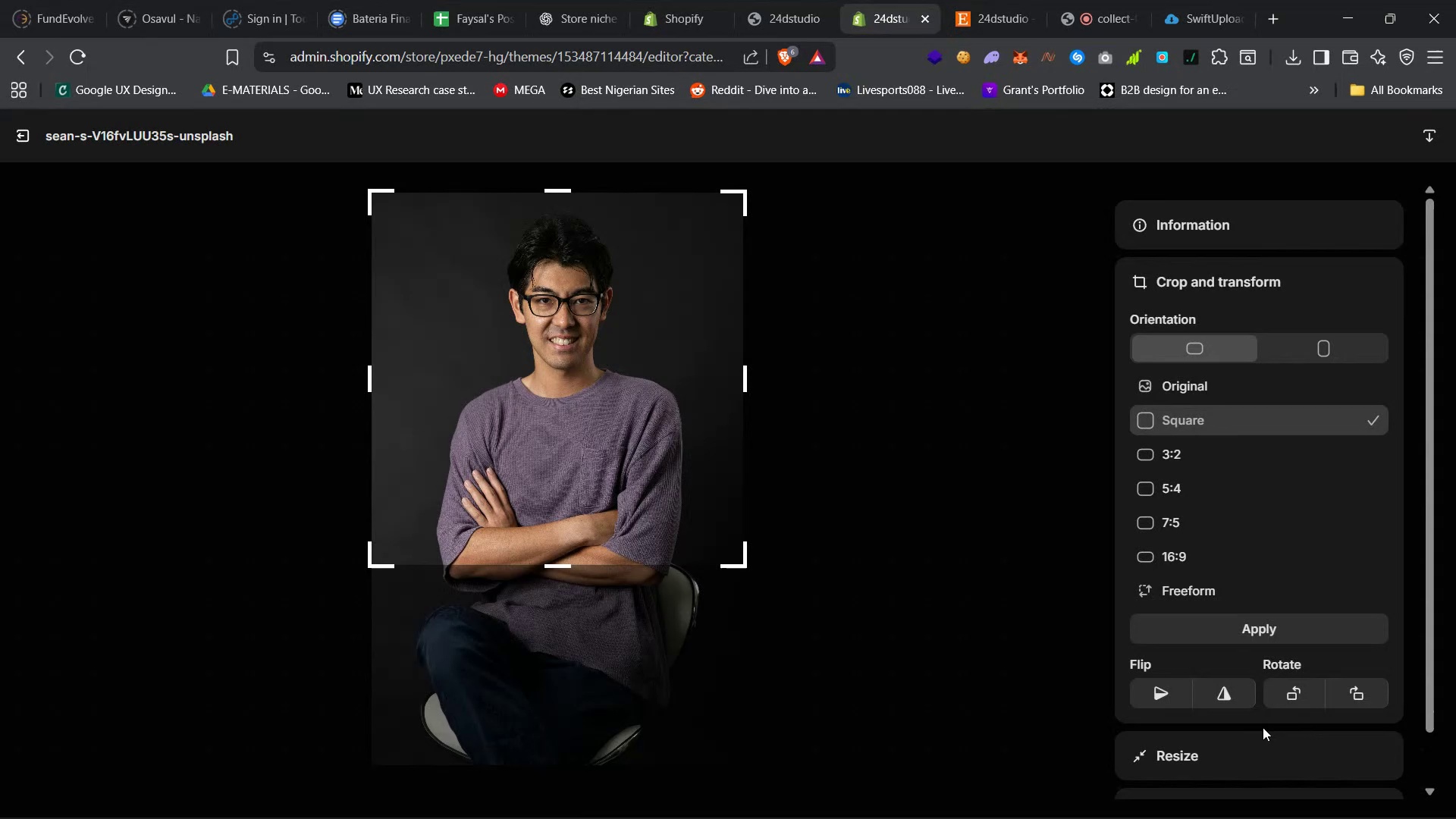 
scroll: coordinate [1173, 626], scroll_direction: down, amount: 18.0
 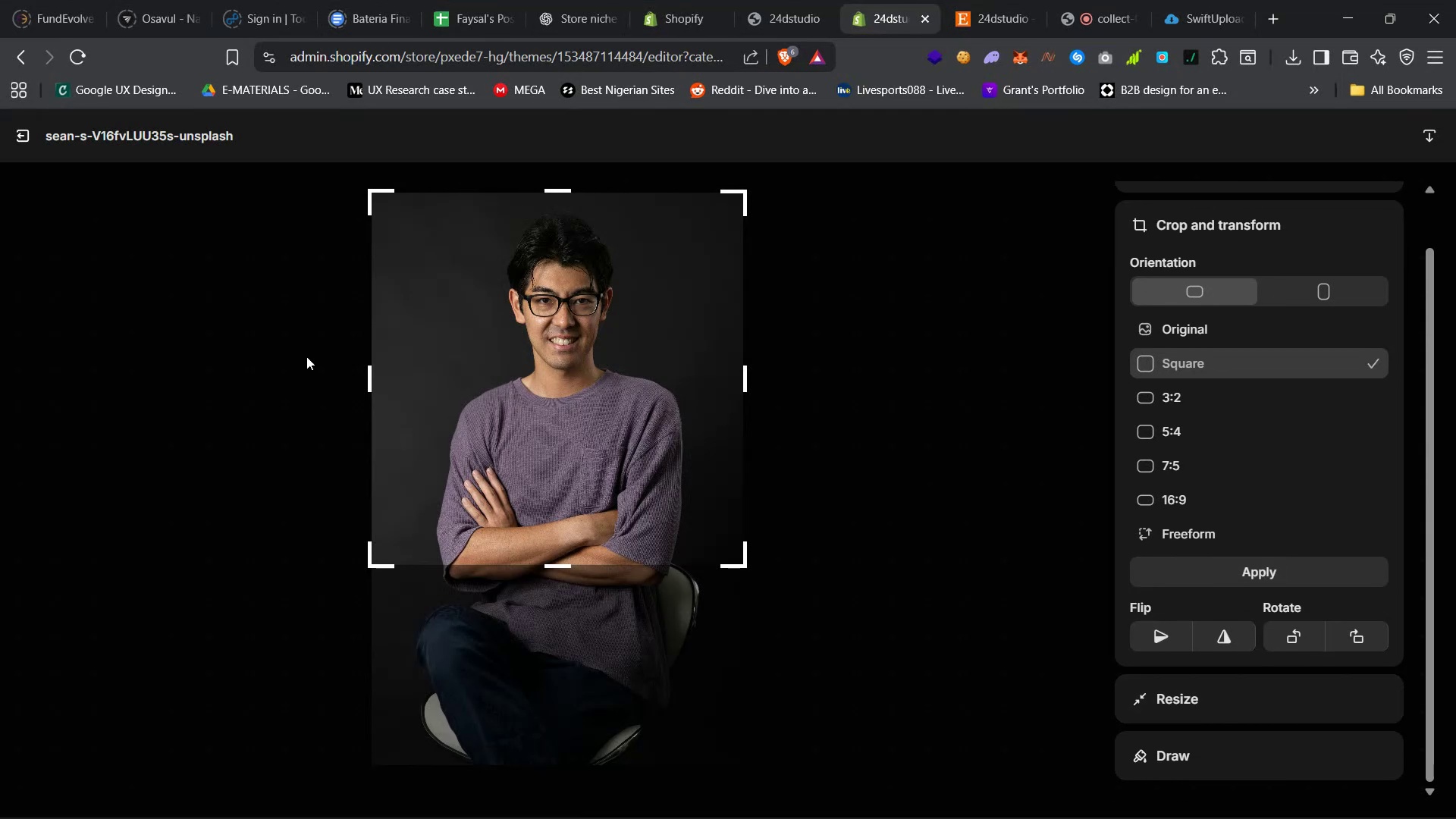 
scroll: coordinate [1187, 476], scroll_direction: up, amount: 61.0
 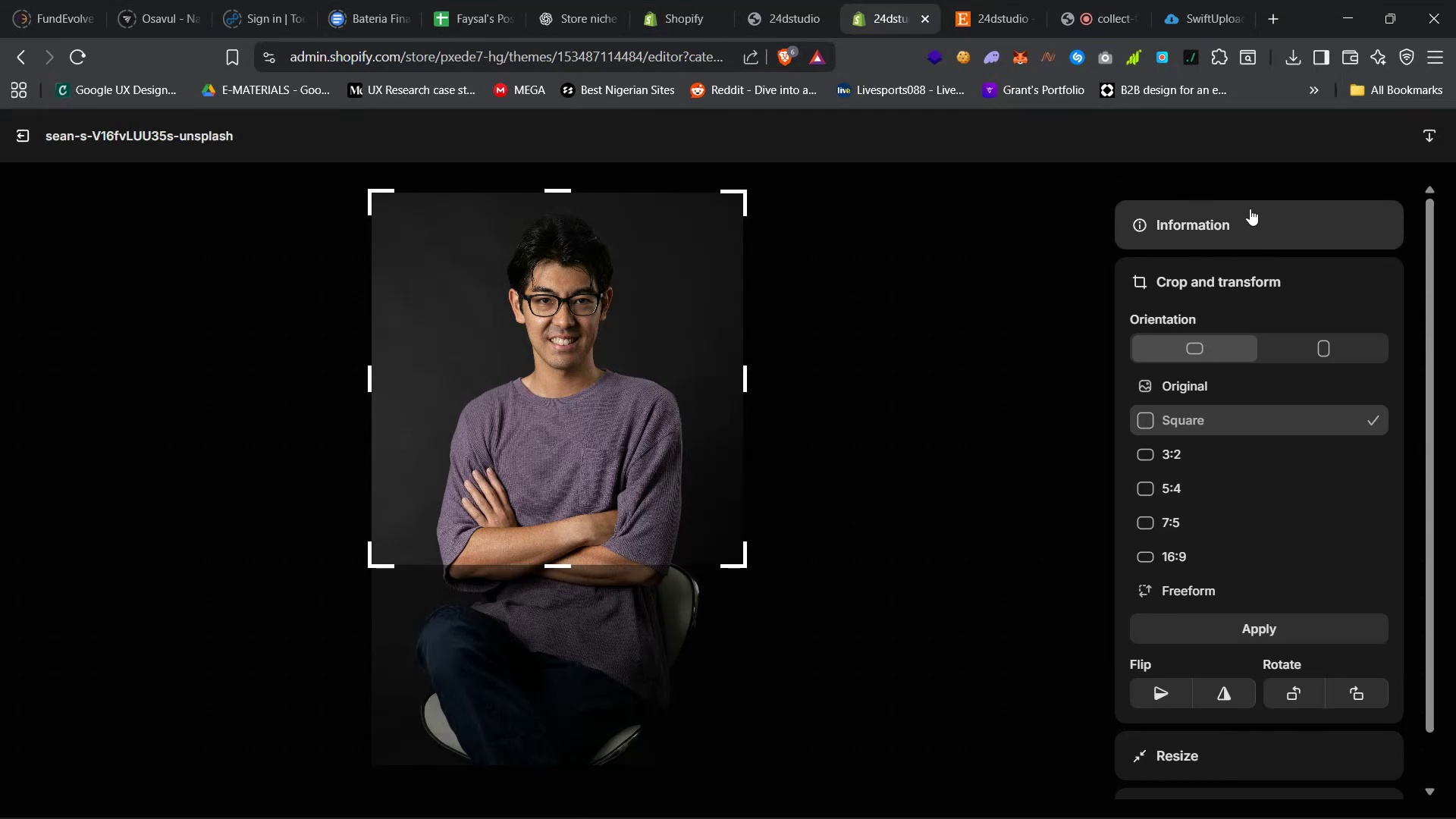 
left_click([1242, 227])
 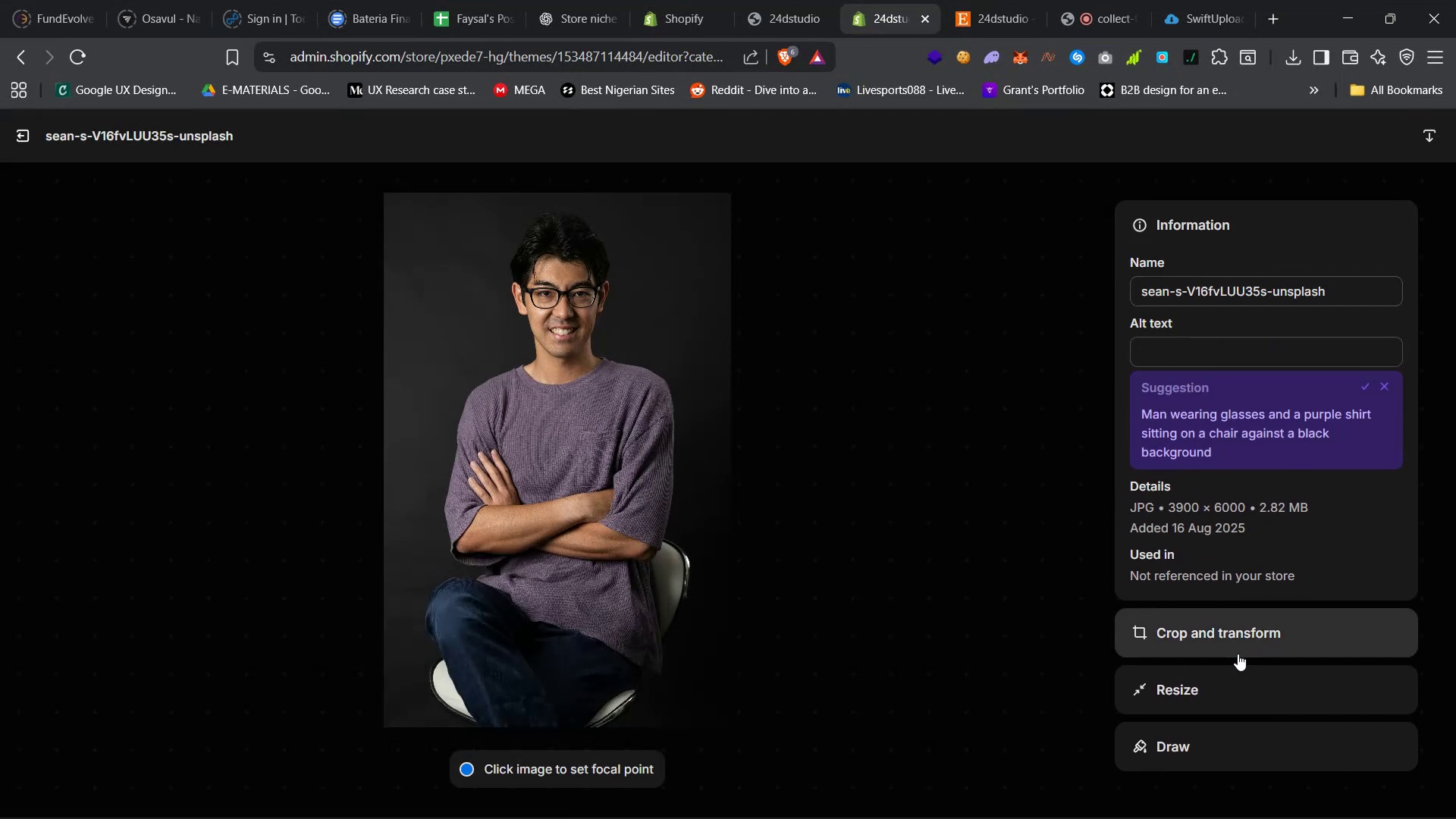 
left_click([1254, 630])
 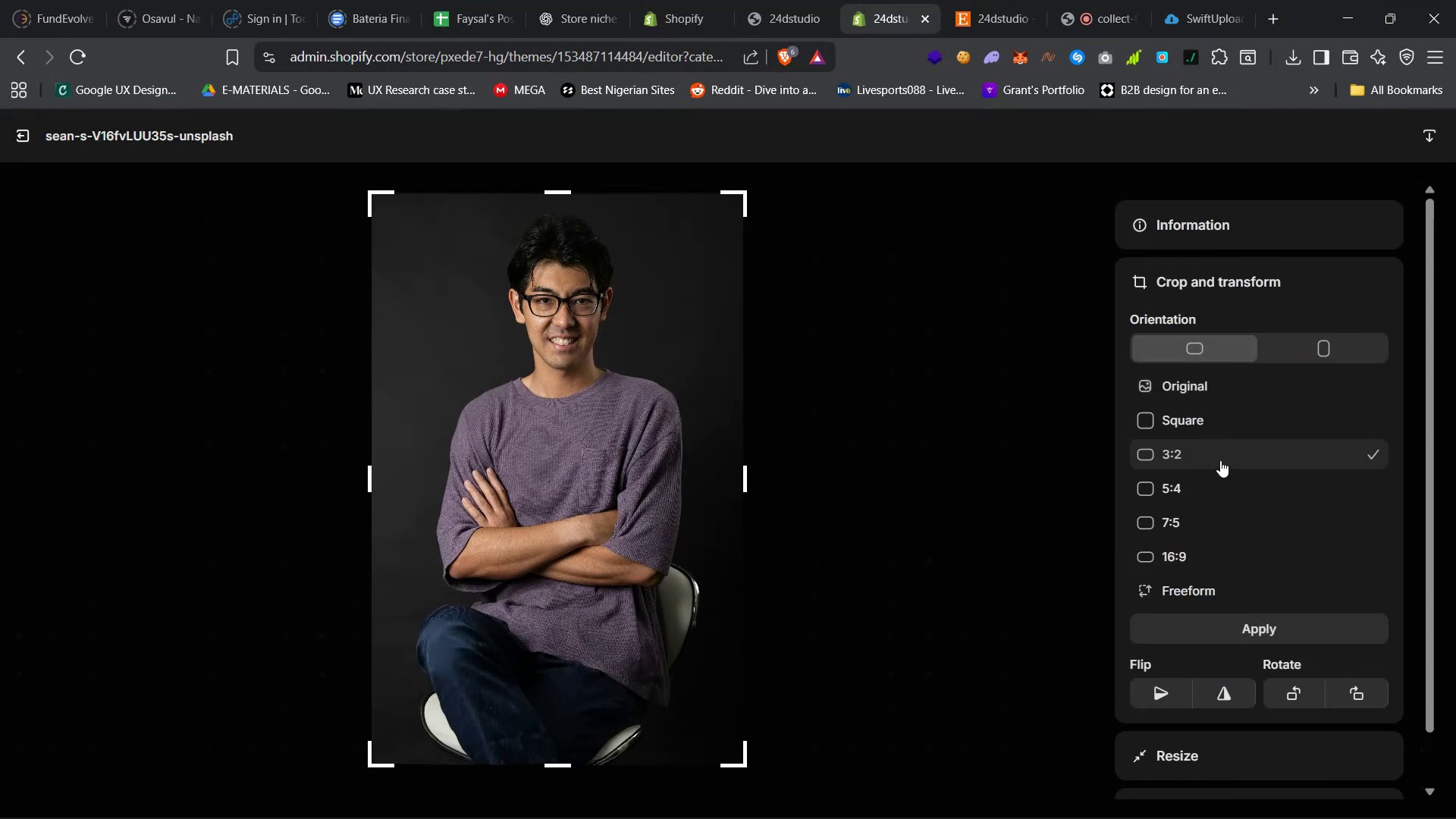 
left_click_drag(start_coordinate=[537, 486], to_coordinate=[556, 356])
 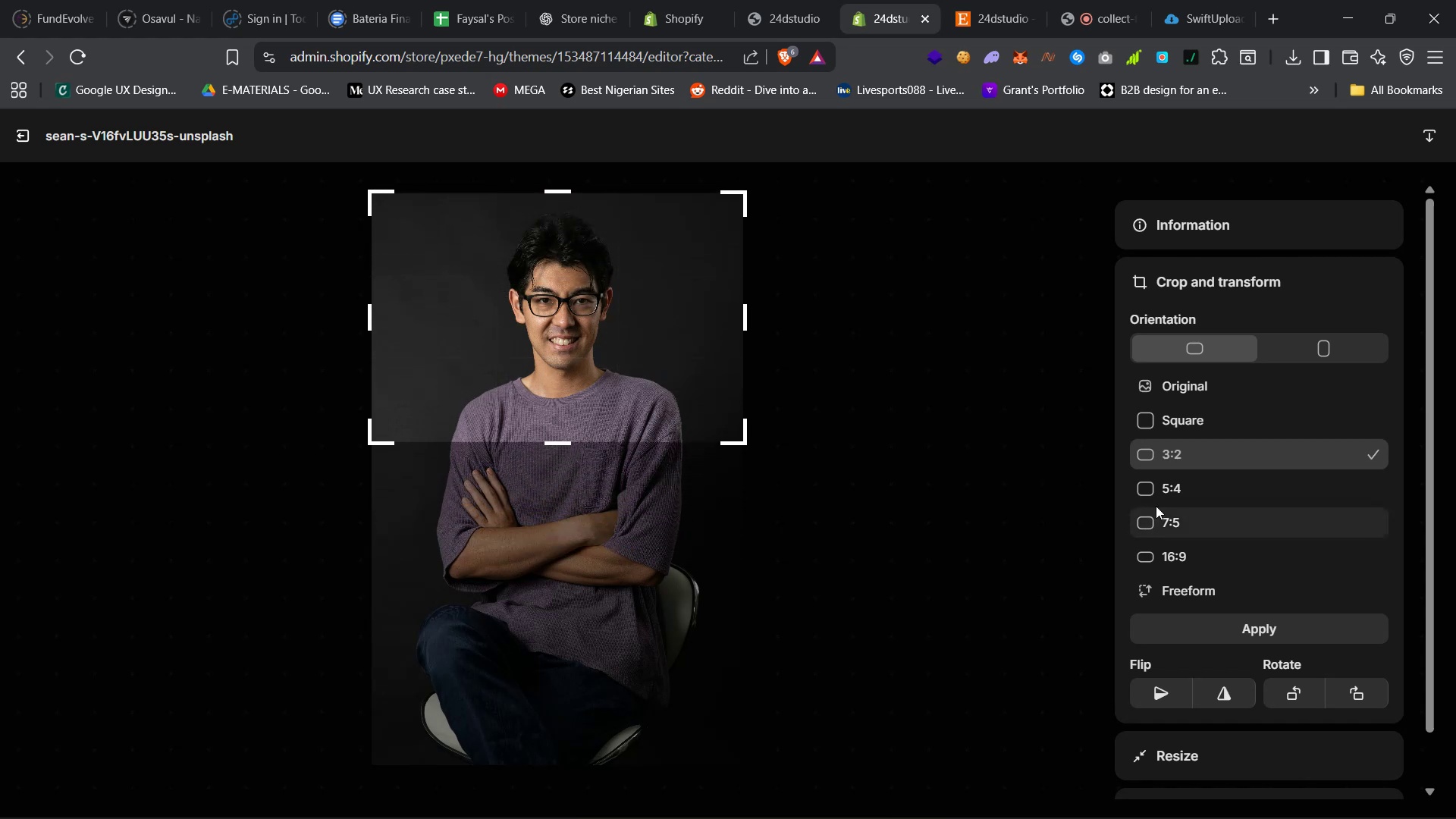 
left_click([1184, 491])
 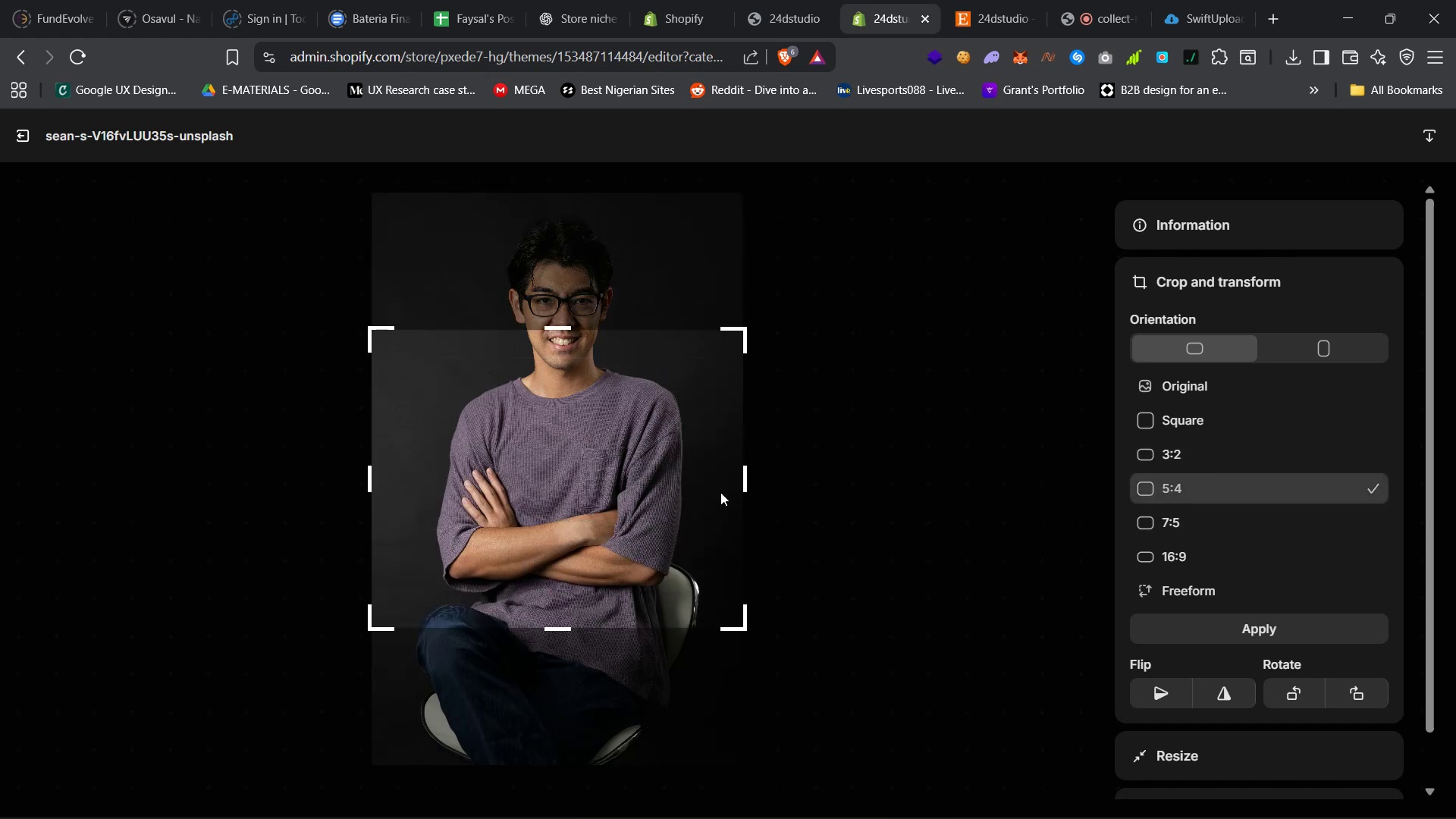 
left_click_drag(start_coordinate=[512, 482], to_coordinate=[513, 359])
 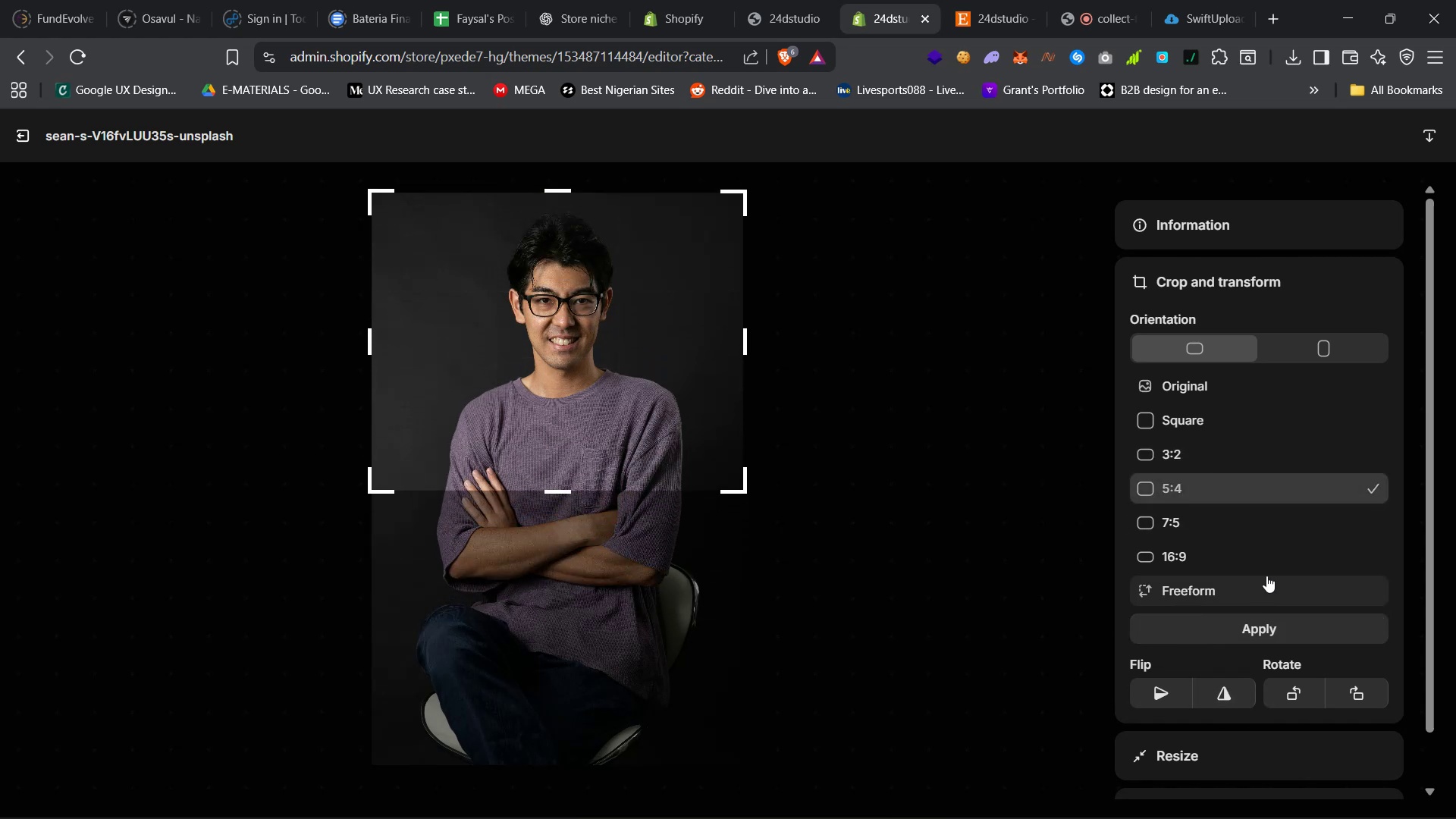 
left_click([1290, 526])
 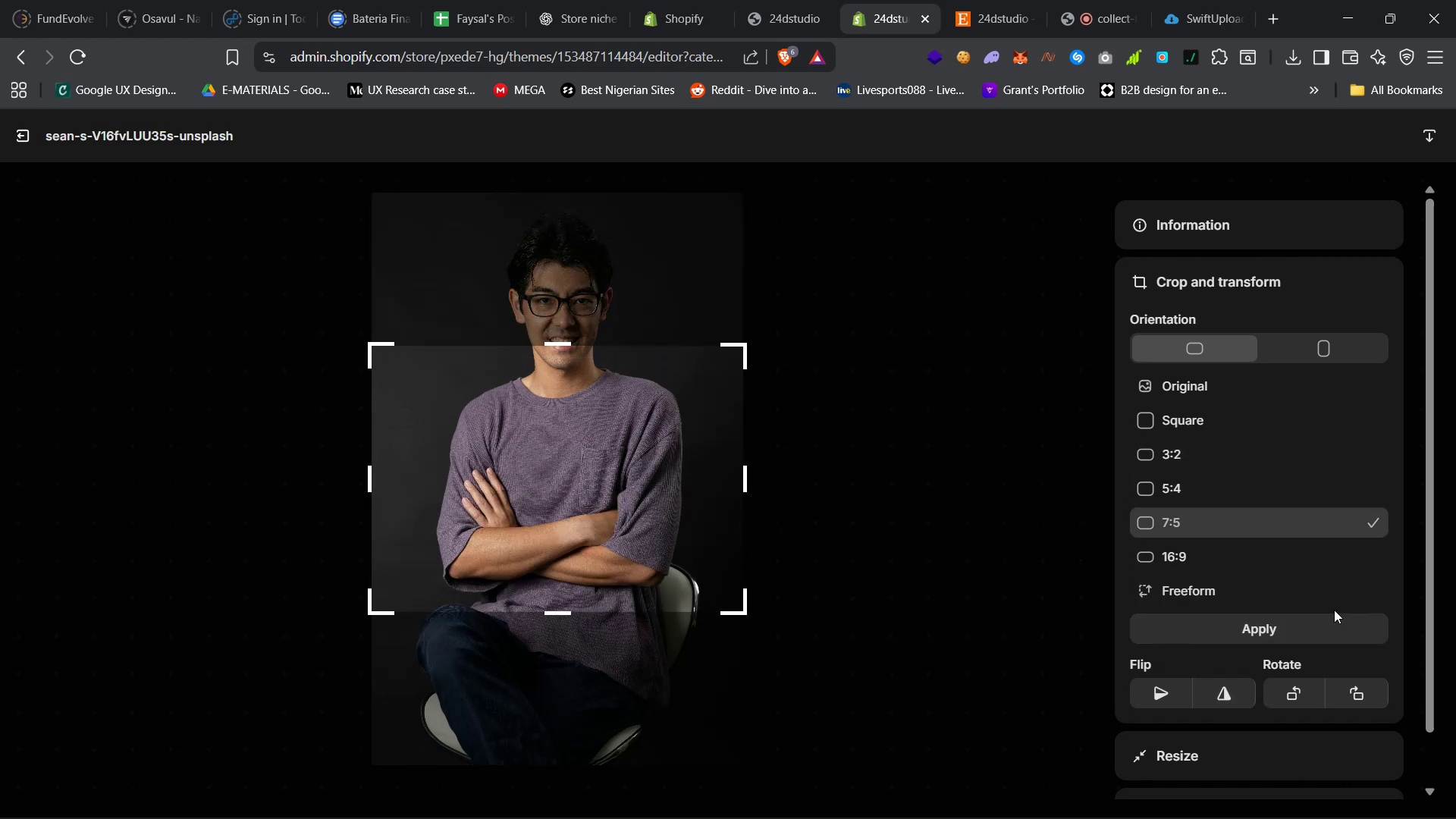 
left_click([1344, 565])
 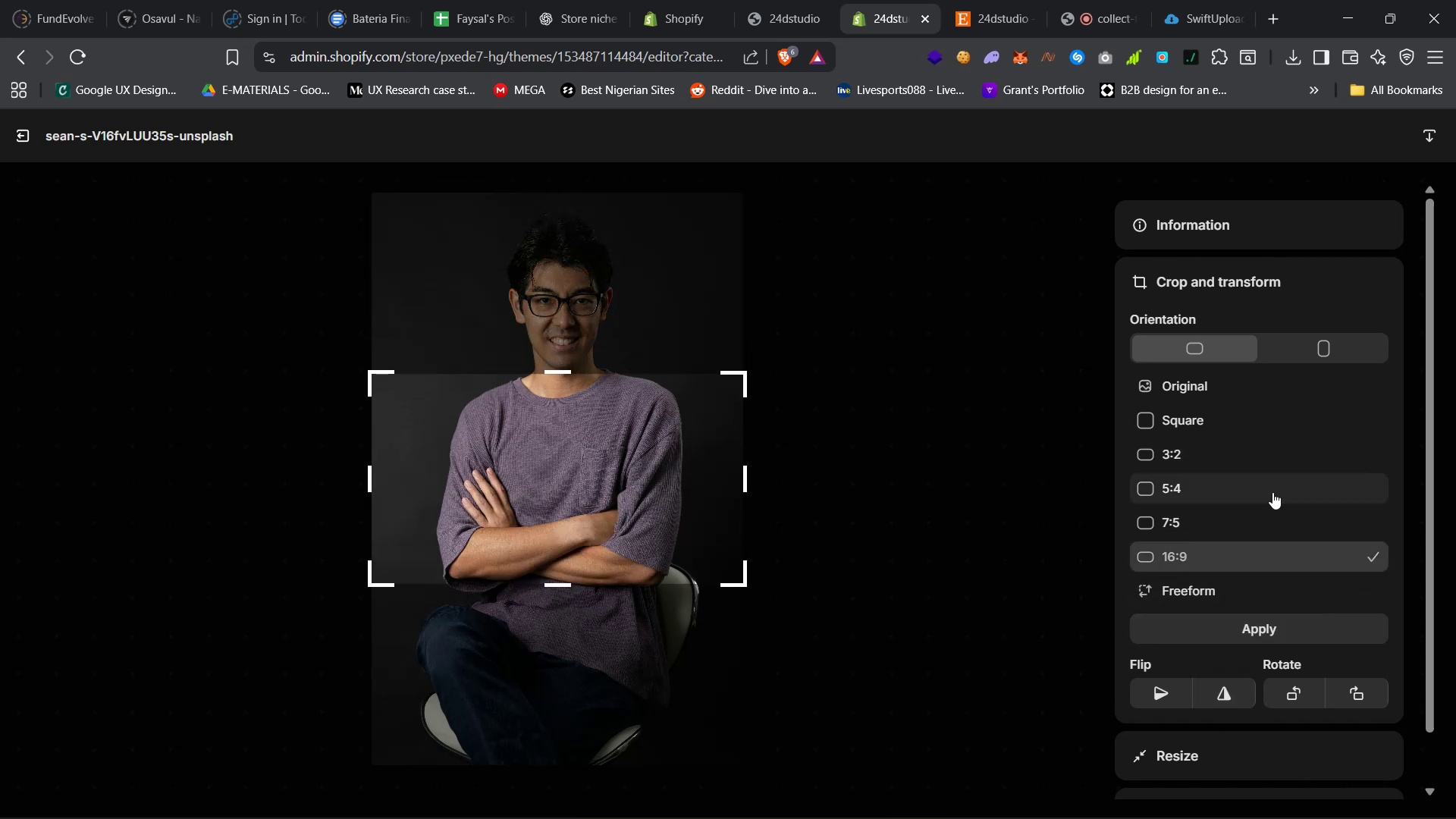 
left_click([1280, 446])
 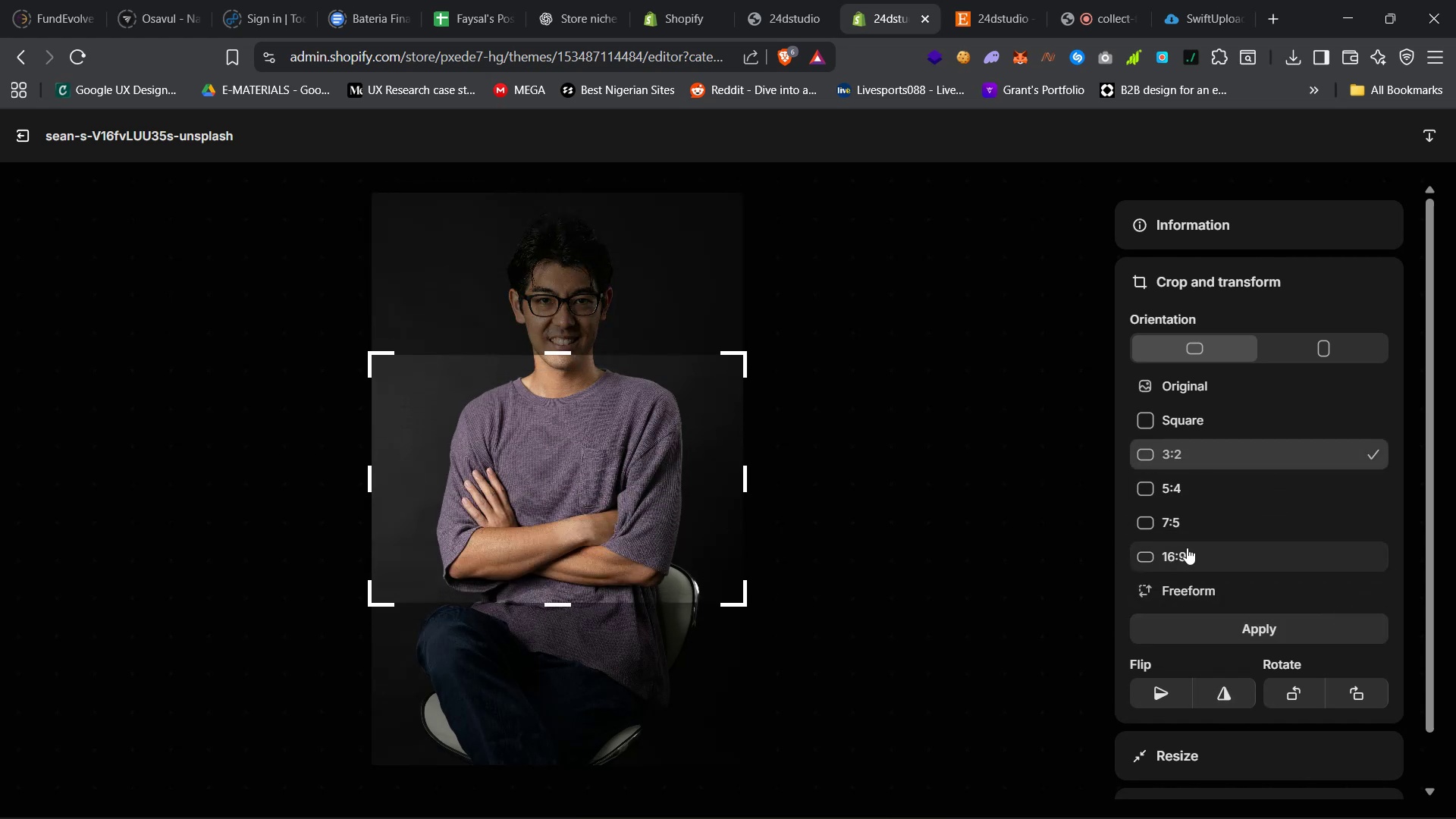 
left_click([1206, 494])
 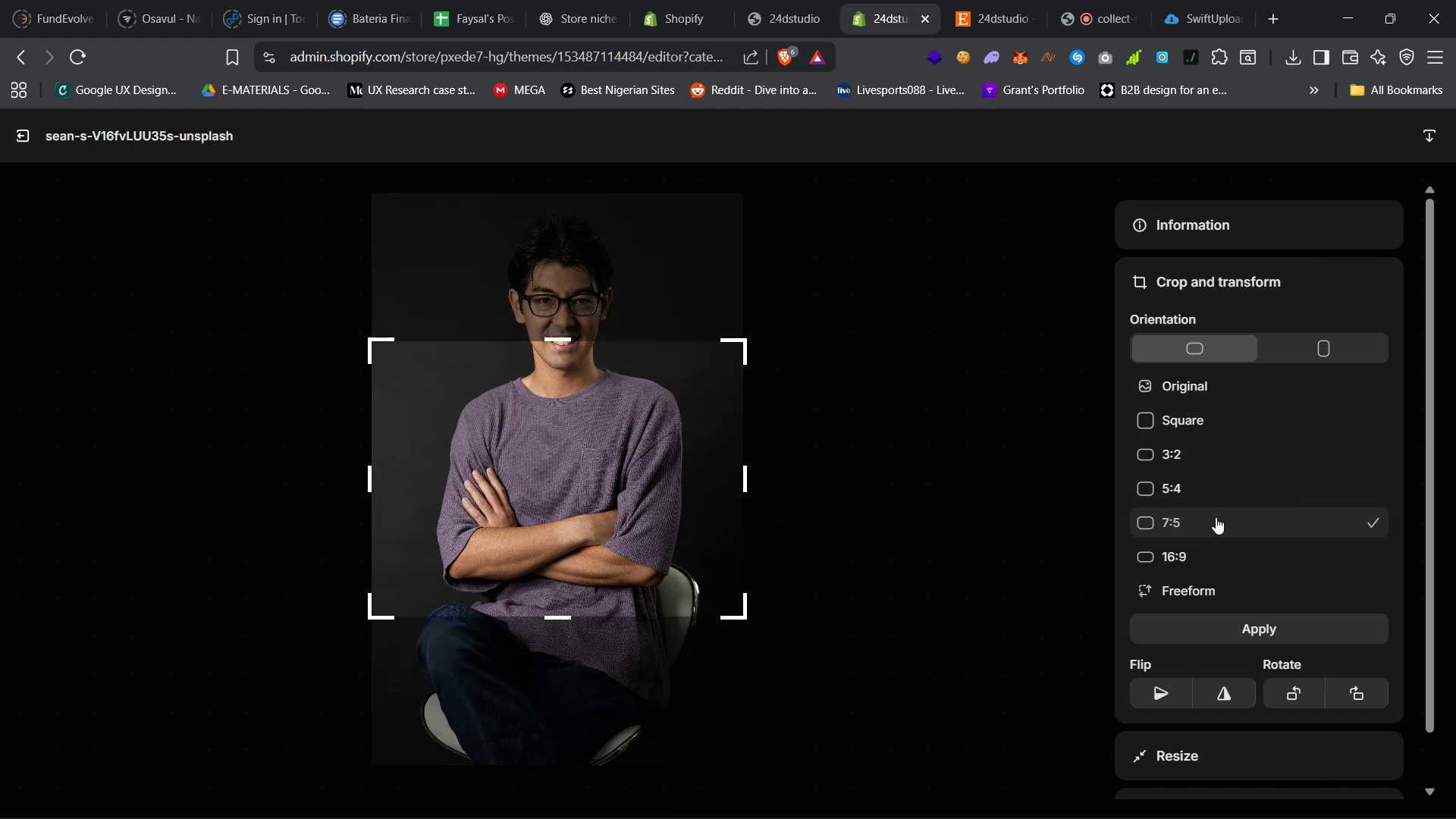 
left_click([1218, 493])
 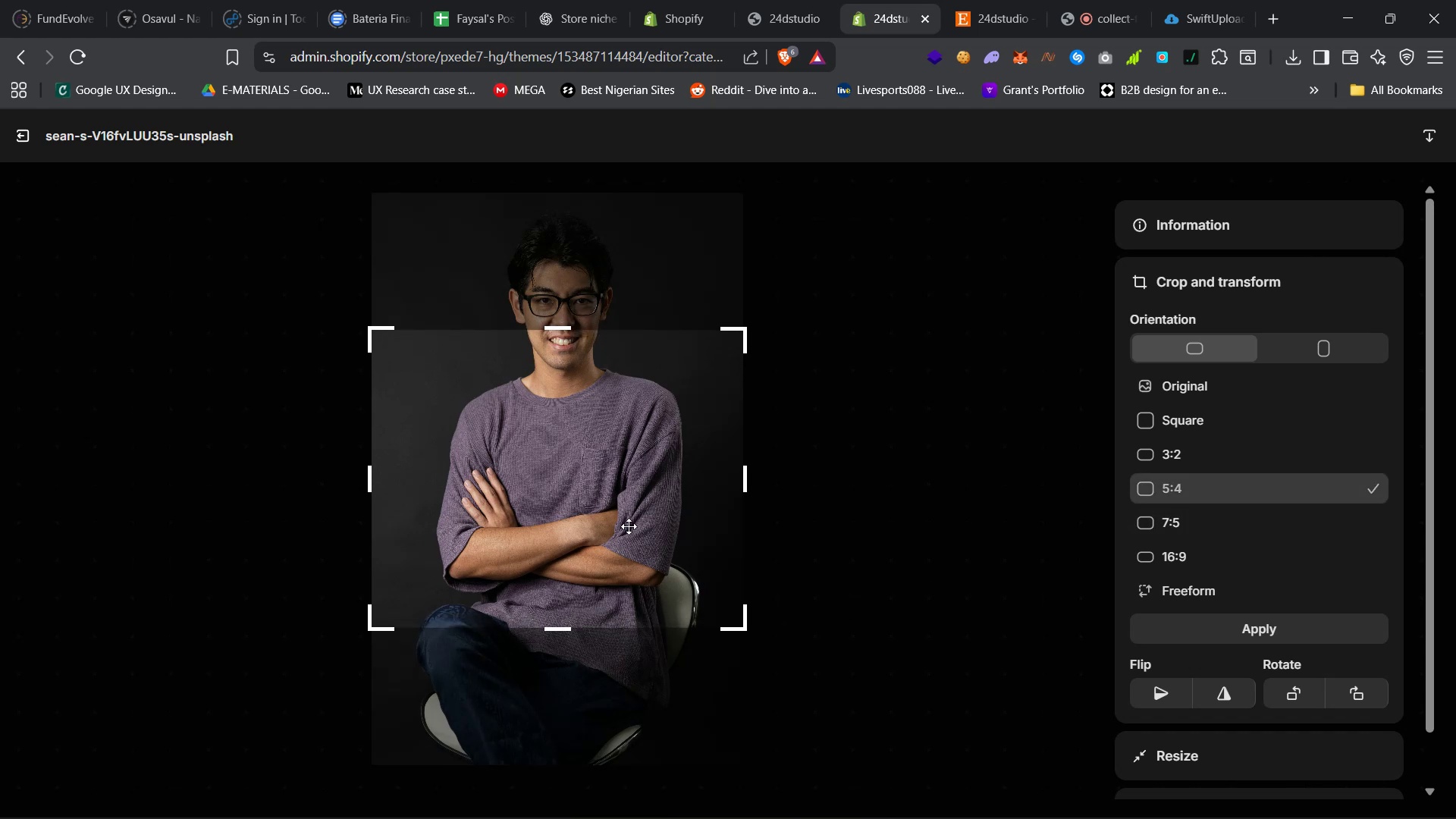 
left_click_drag(start_coordinate=[587, 480], to_coordinate=[588, 360])
 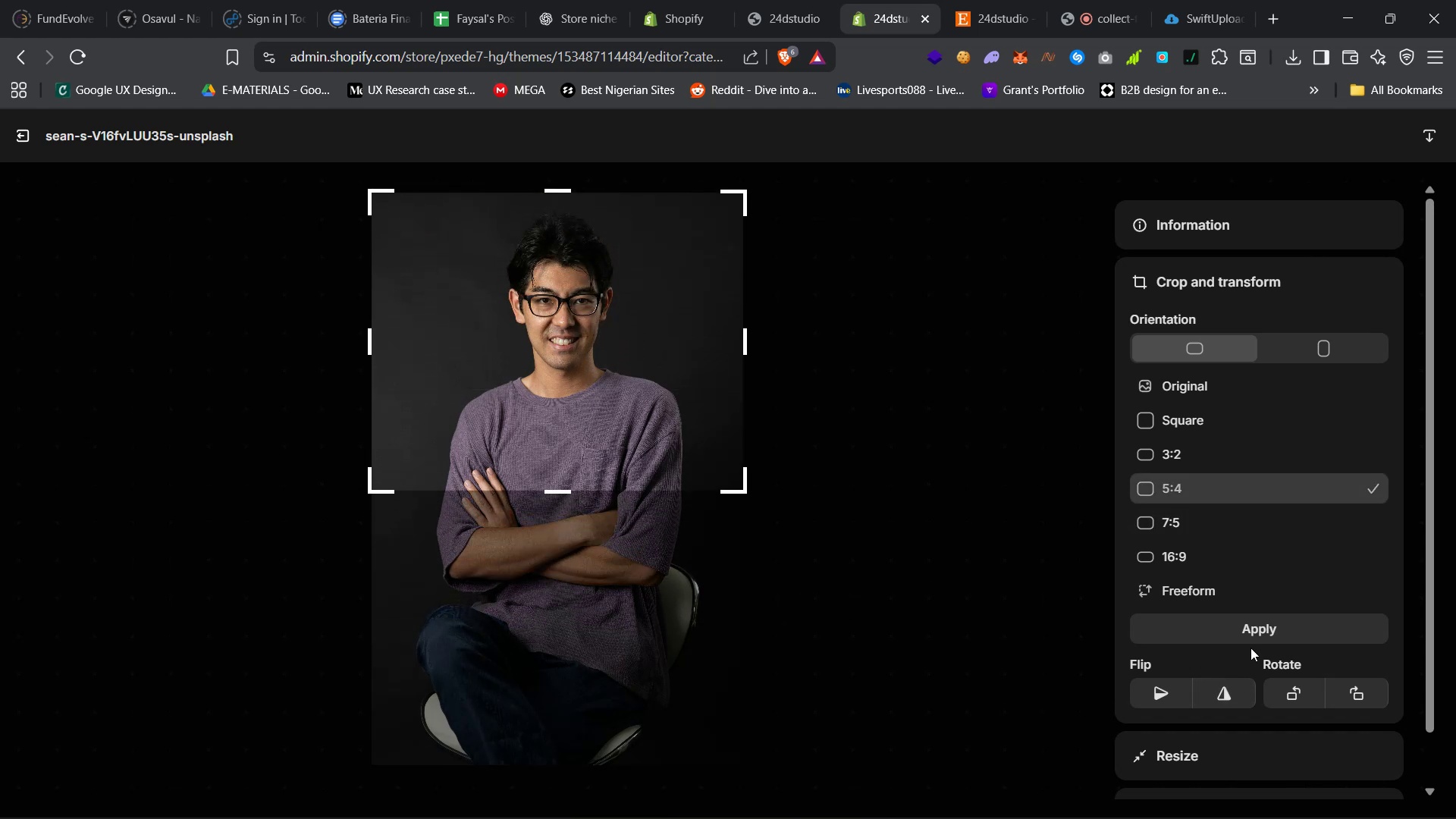 
left_click([1254, 632])
 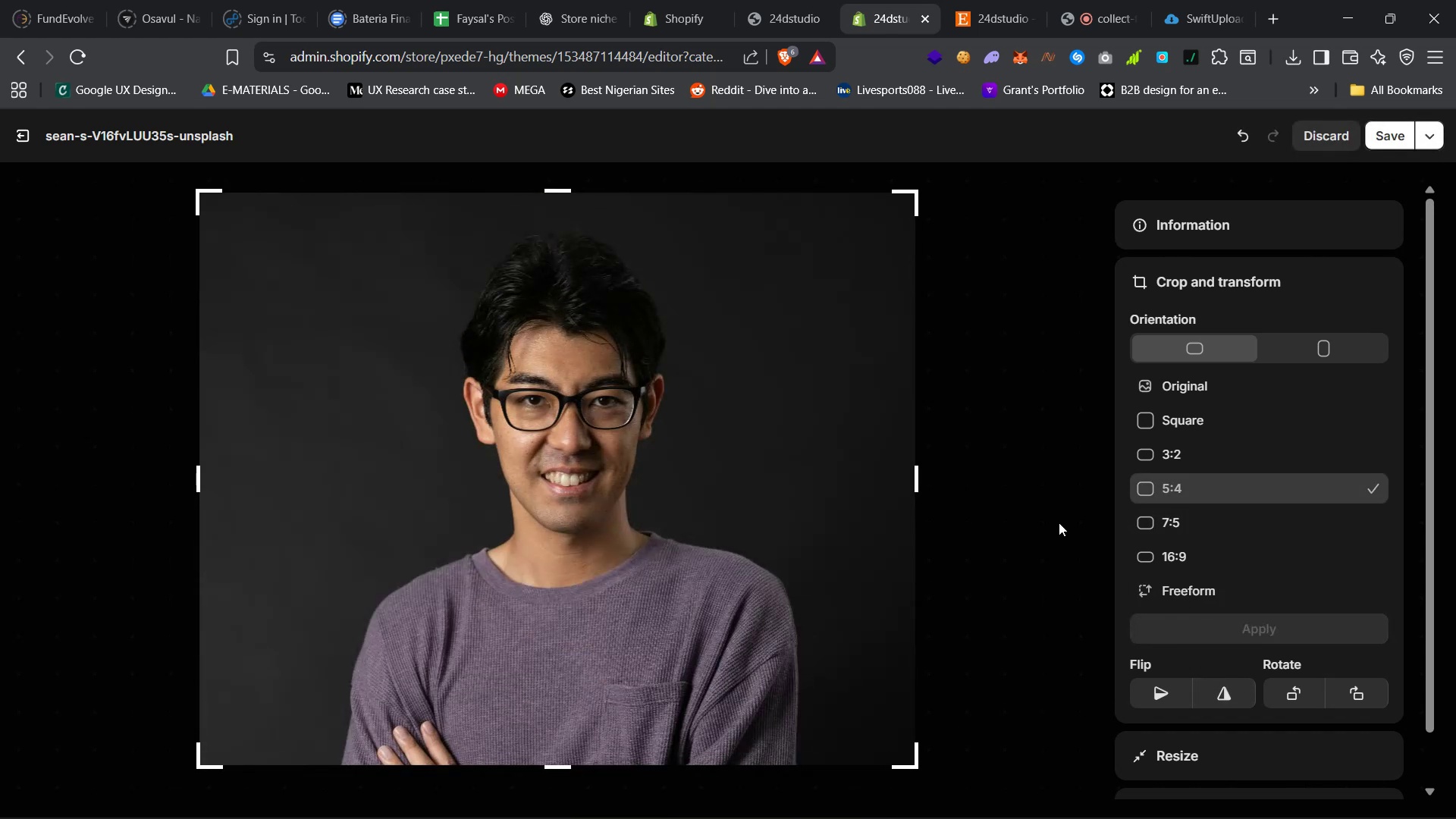 
left_click([1380, 134])
 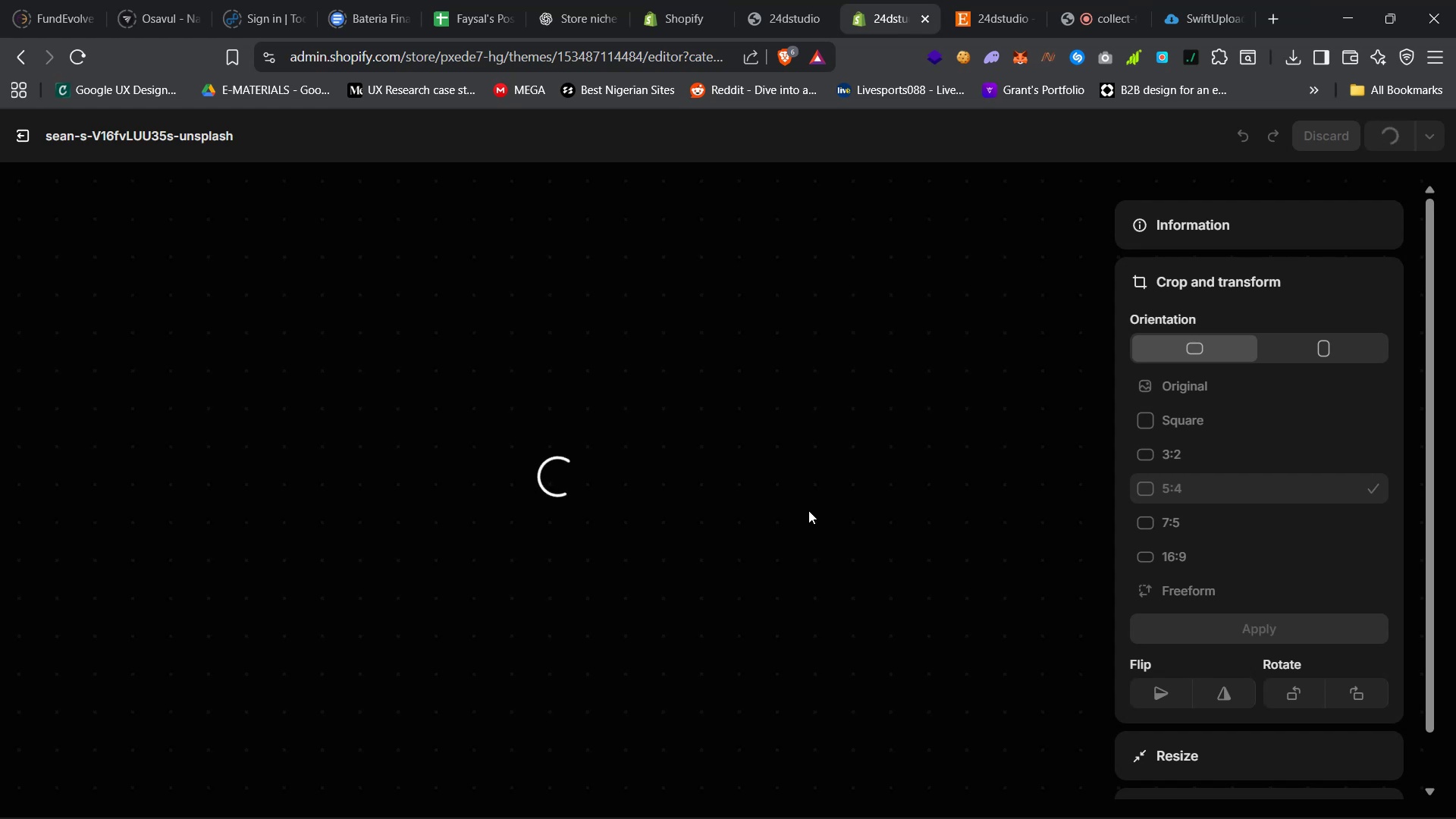 
wait(12.99)
 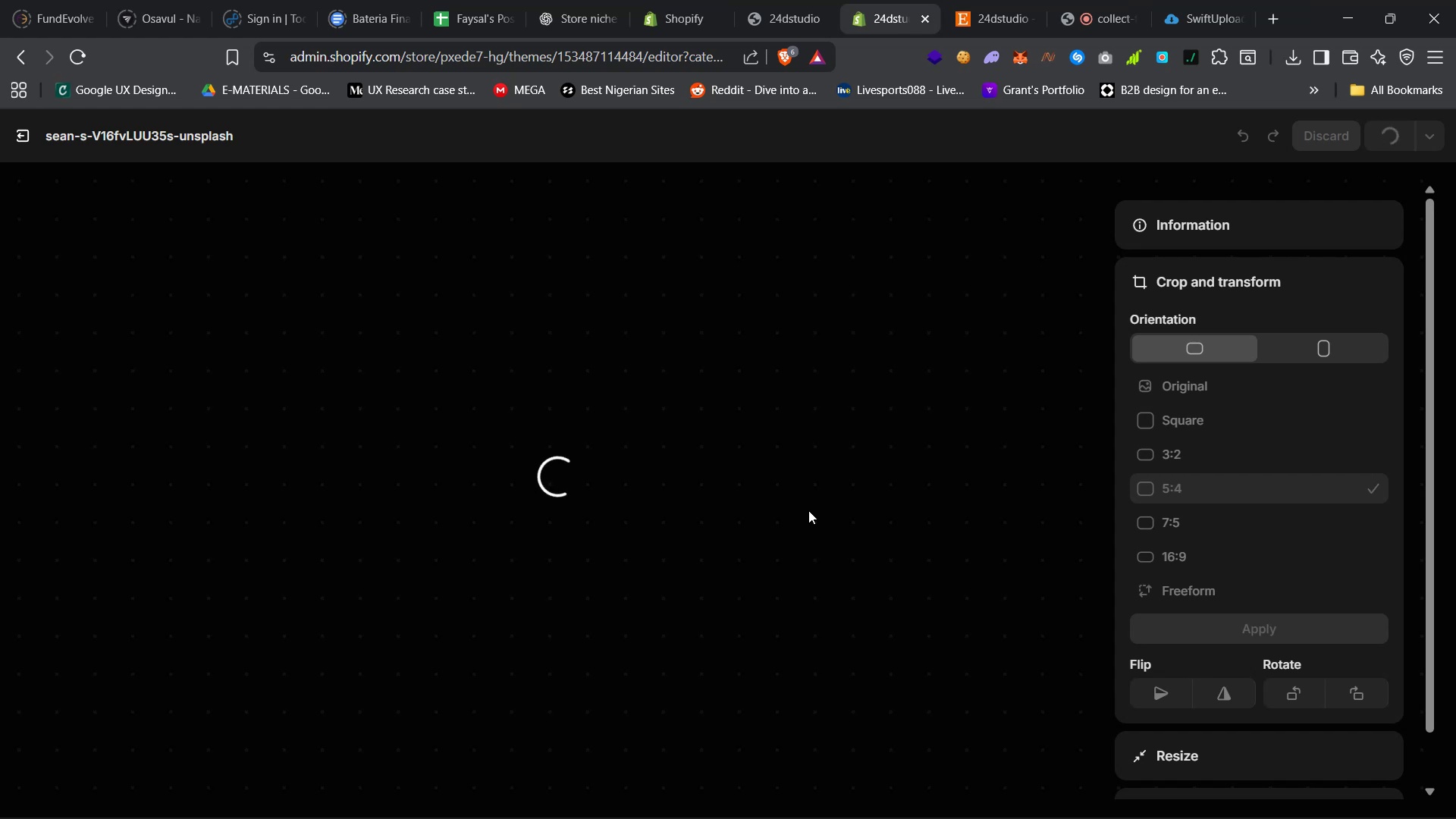 
left_click([1367, 388])
 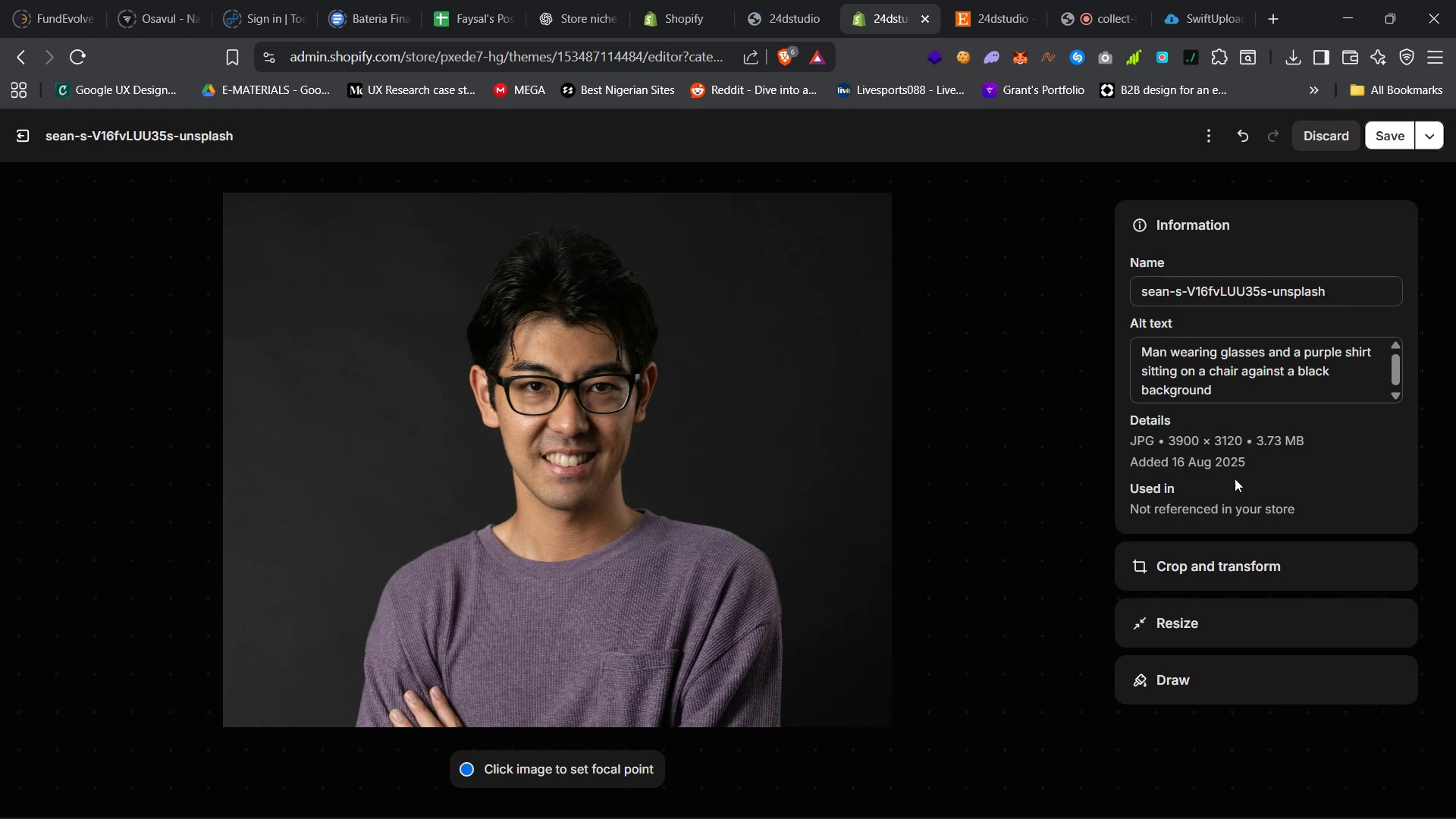 
left_click([1393, 143])
 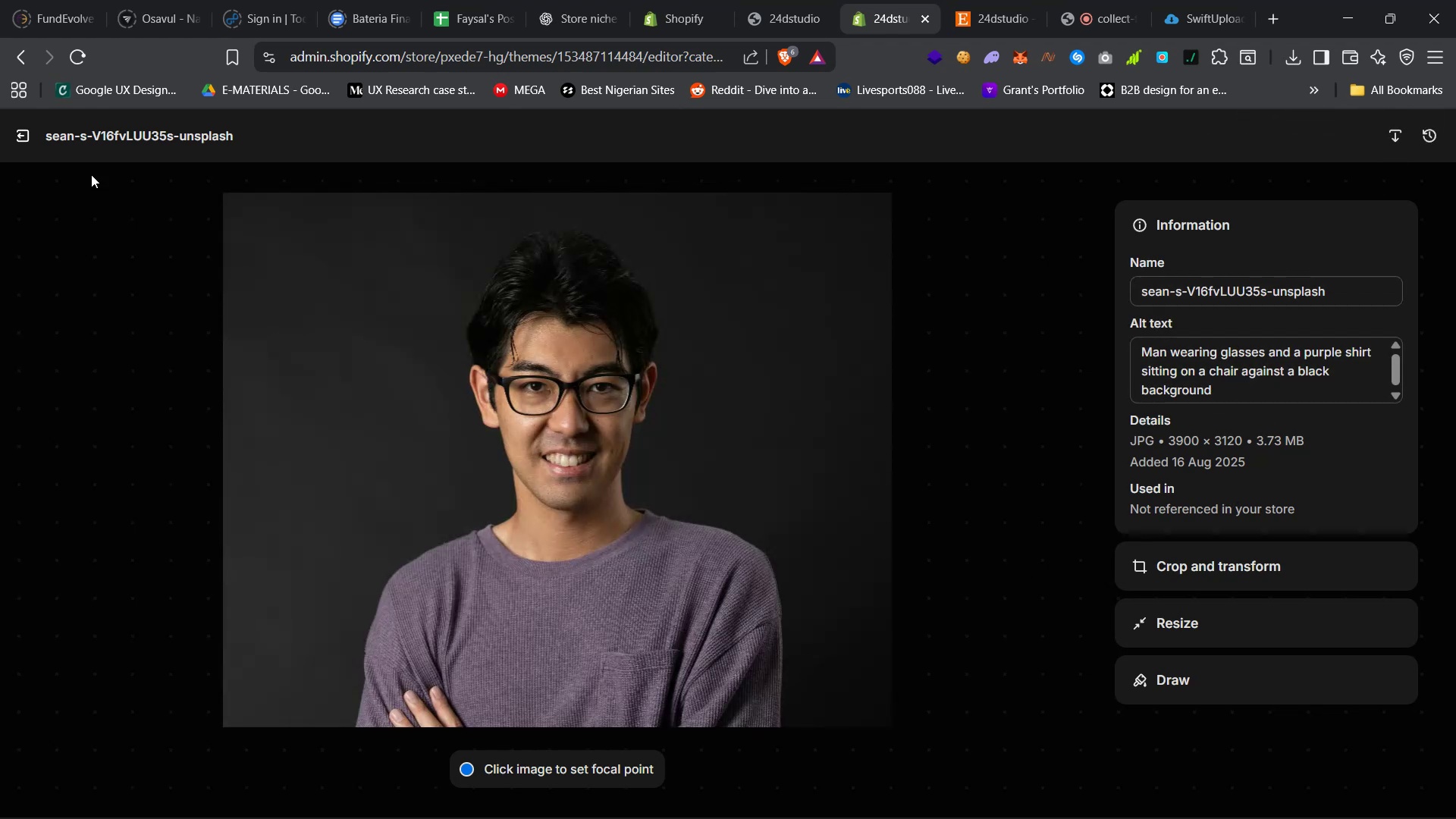 
left_click([15, 133])
 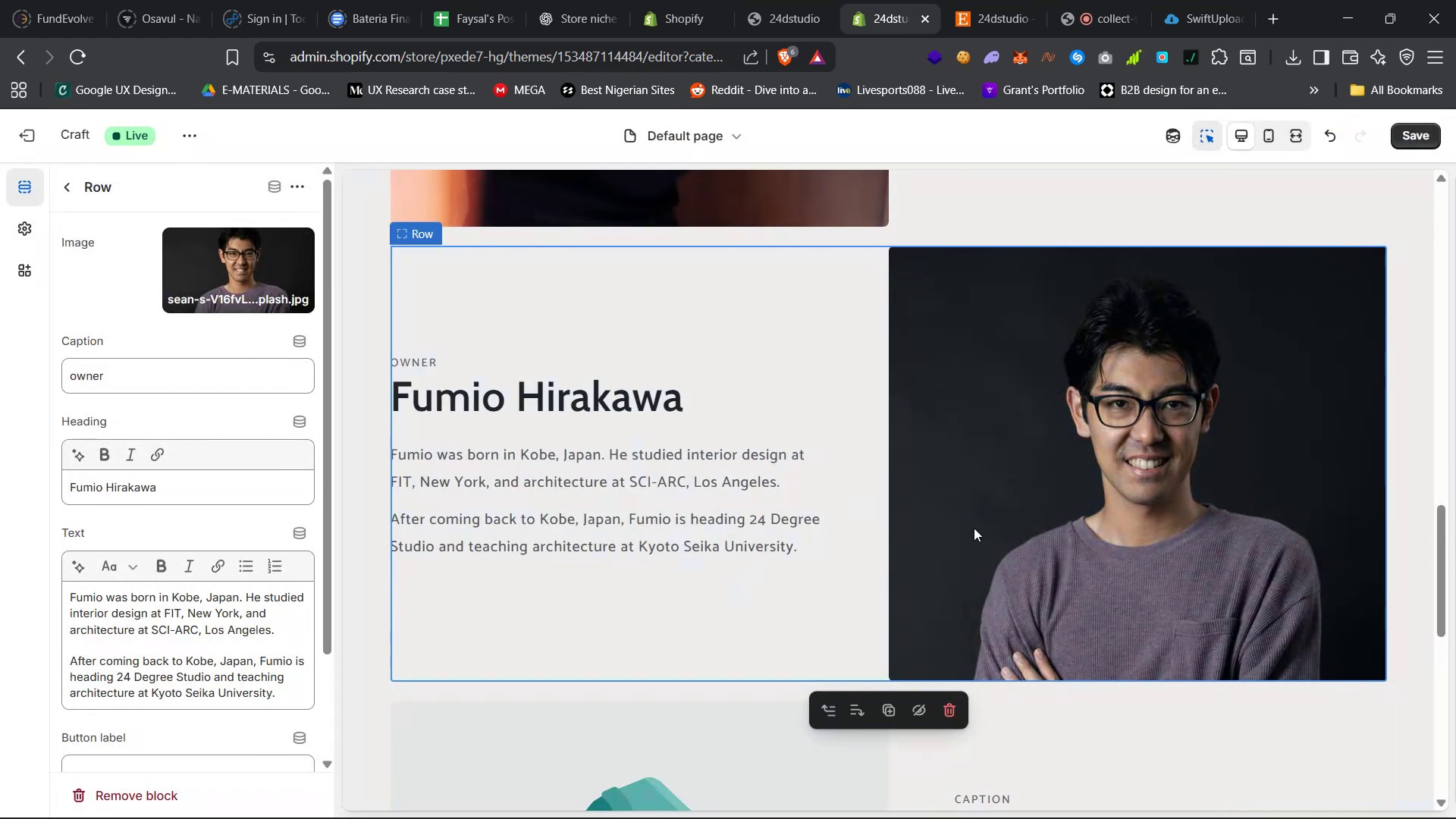 
scroll: coordinate [963, 550], scroll_direction: up, amount: 18.0
 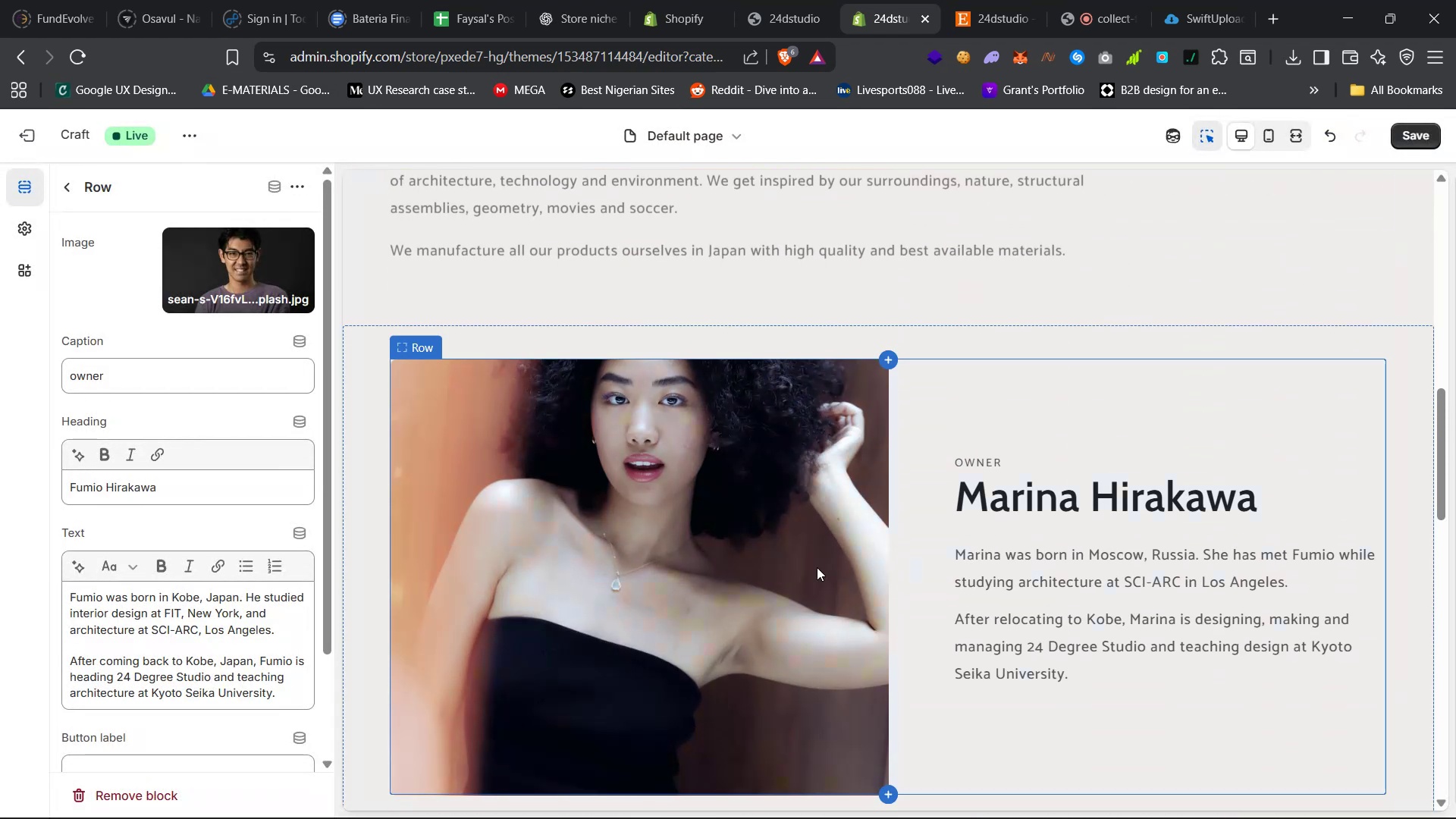 
left_click([736, 567])
 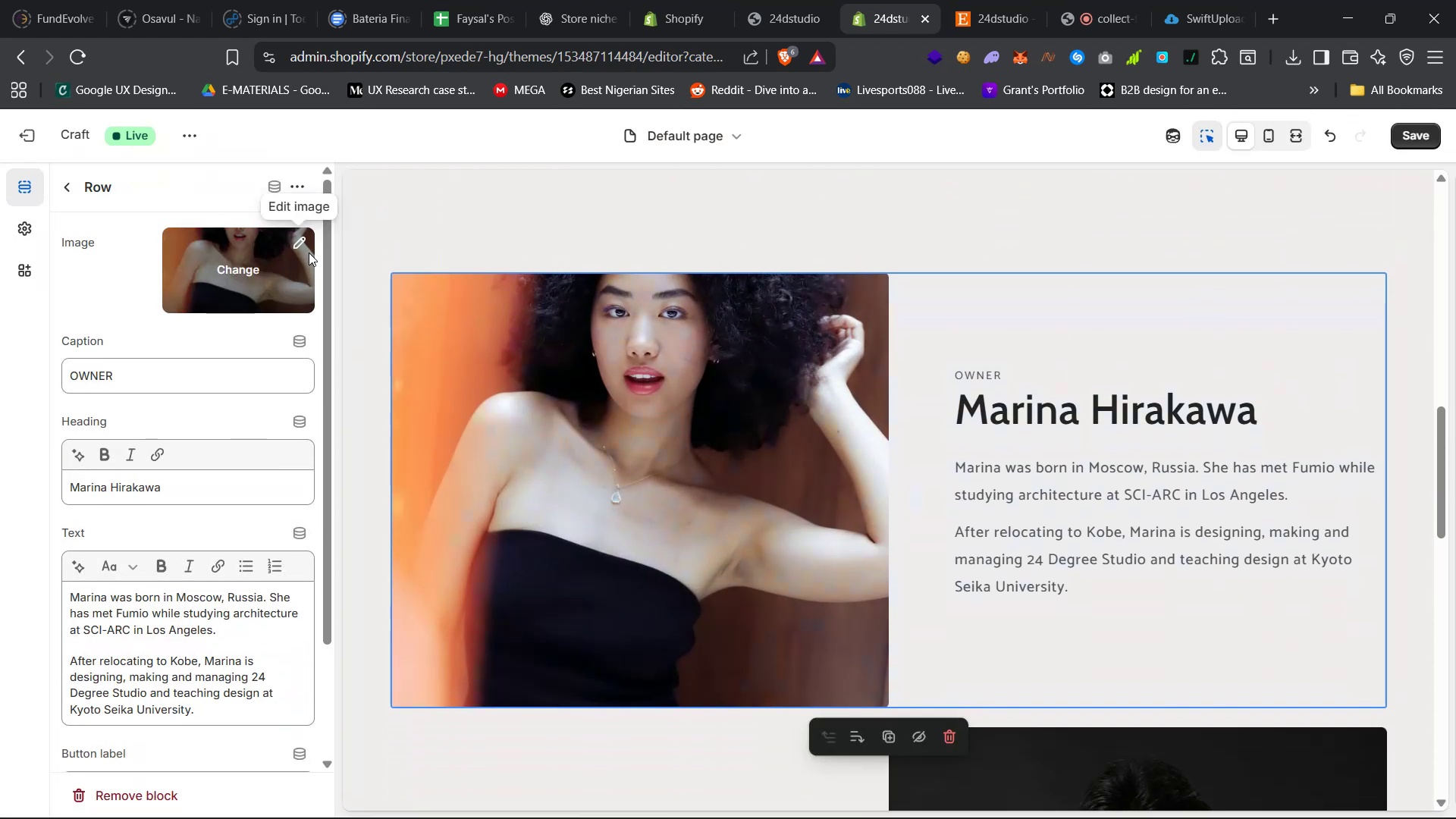 
left_click([297, 240])
 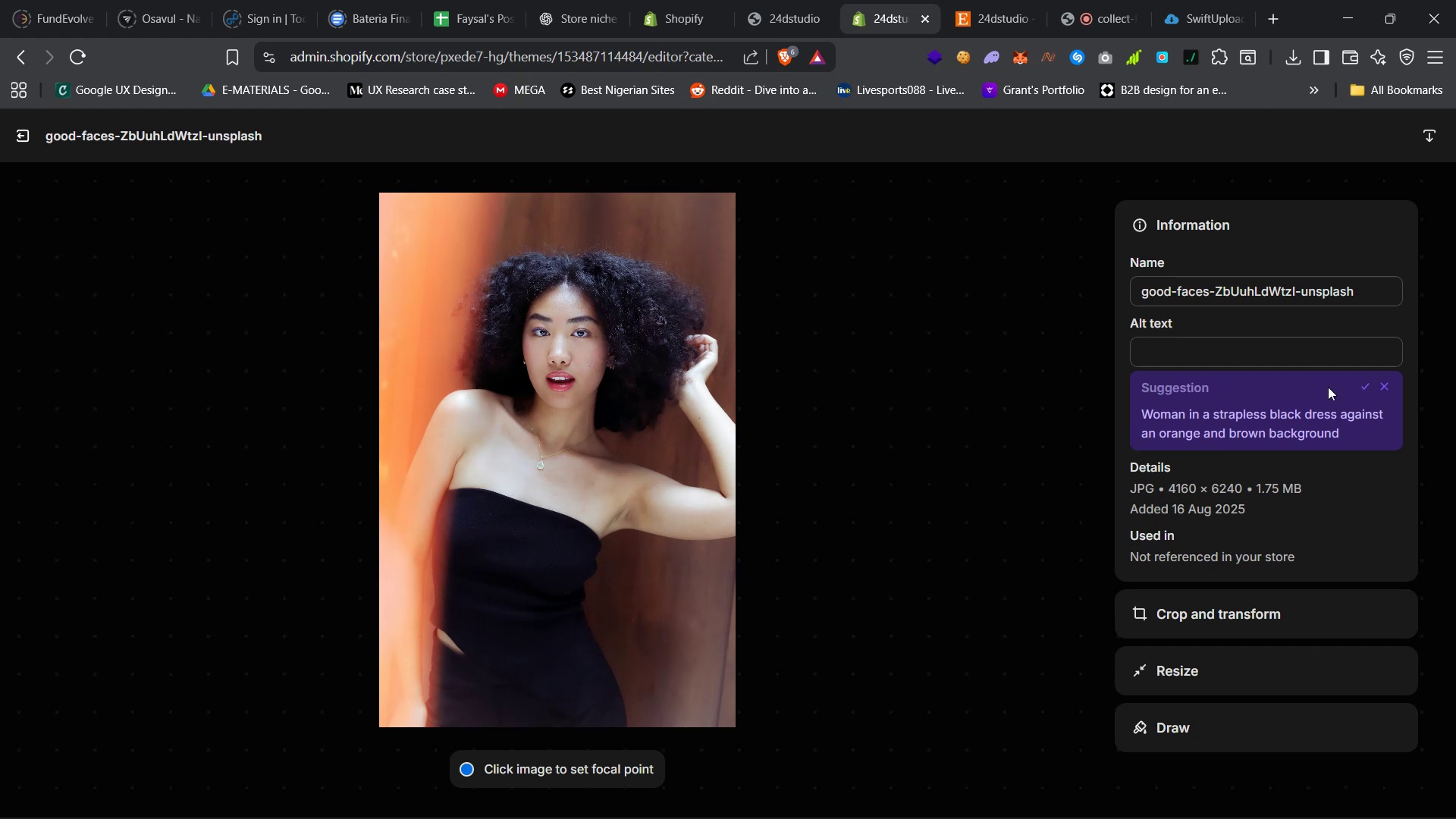 
wait(36.58)
 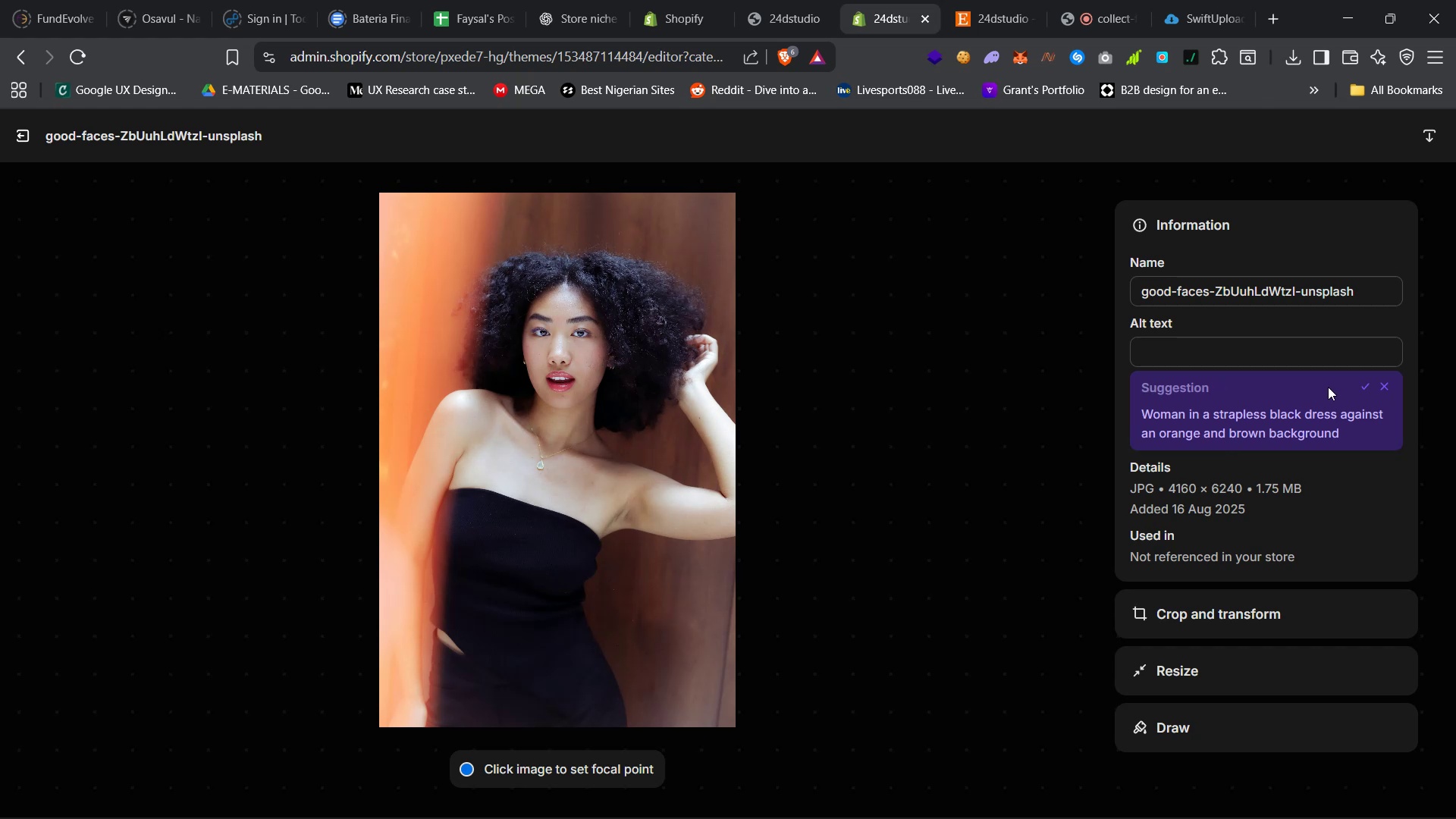 
left_click([1203, 537])
 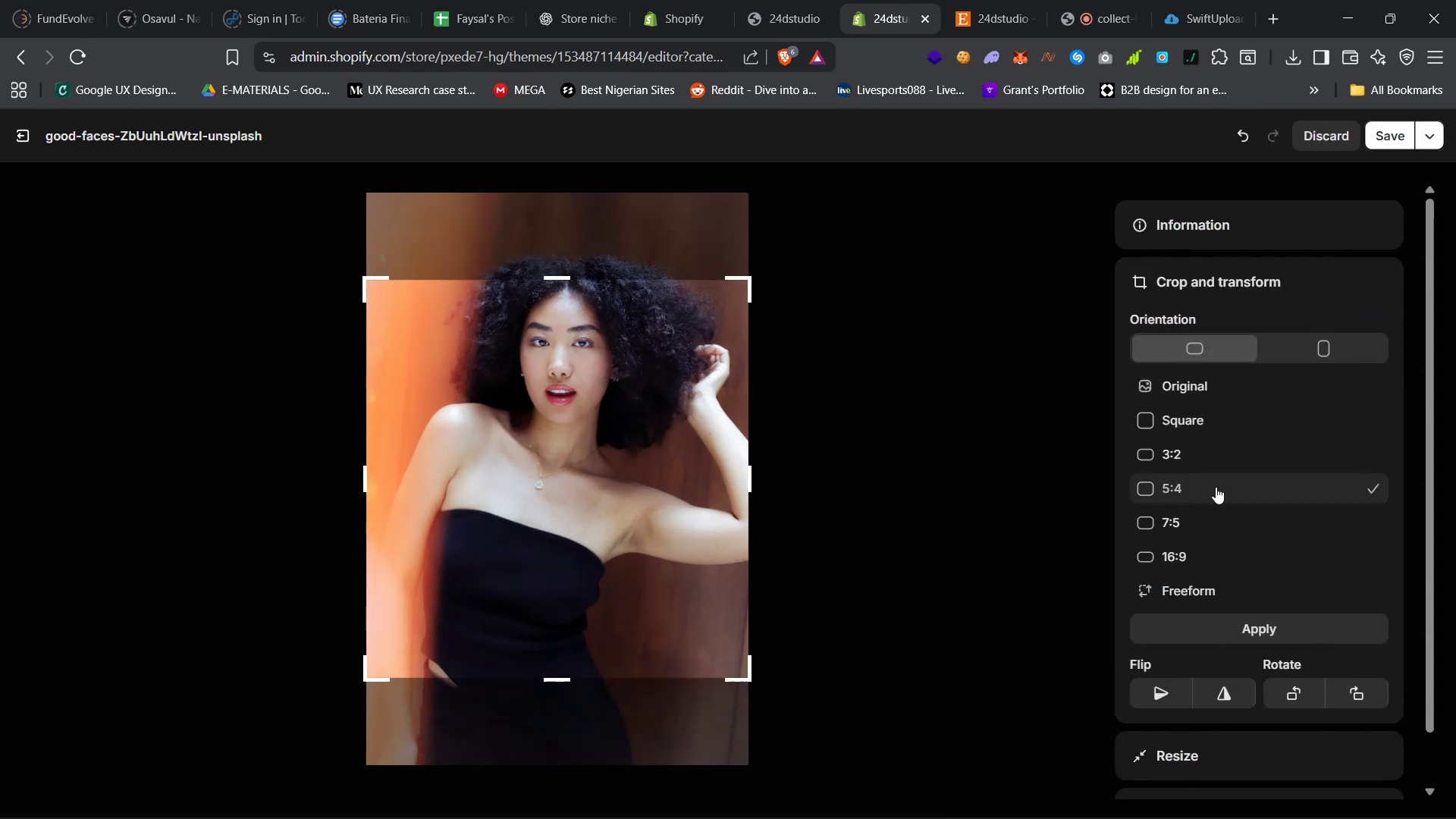 
left_click_drag(start_coordinate=[533, 484], to_coordinate=[558, 369])
 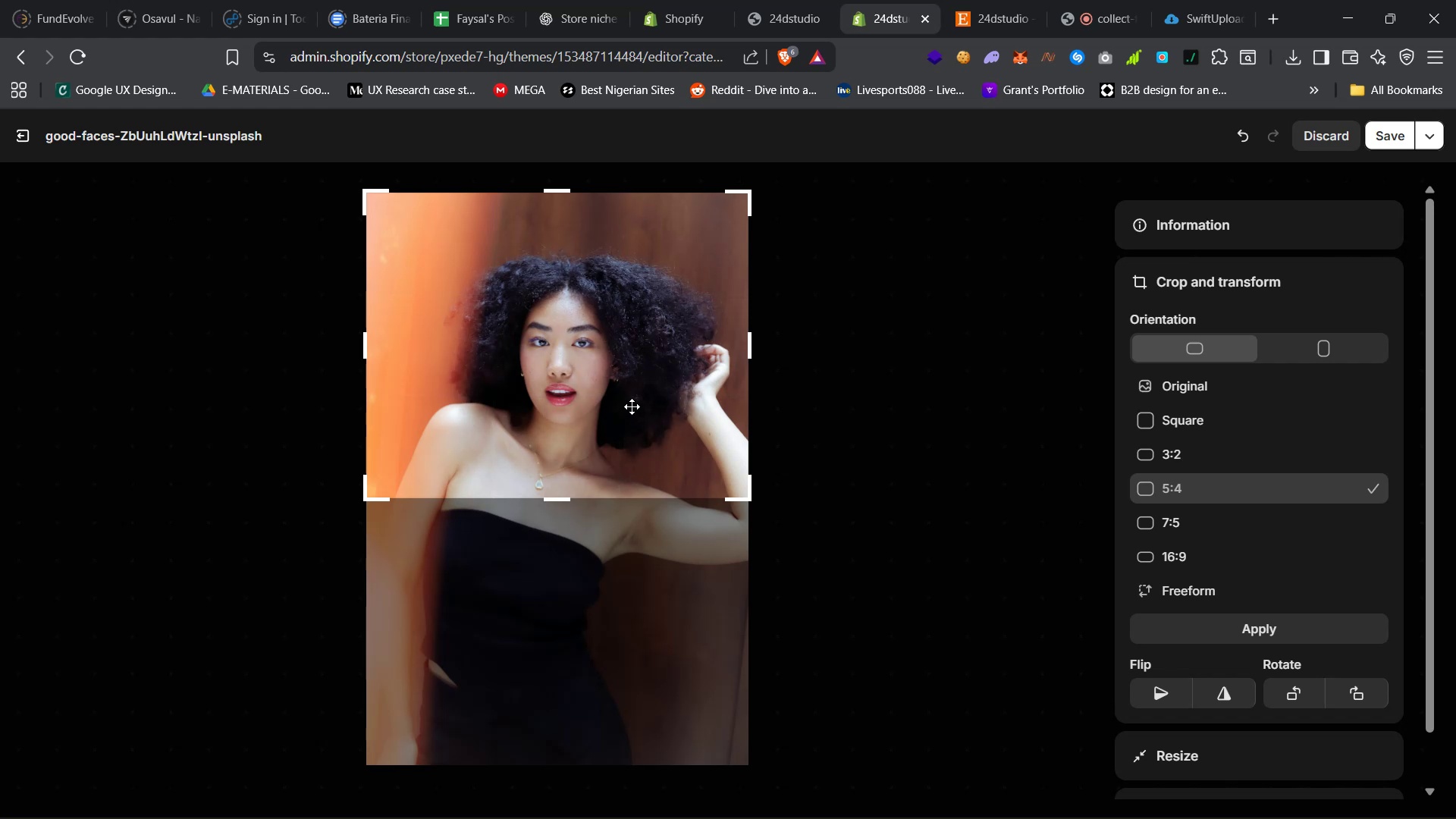 
left_click_drag(start_coordinate=[595, 375], to_coordinate=[599, 391])
 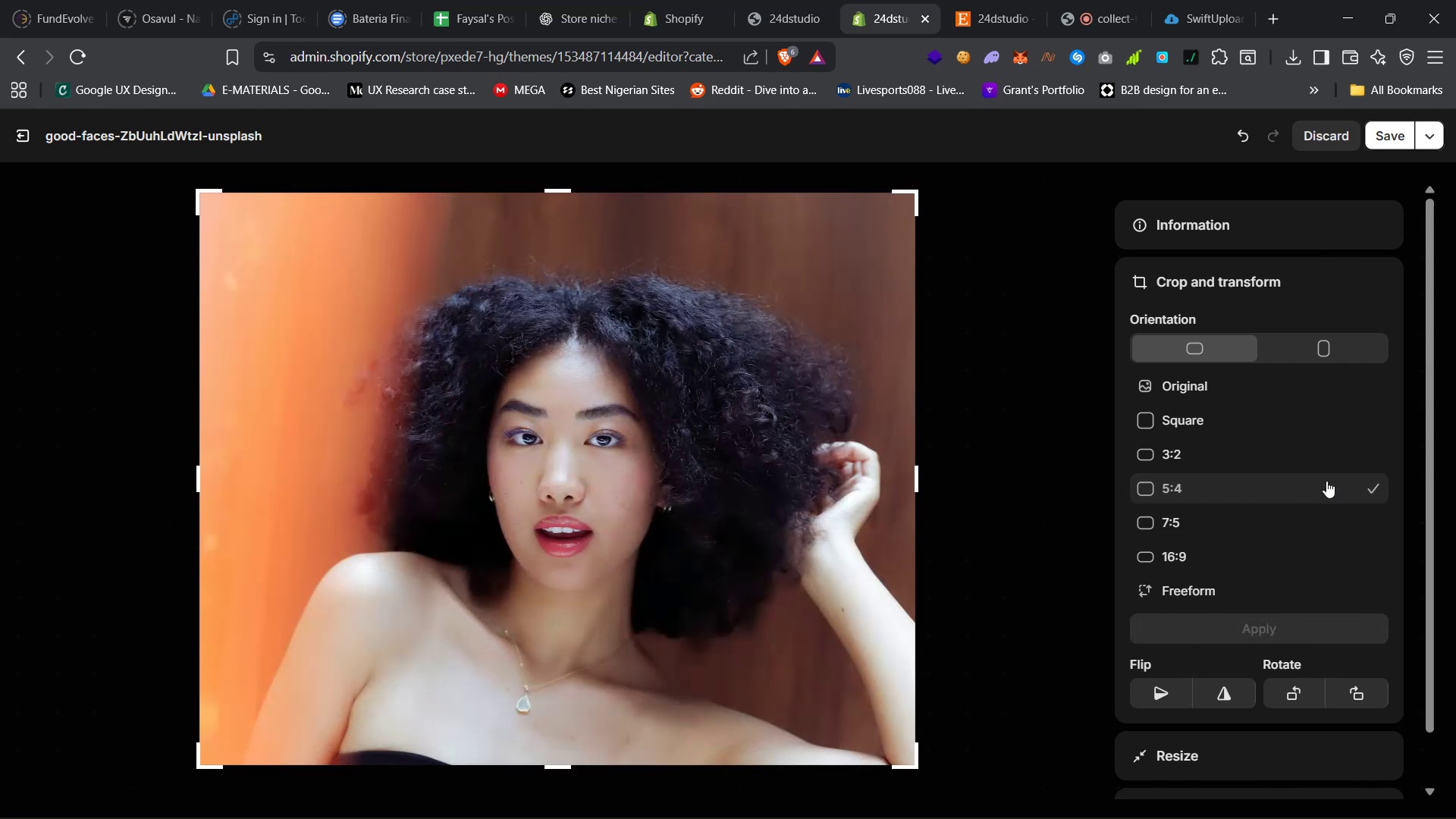 
left_click([1392, 140])
 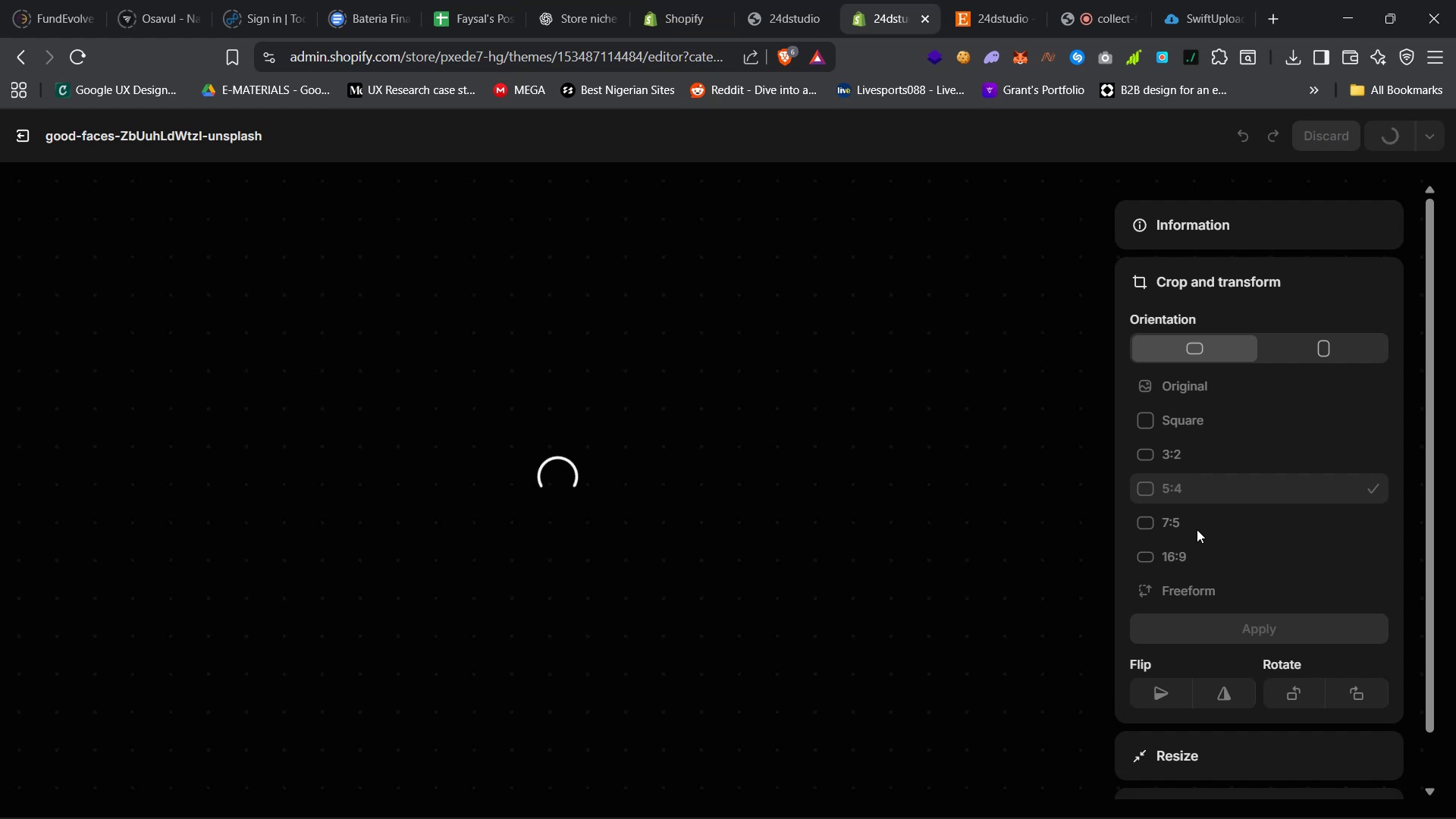 
wait(10.57)
 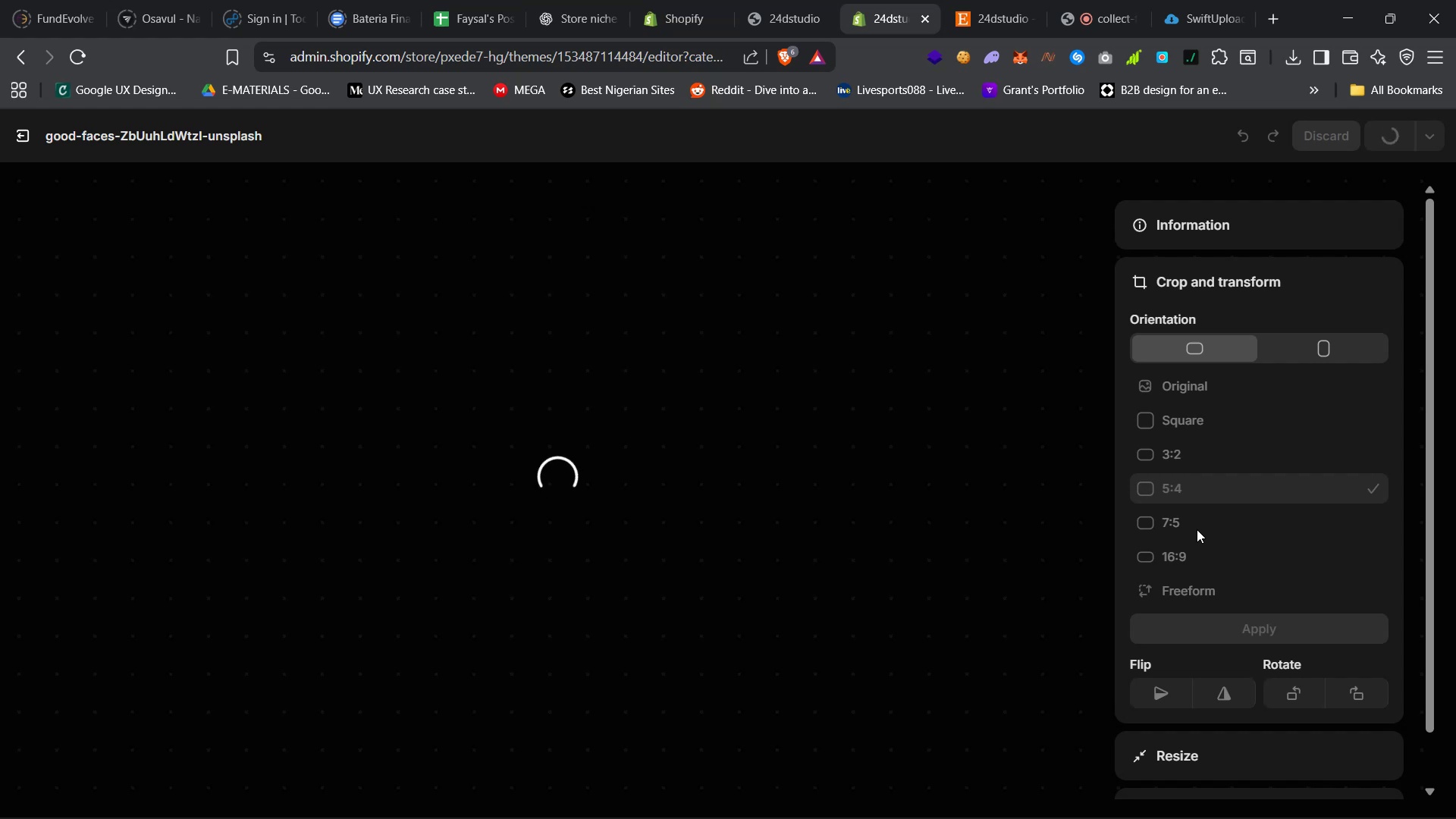 
left_click([1014, 806])
 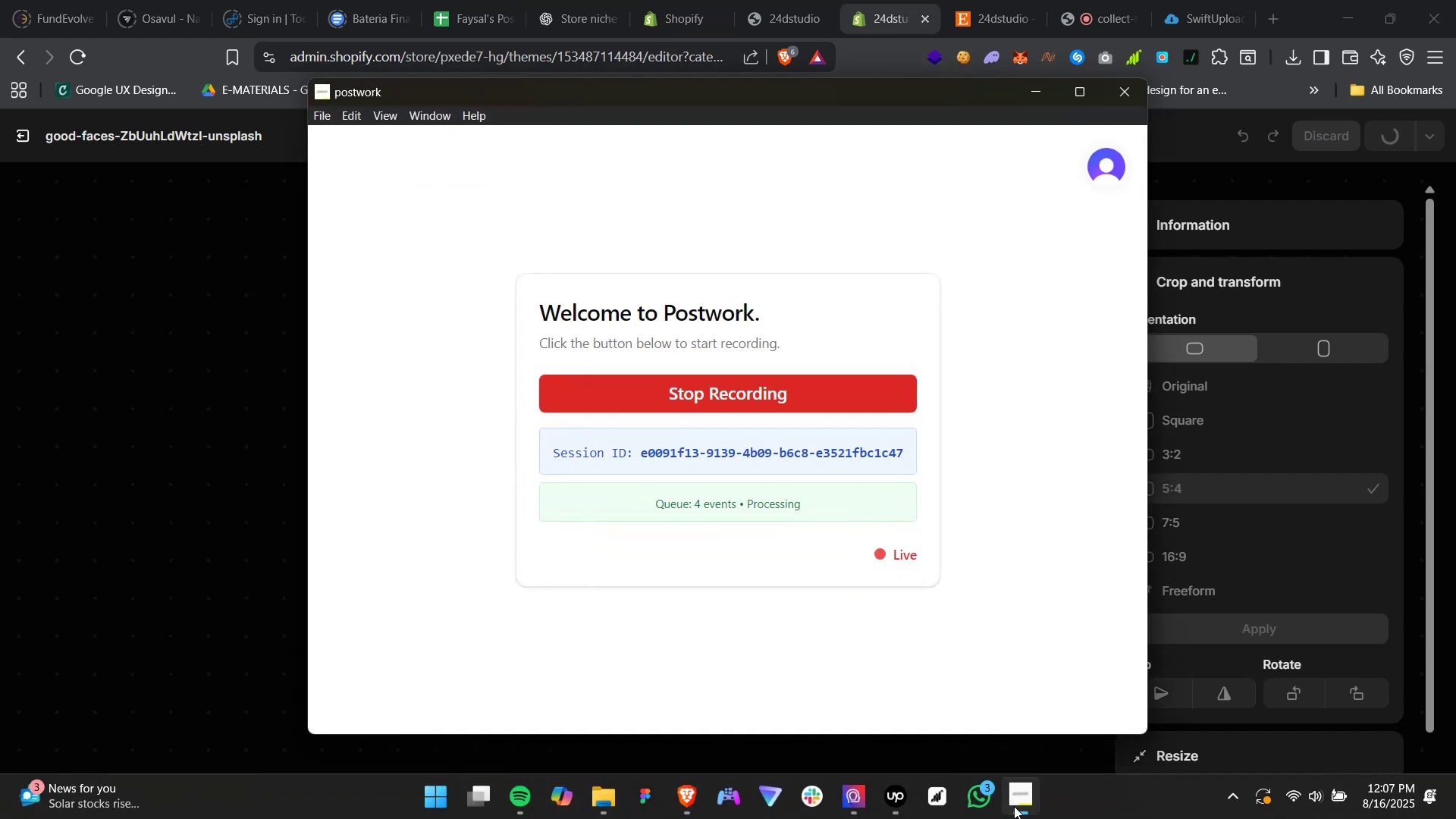 
left_click([1014, 806])
 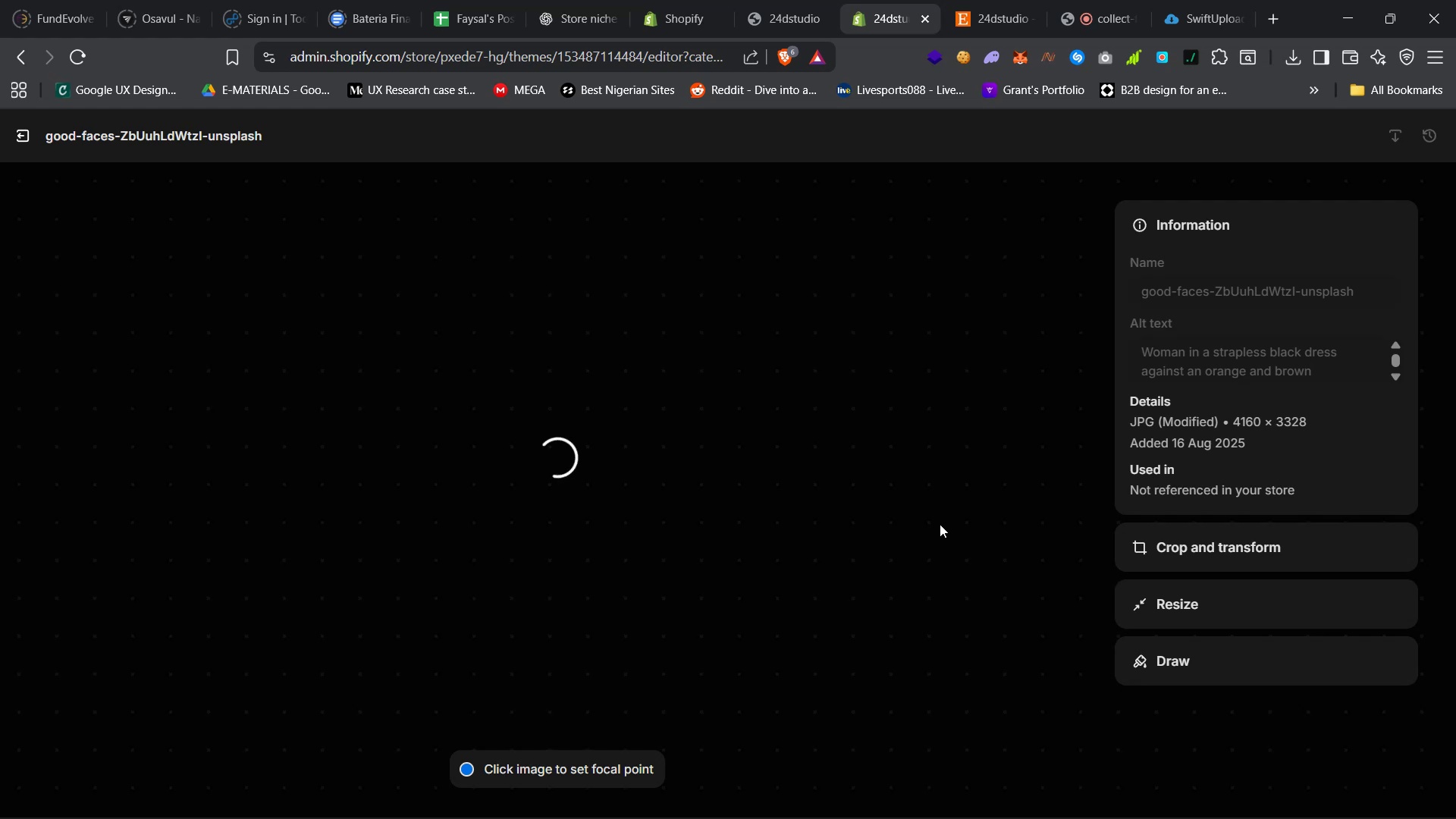 
wait(9.38)
 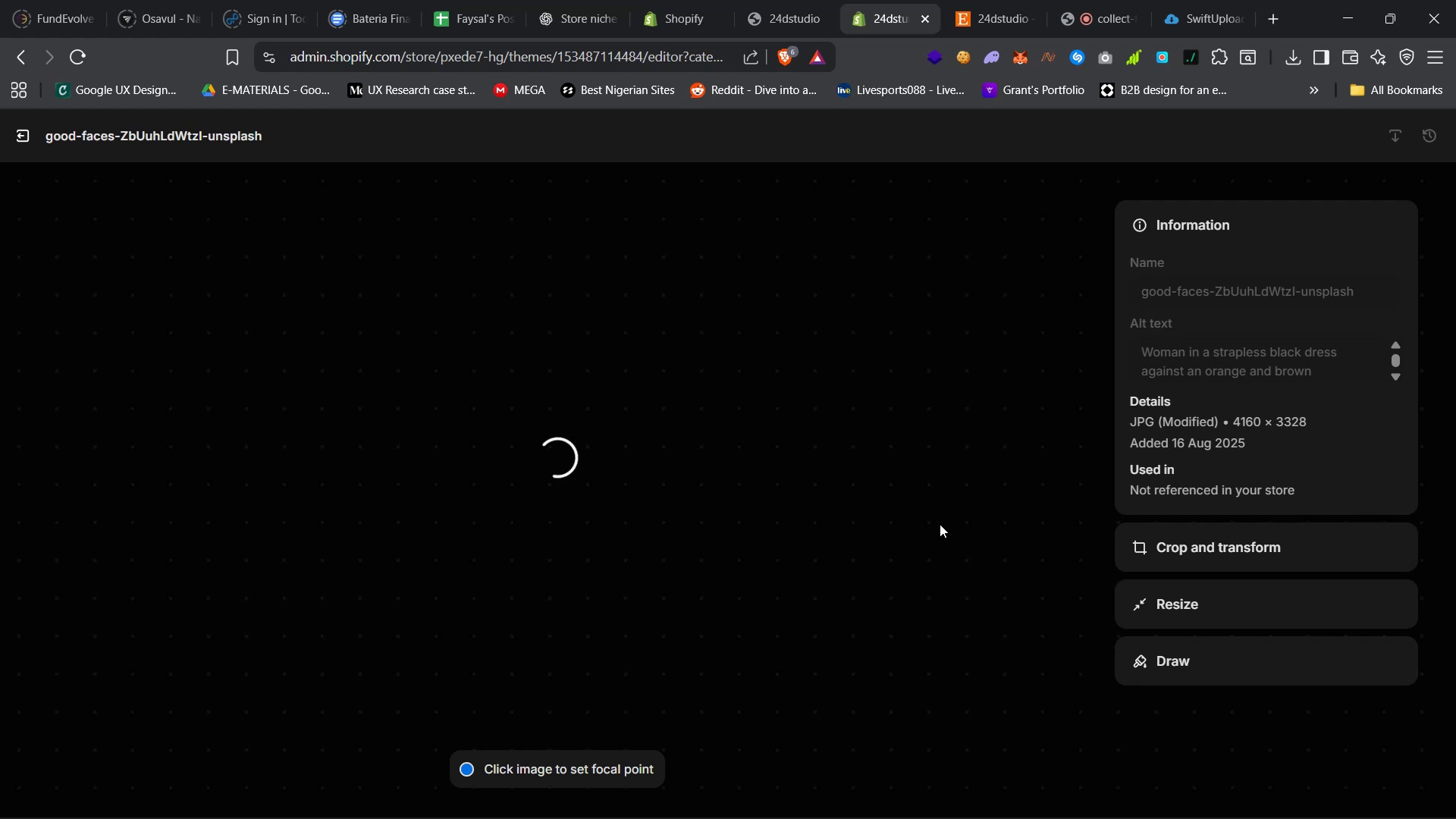 
left_click([10, 131])
 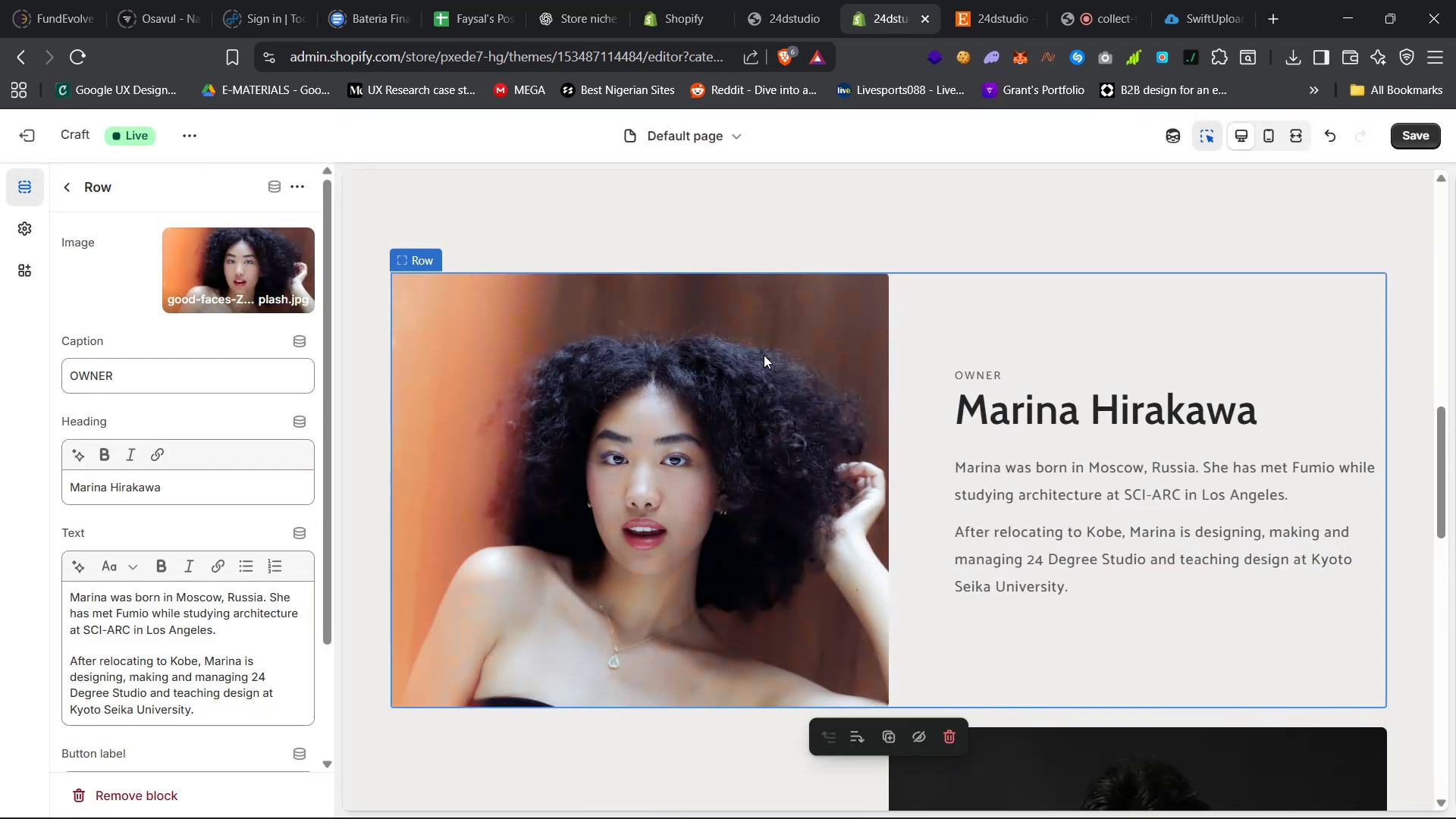 
scroll: coordinate [777, 340], scroll_direction: down, amount: 17.0
 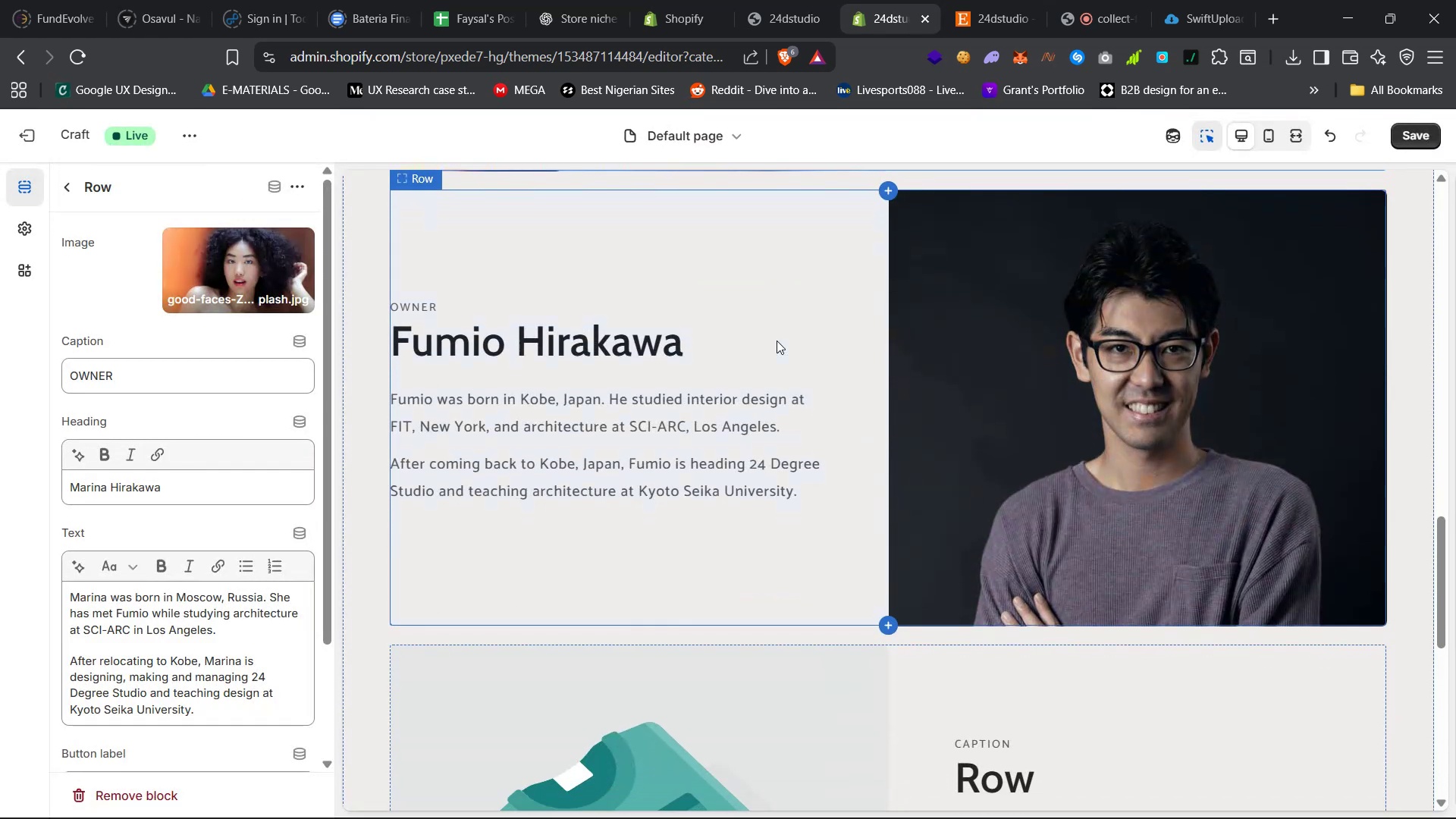 
scroll: coordinate [777, 340], scroll_direction: up, amount: 1.0
 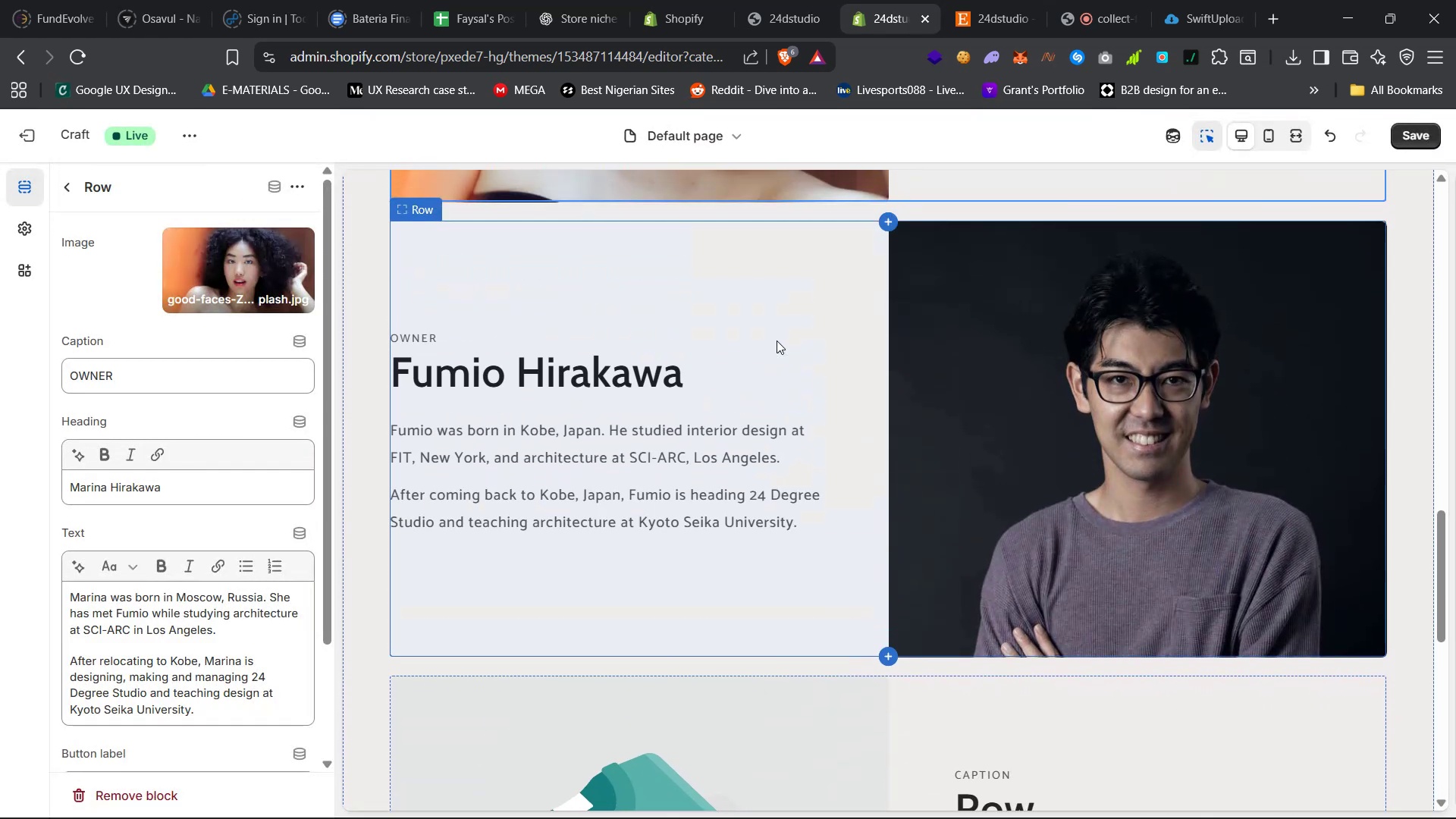 
scroll: coordinate [777, 341], scroll_direction: down, amount: 17.0
 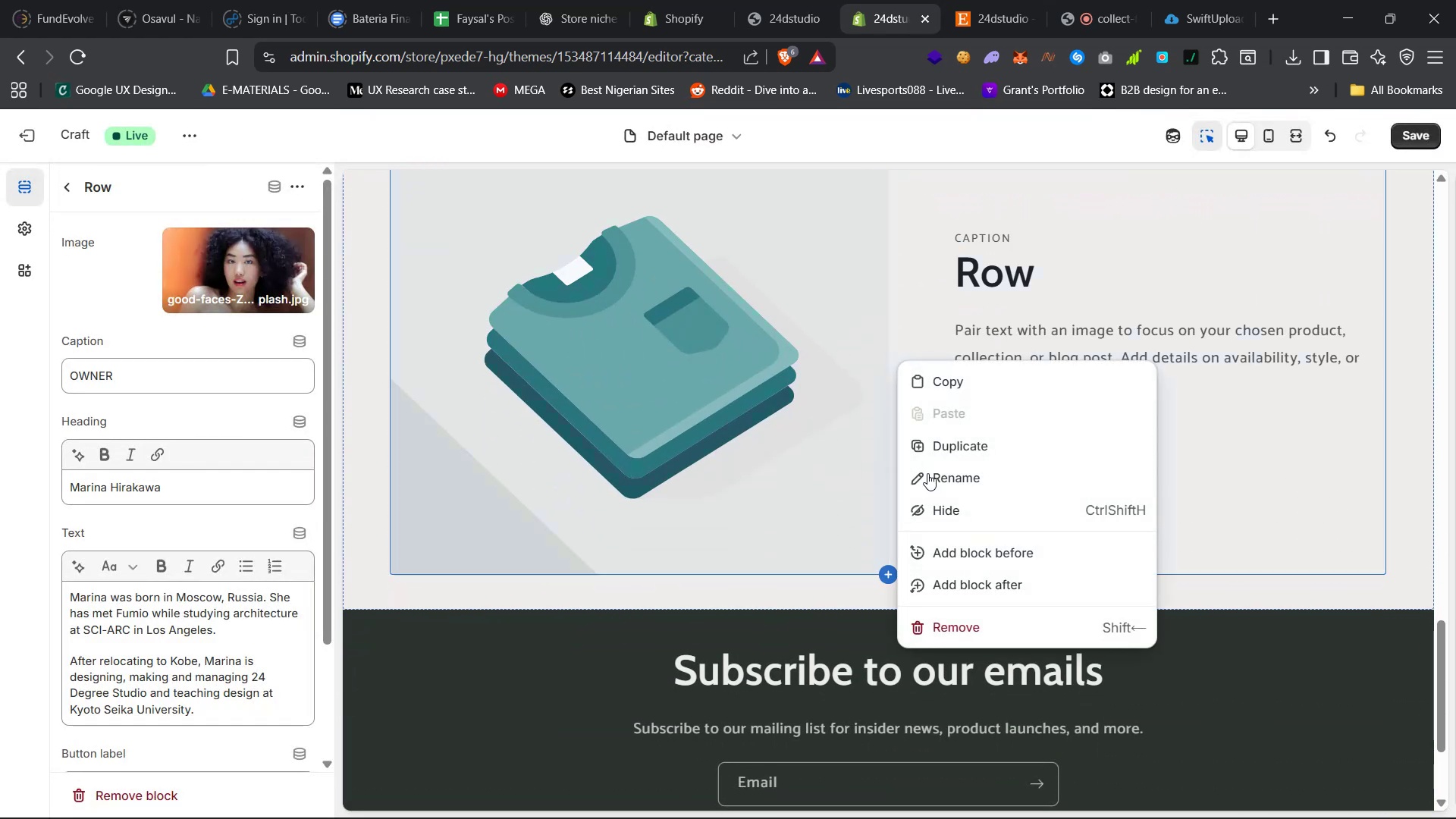 
left_click([1006, 622])
 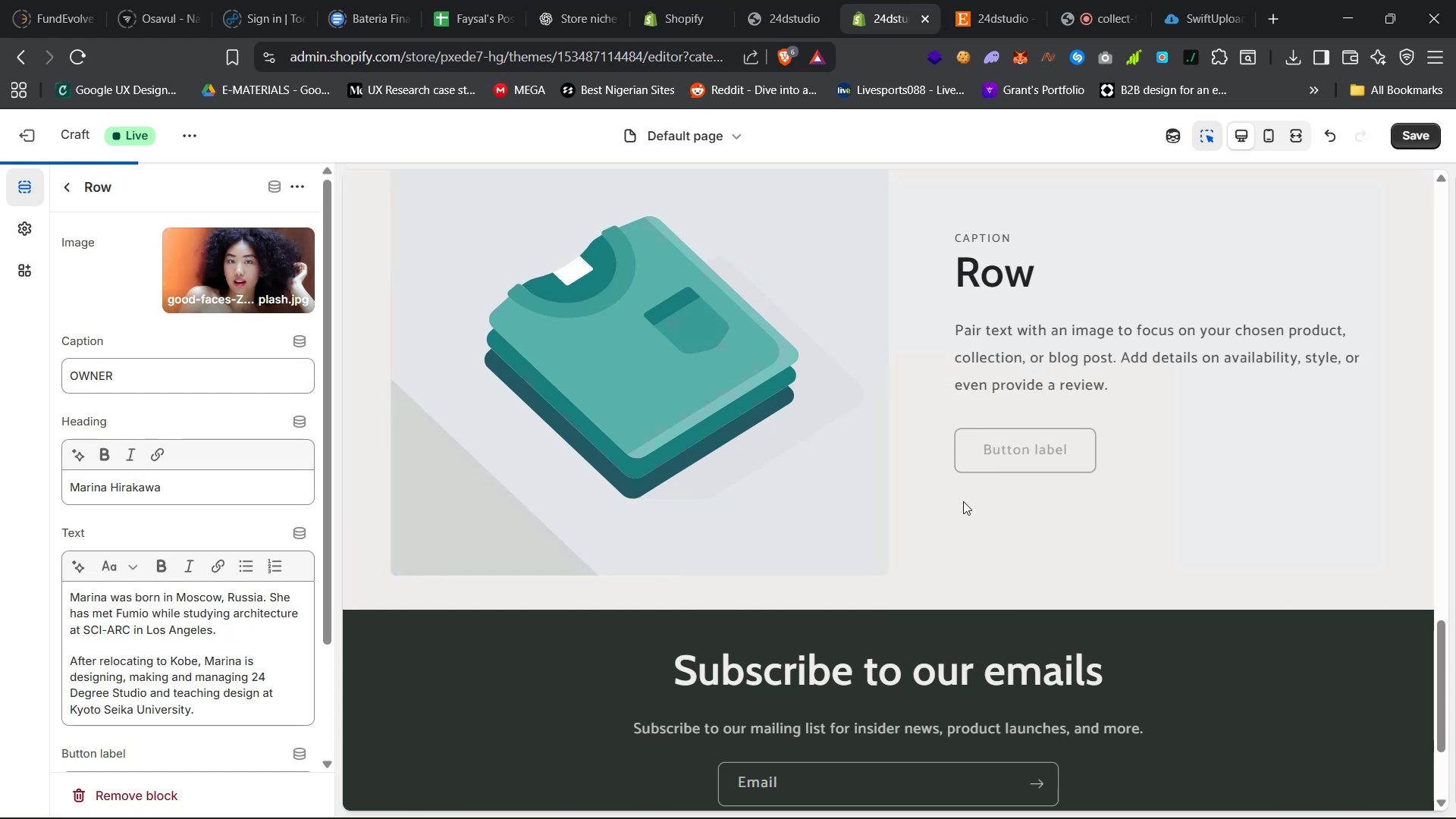 
scroll: coordinate [959, 499], scroll_direction: up, amount: 9.0
 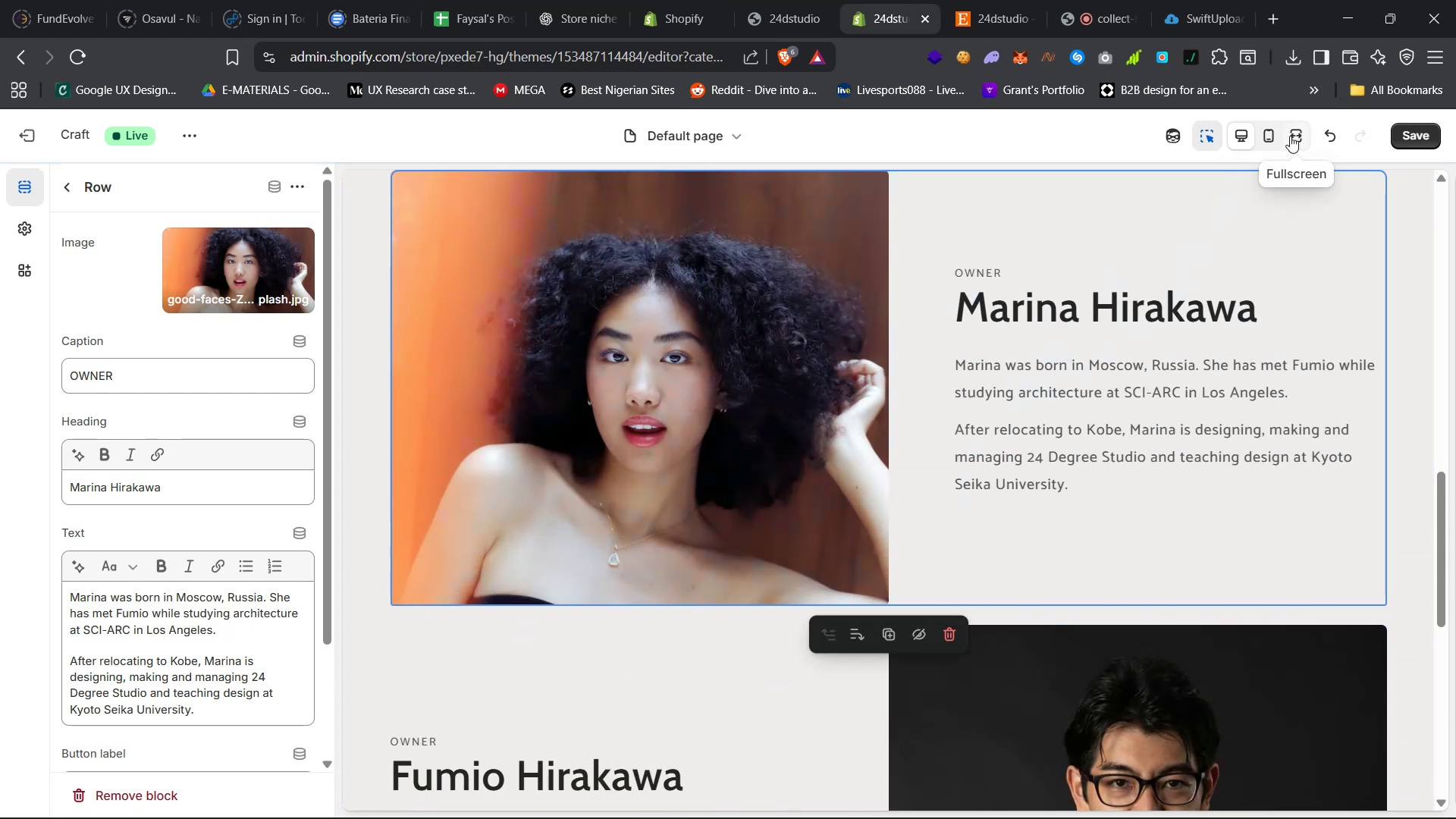 
left_click([1426, 126])
 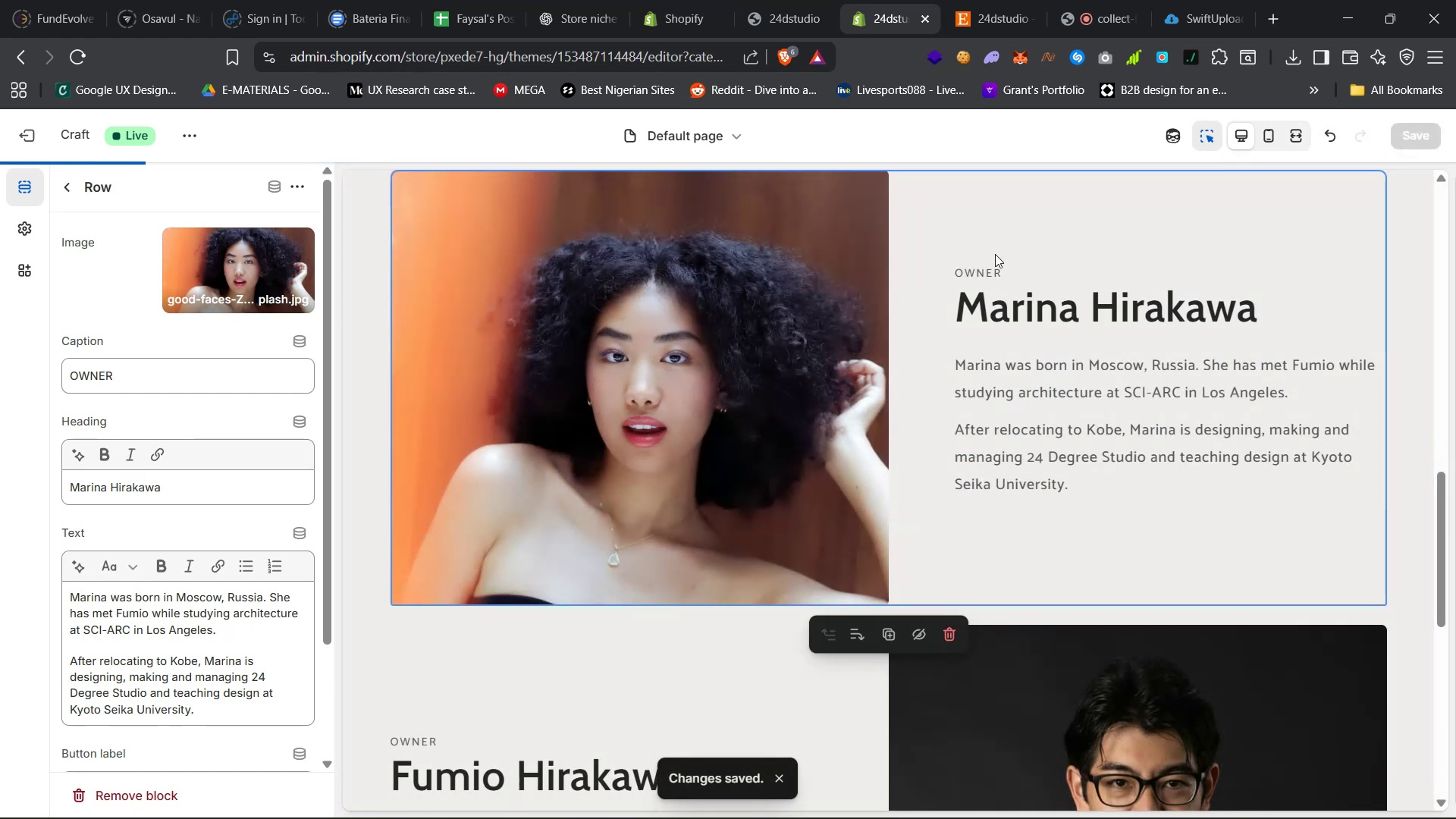 
scroll: coordinate [995, 254], scroll_direction: down, amount: 6.0
 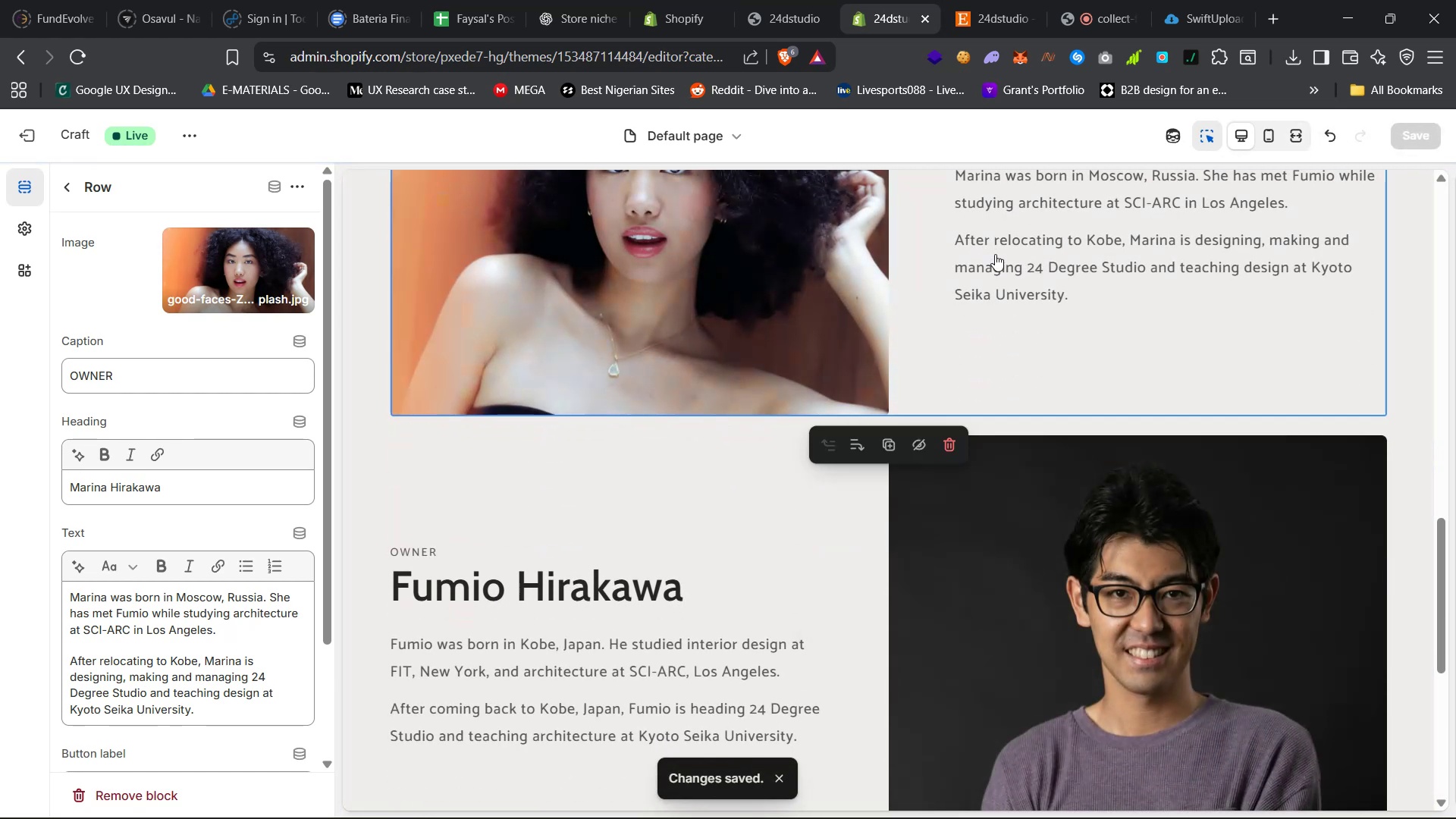 
left_click([995, 253])
 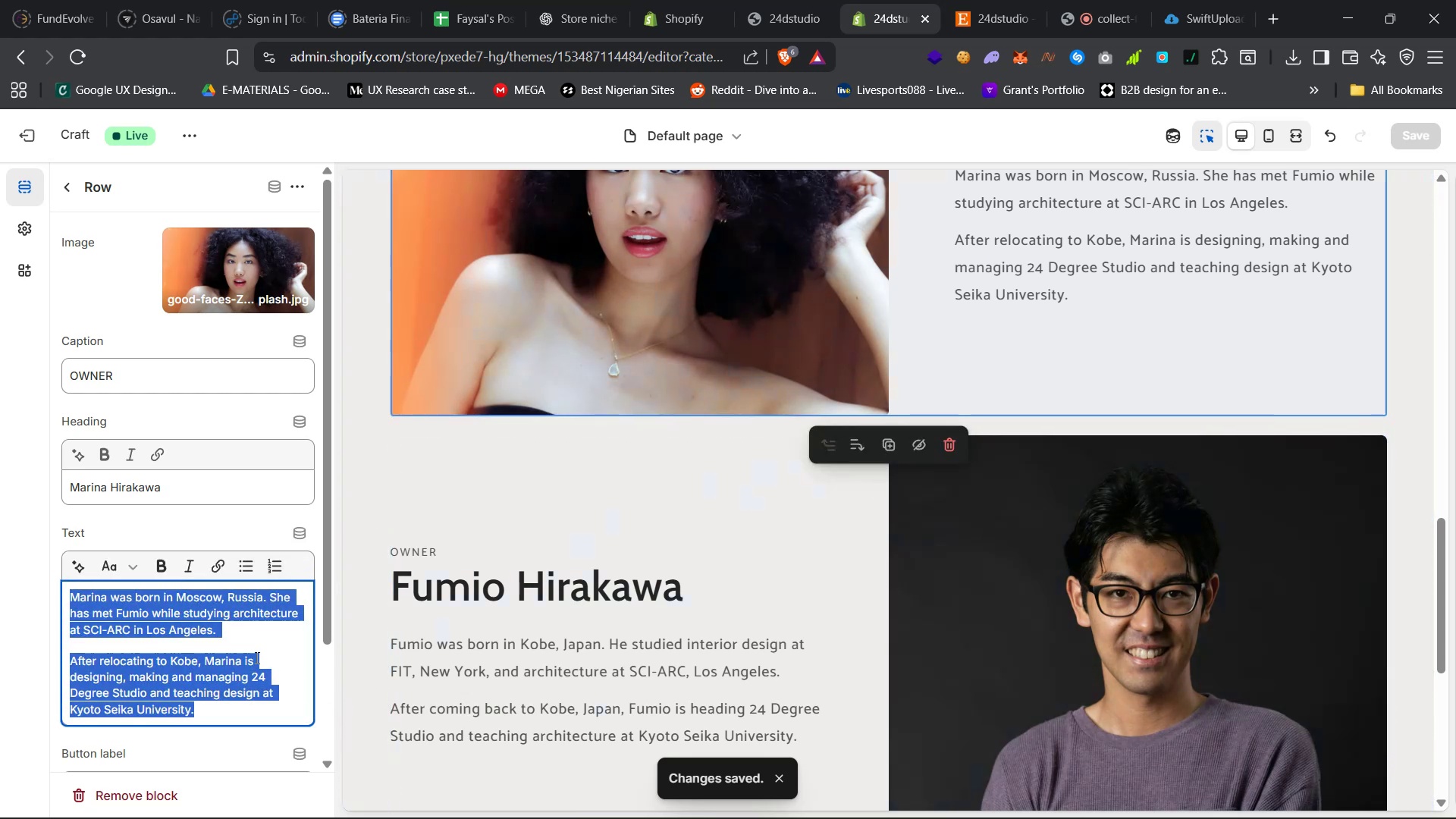 
left_click([182, 610])
 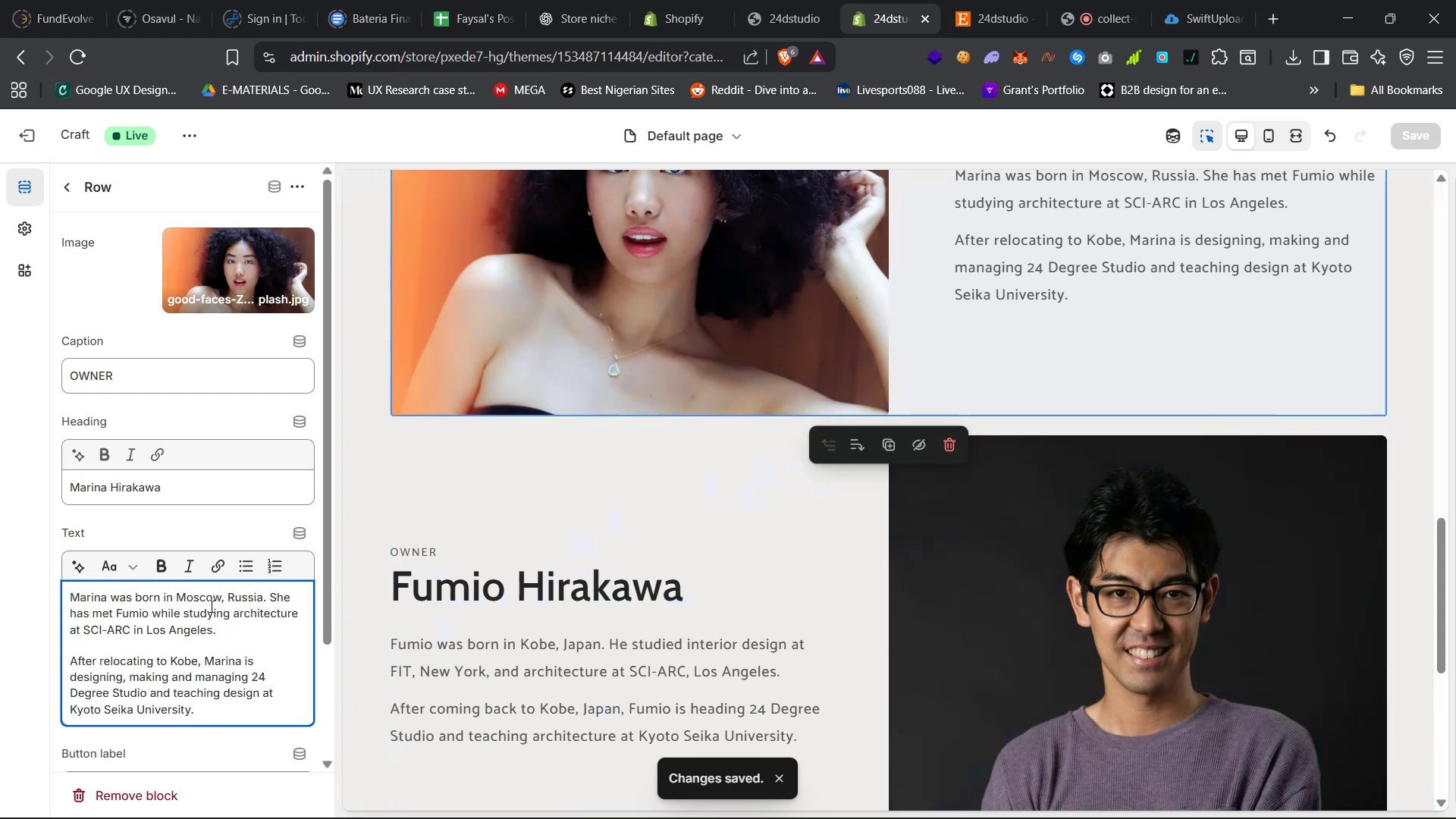 
key(Enter)
 